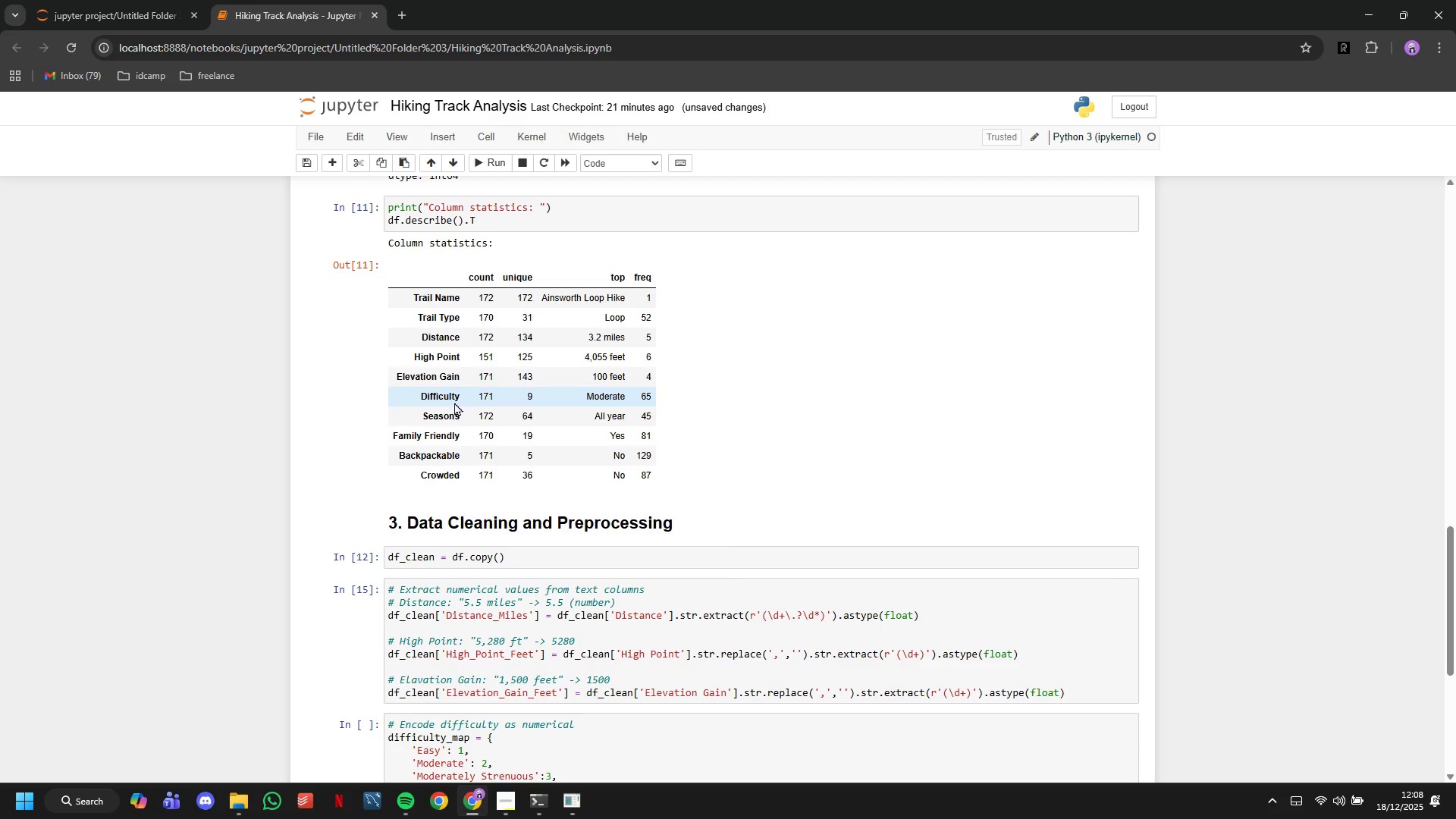 
scroll: coordinate [454, 403], scroll_direction: down, amount: 7.0
 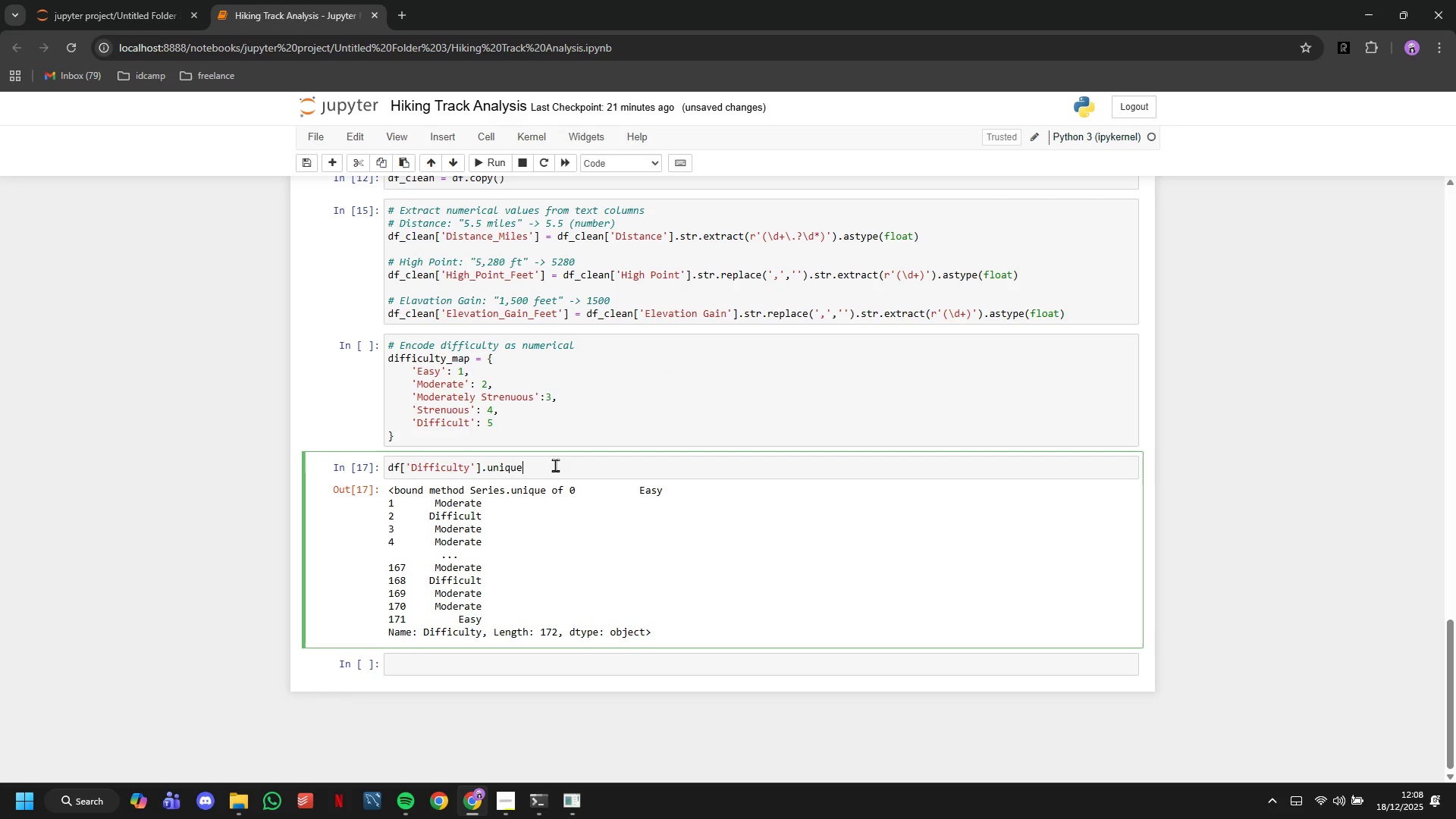 
double_click([555, 465])
 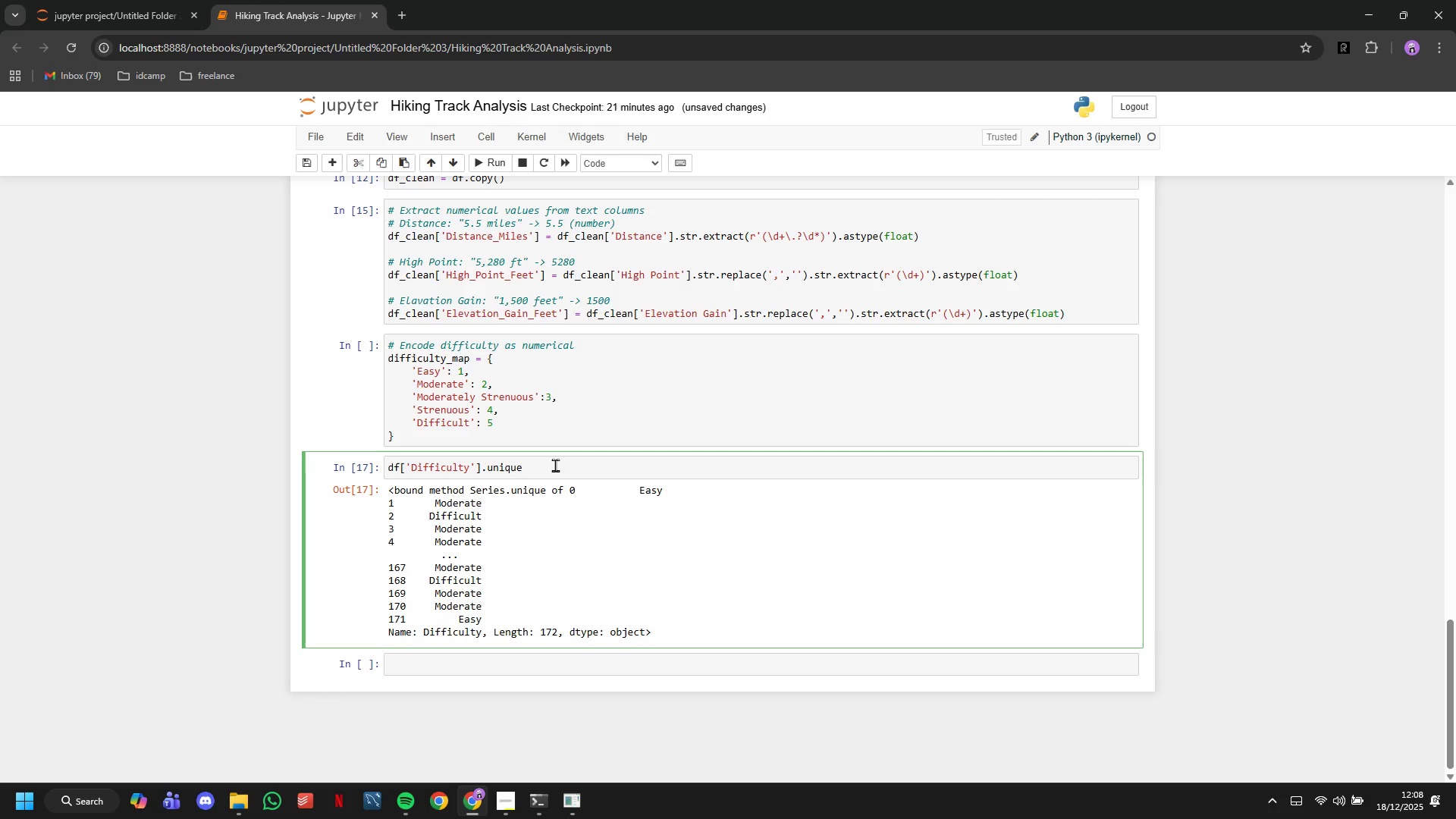 
double_click([555, 465])
 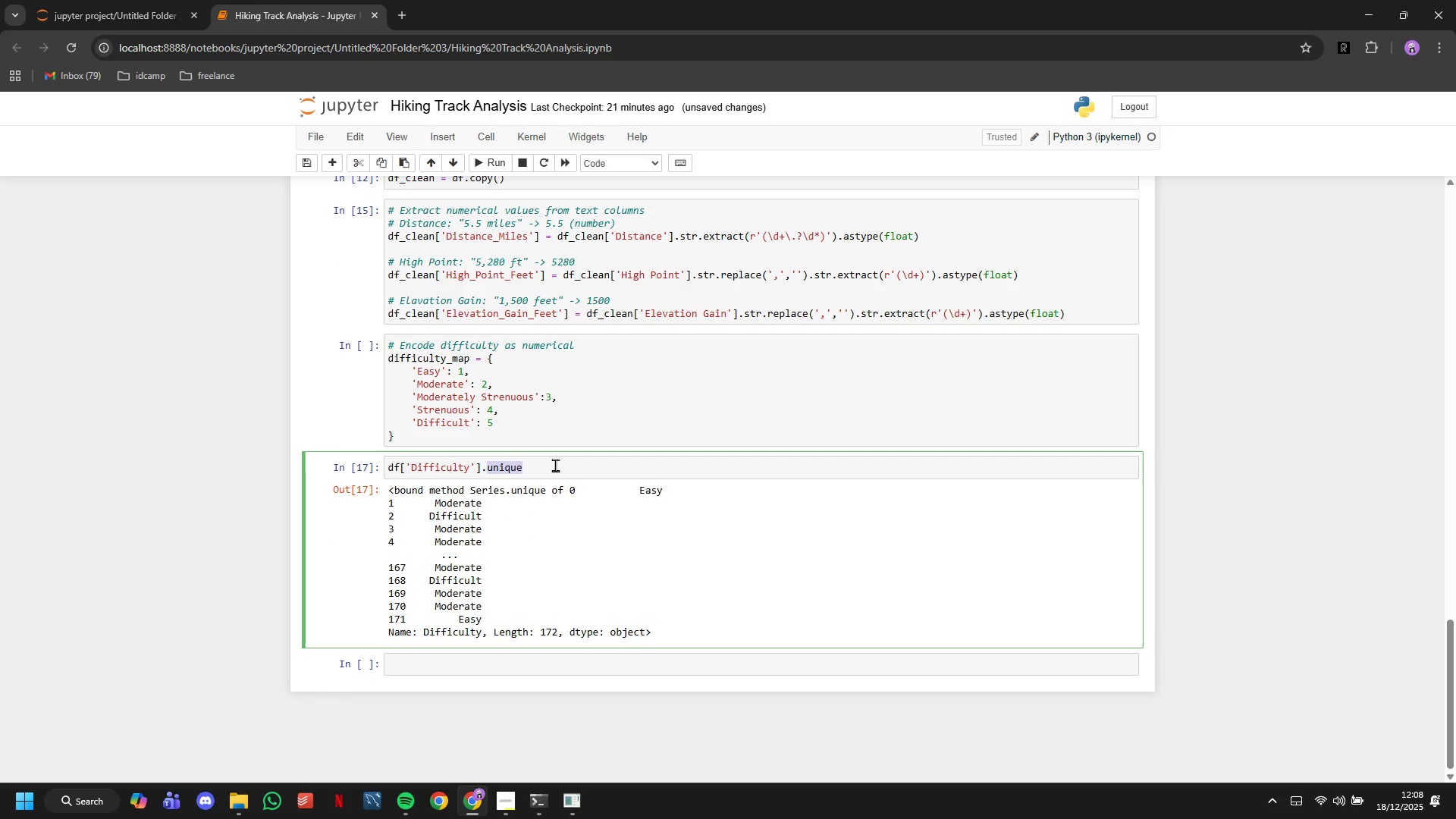 
triple_click([555, 465])
 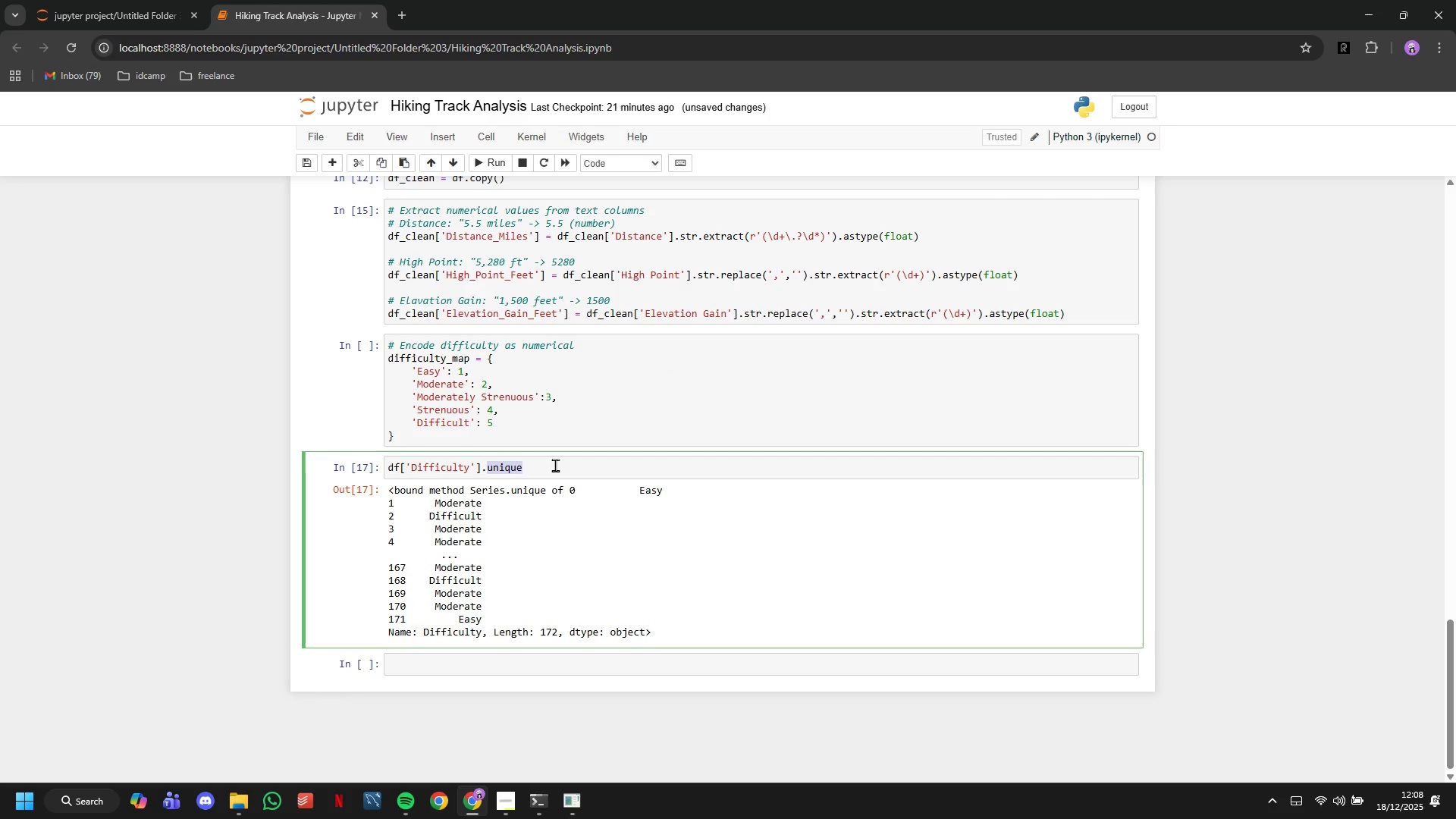 
key(Control+A)
 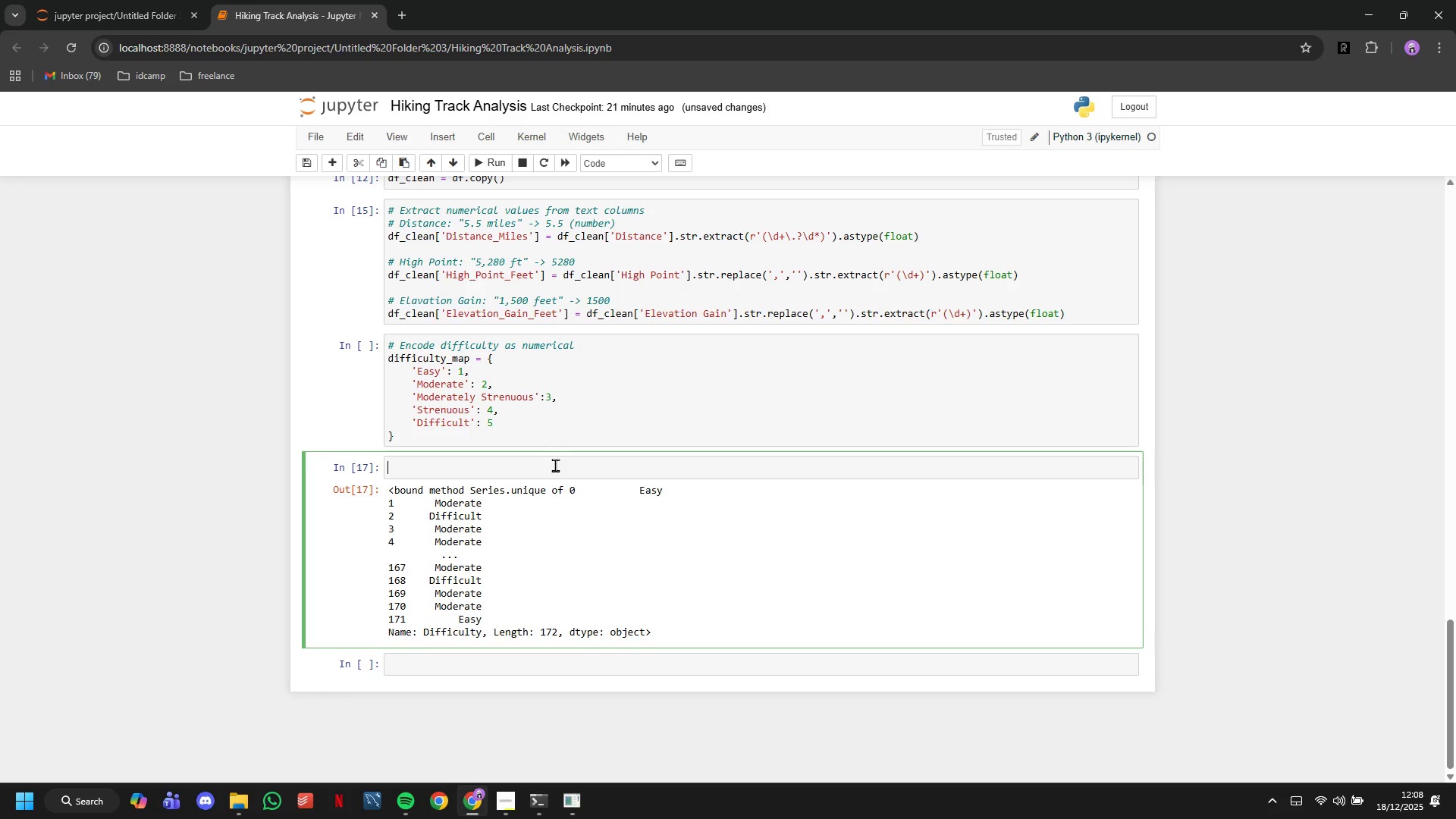 
key(Backspace)
 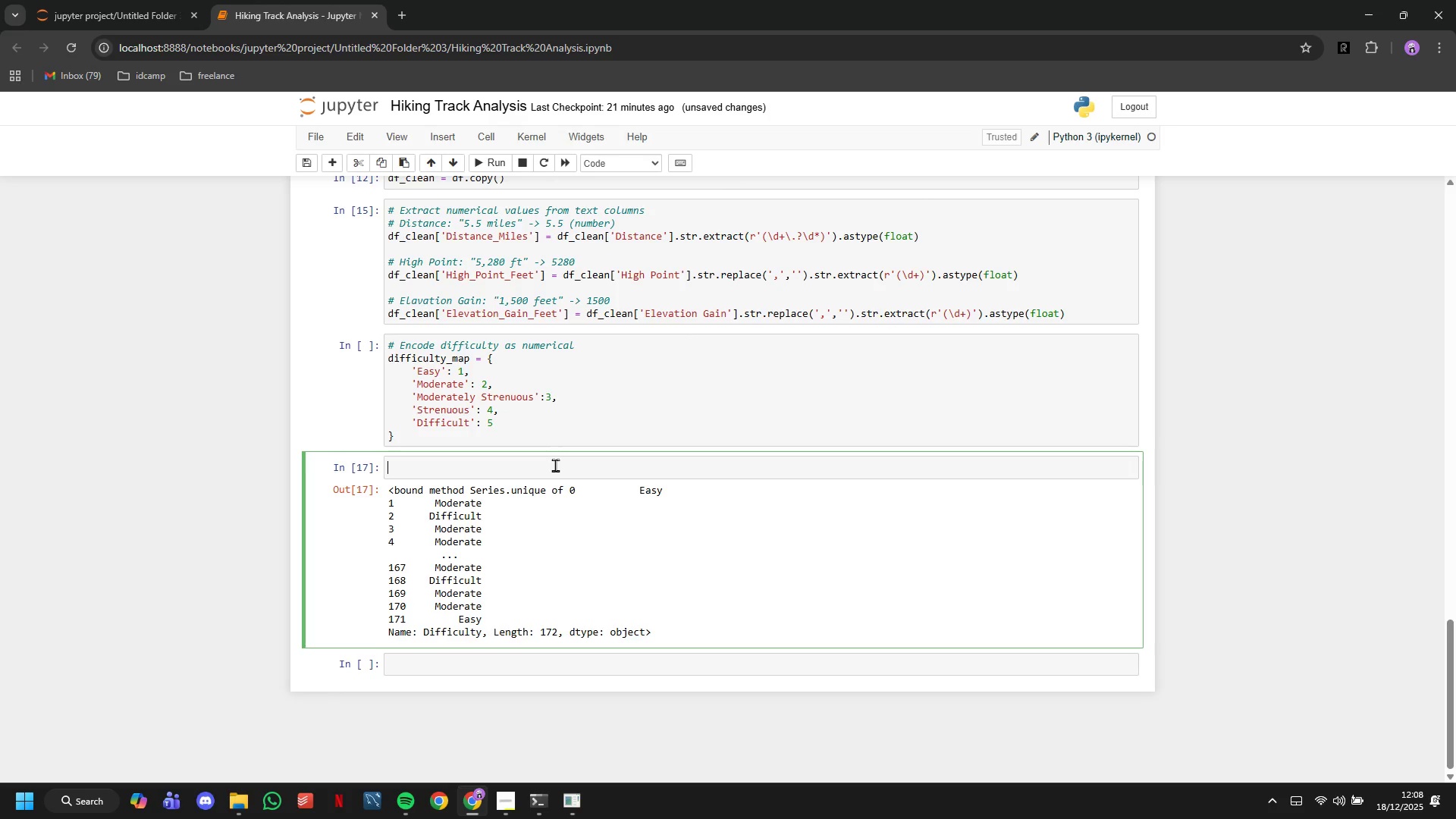 
wait(6.72)
 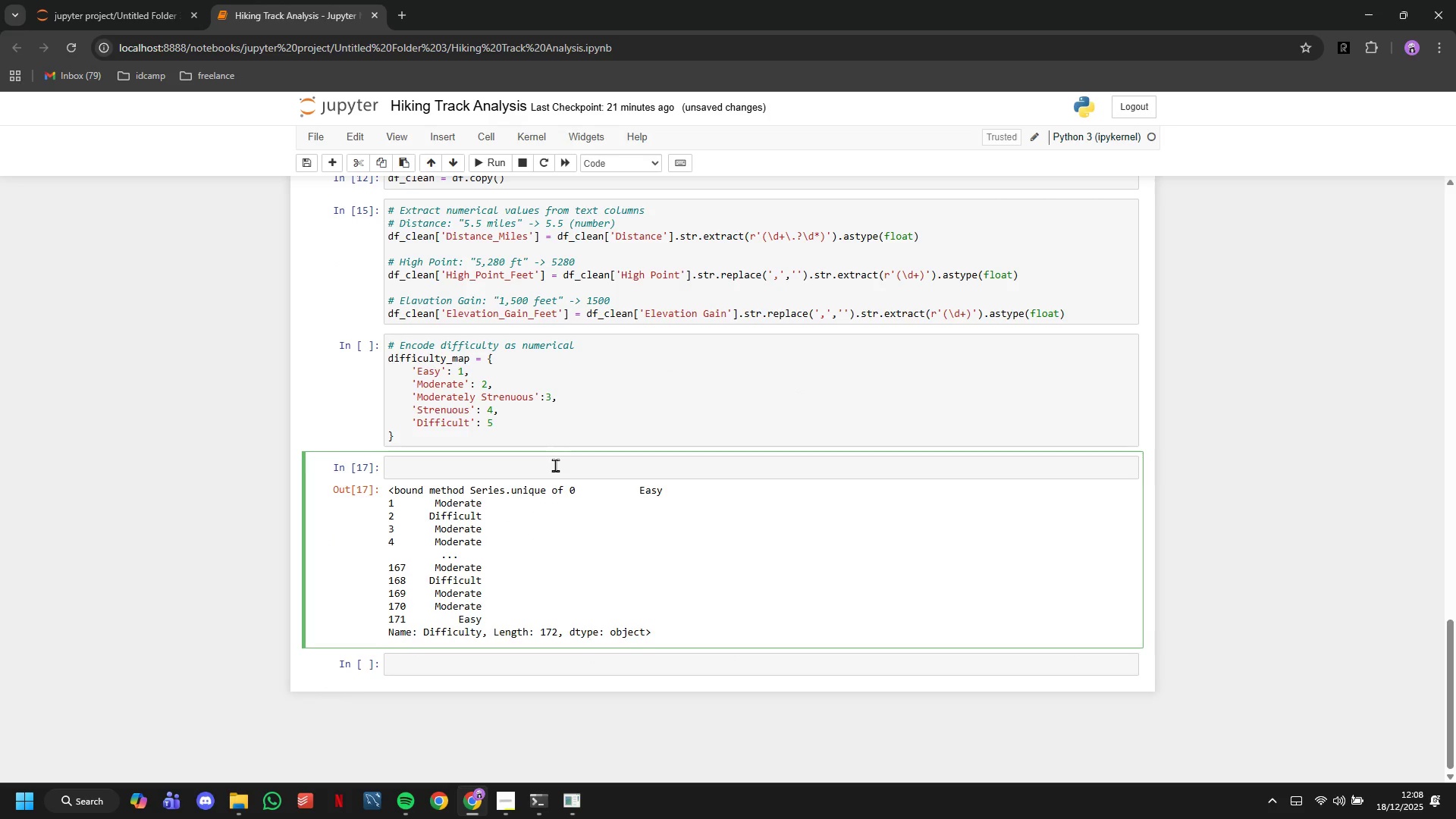 
type(df_clean['Difficulty_Score)
 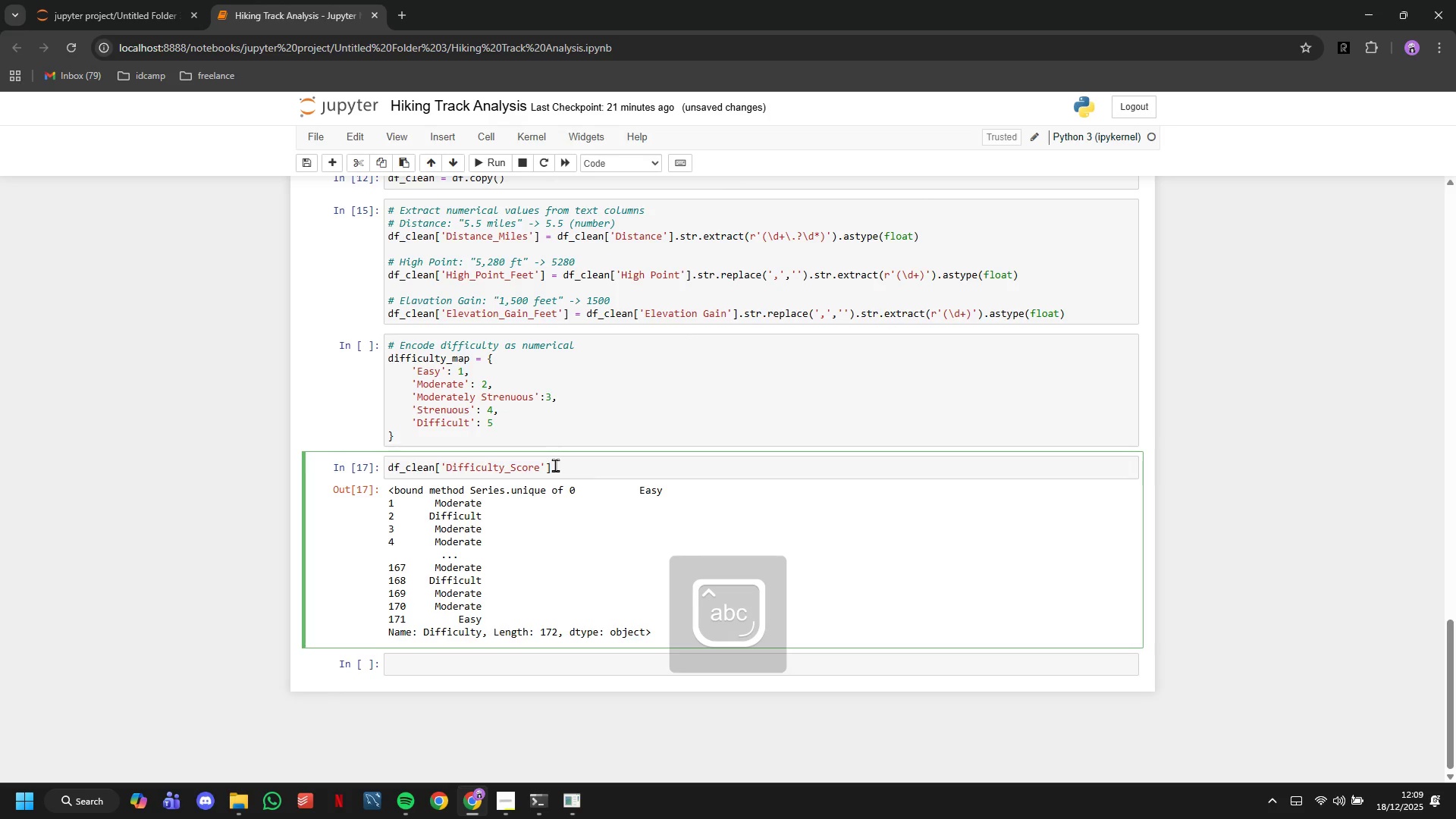 
key(ArrowRight)
 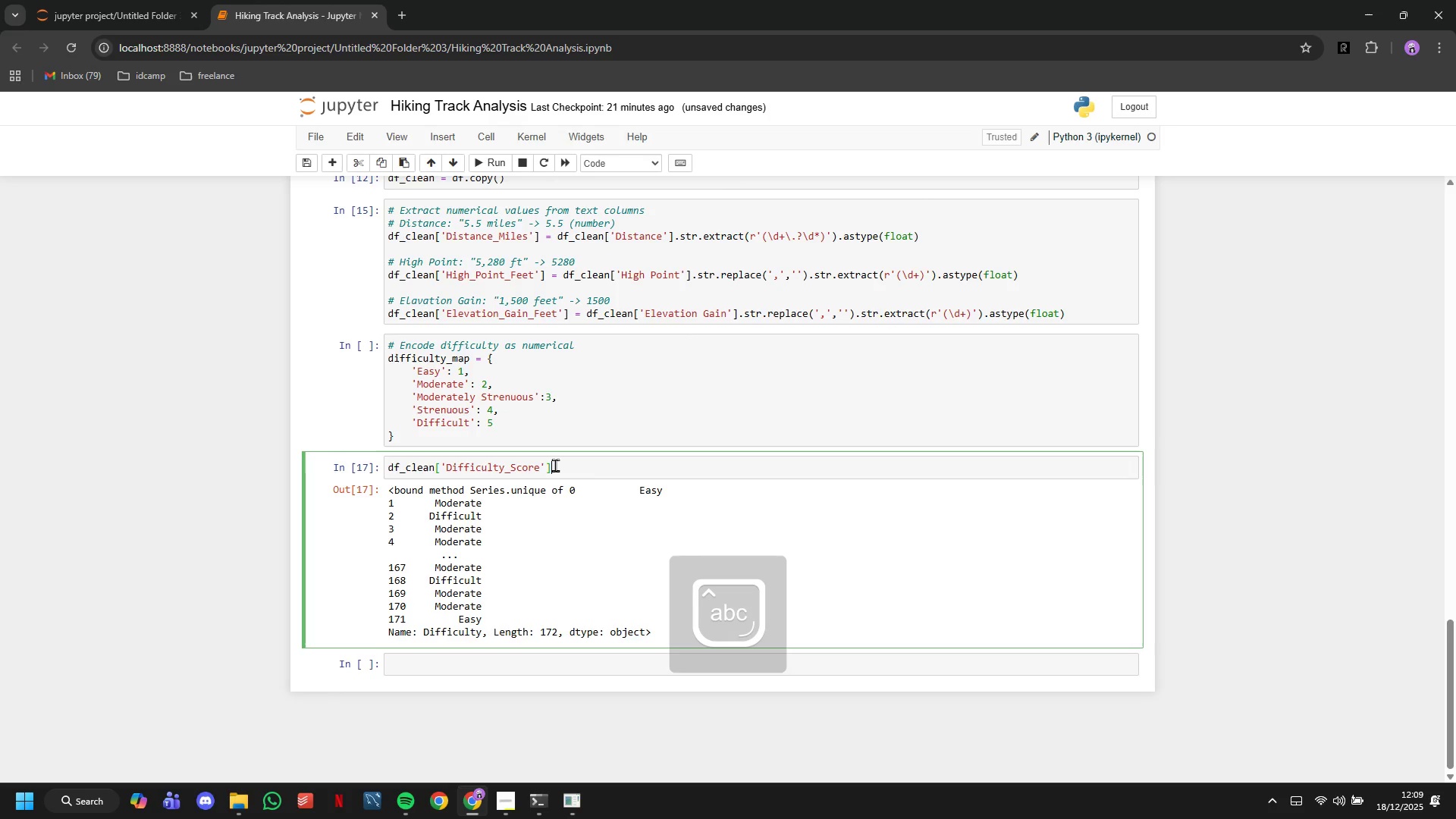 
key(ArrowRight)
 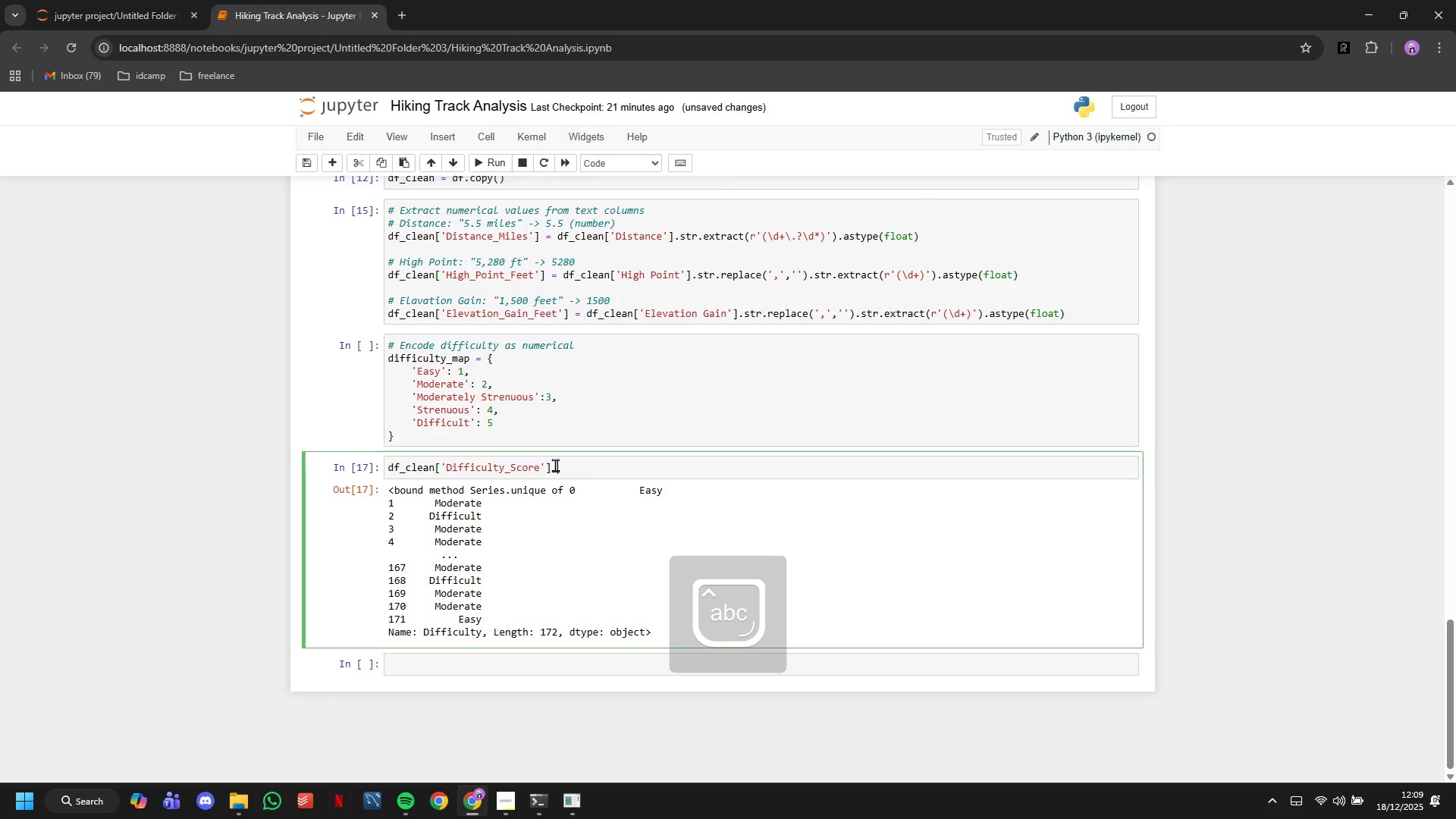 
type( = df_clean['Difficulty)
 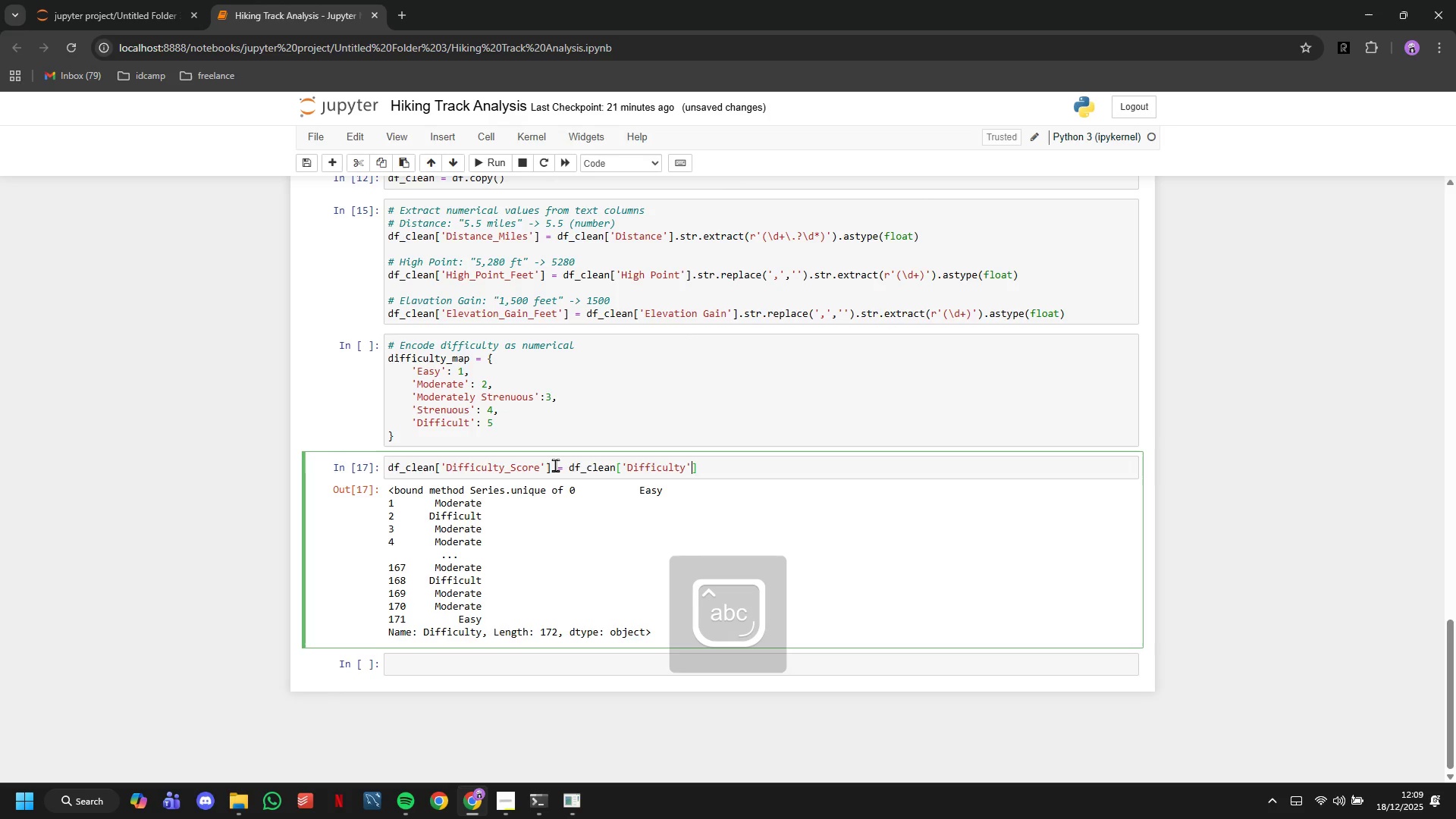 
key(ArrowRight)
 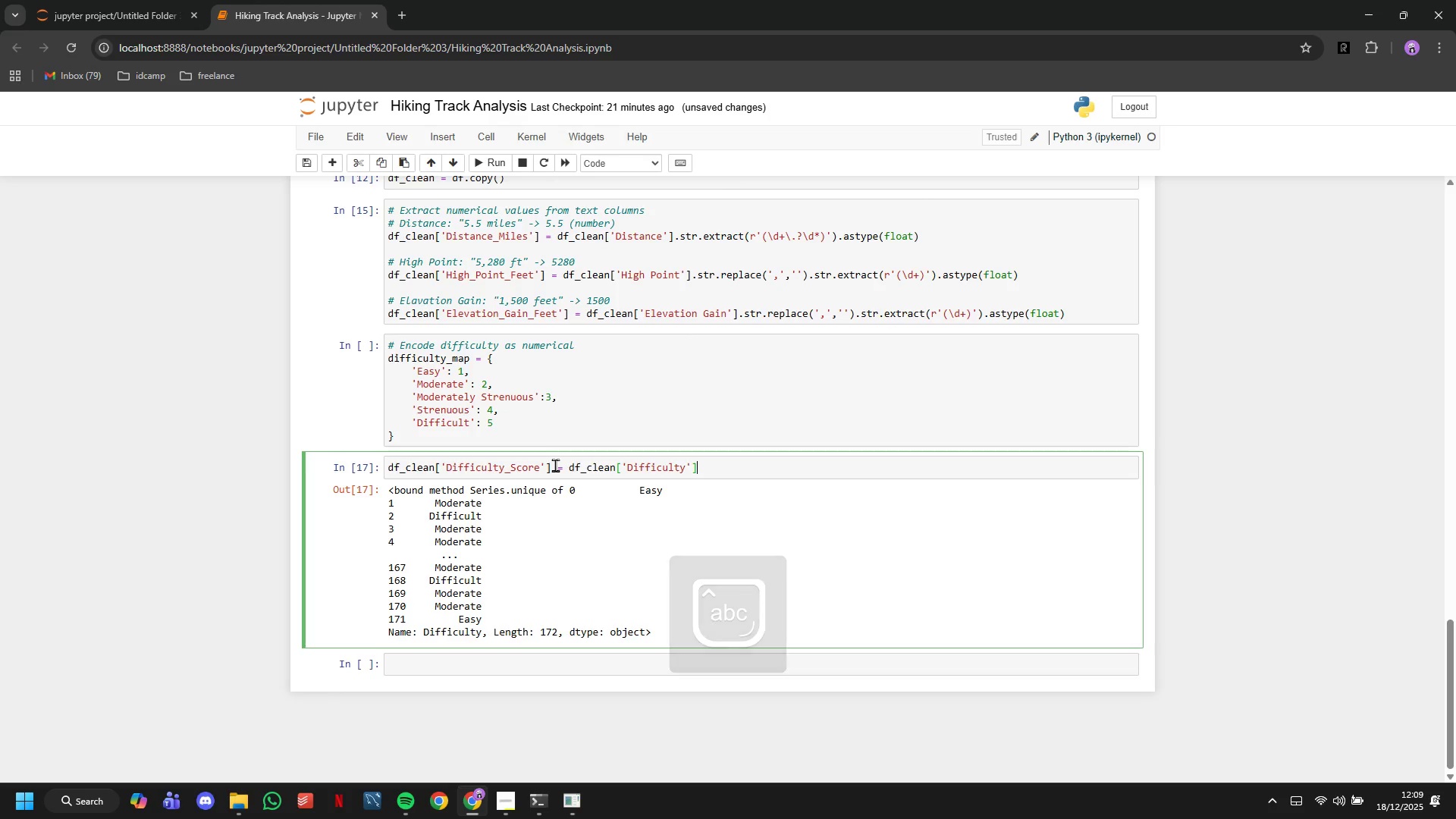 
key(ArrowRight)
 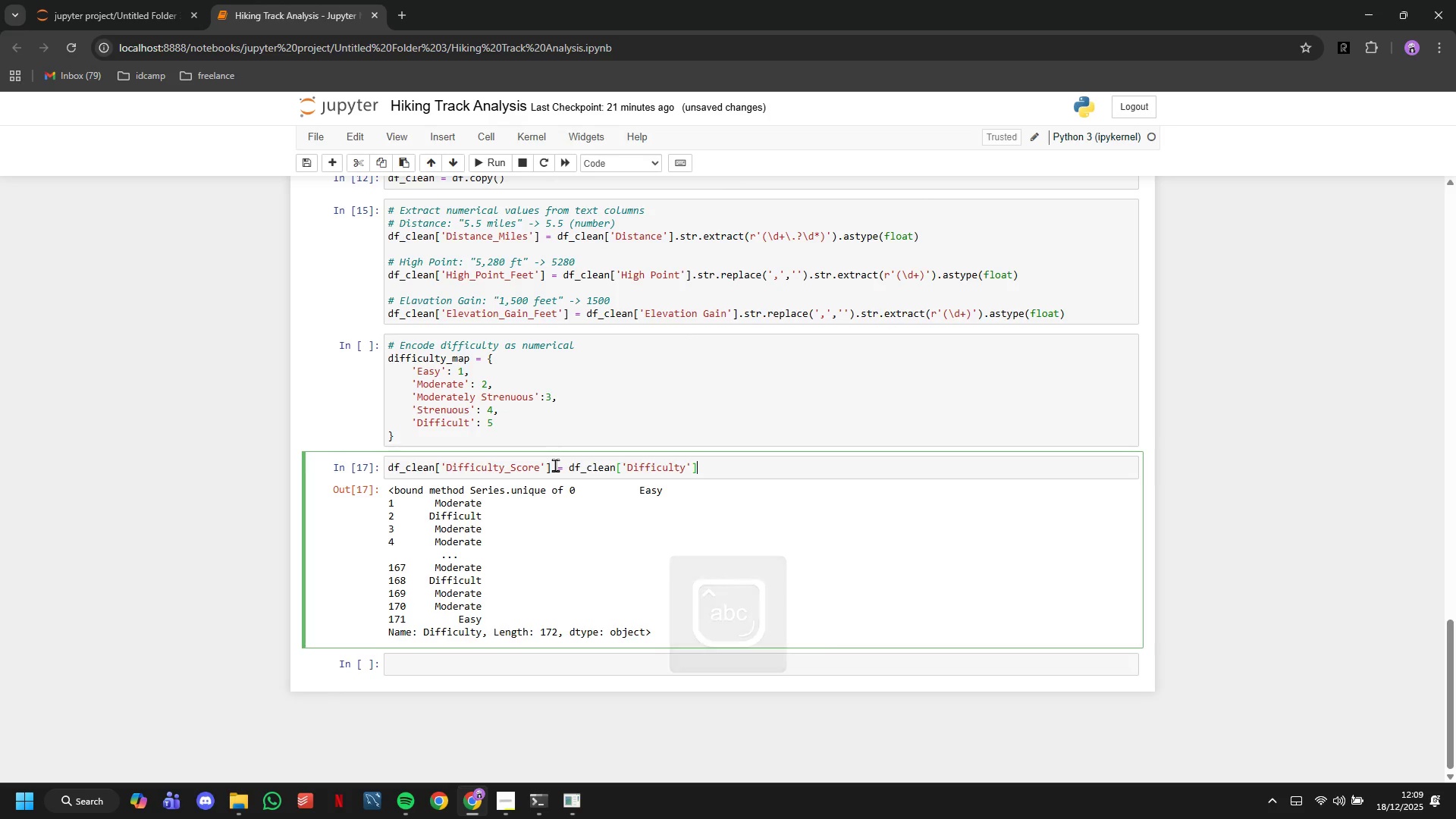 
key(ArrowRight)
 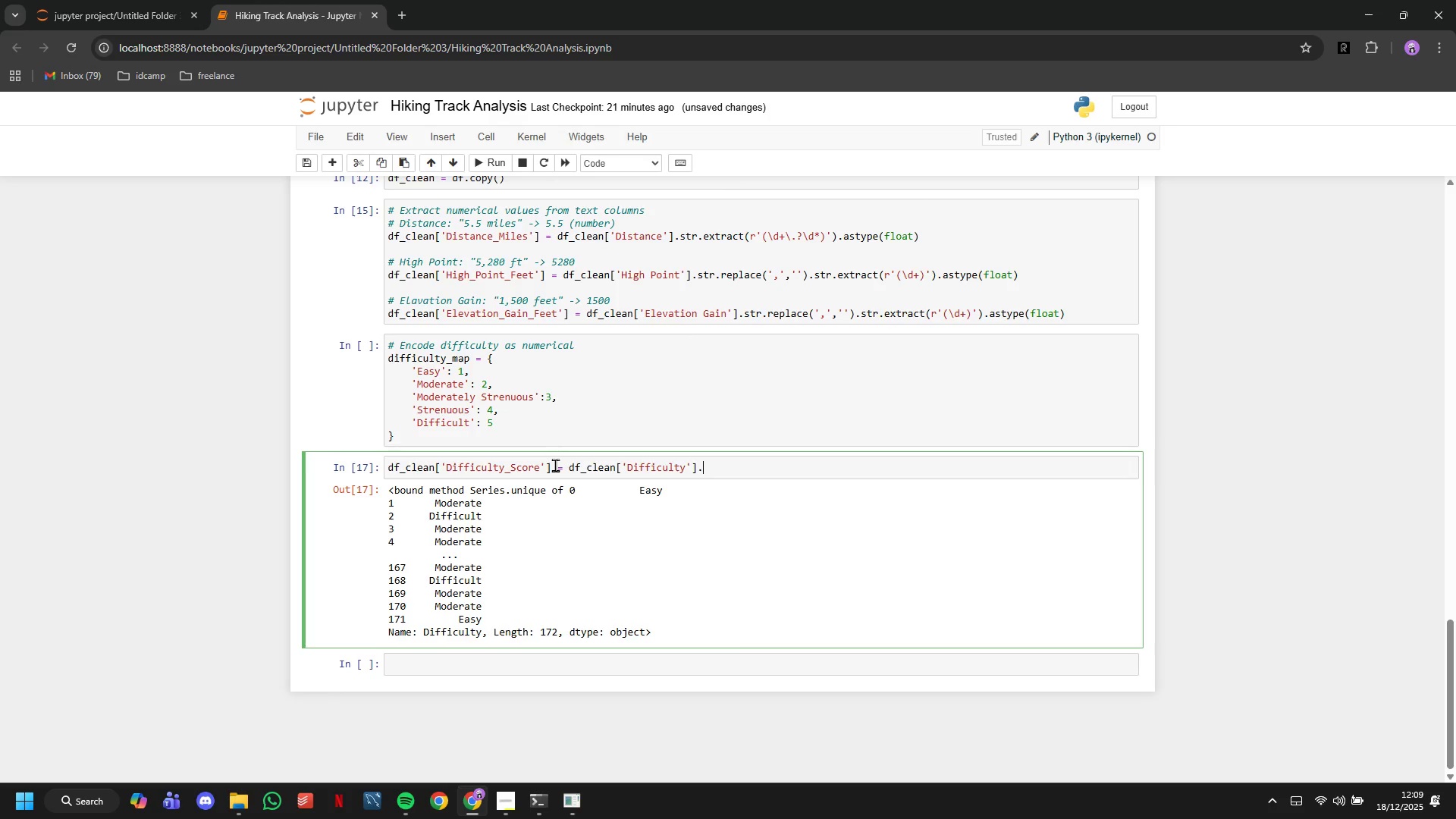 
type(.map(difficulty_map)
 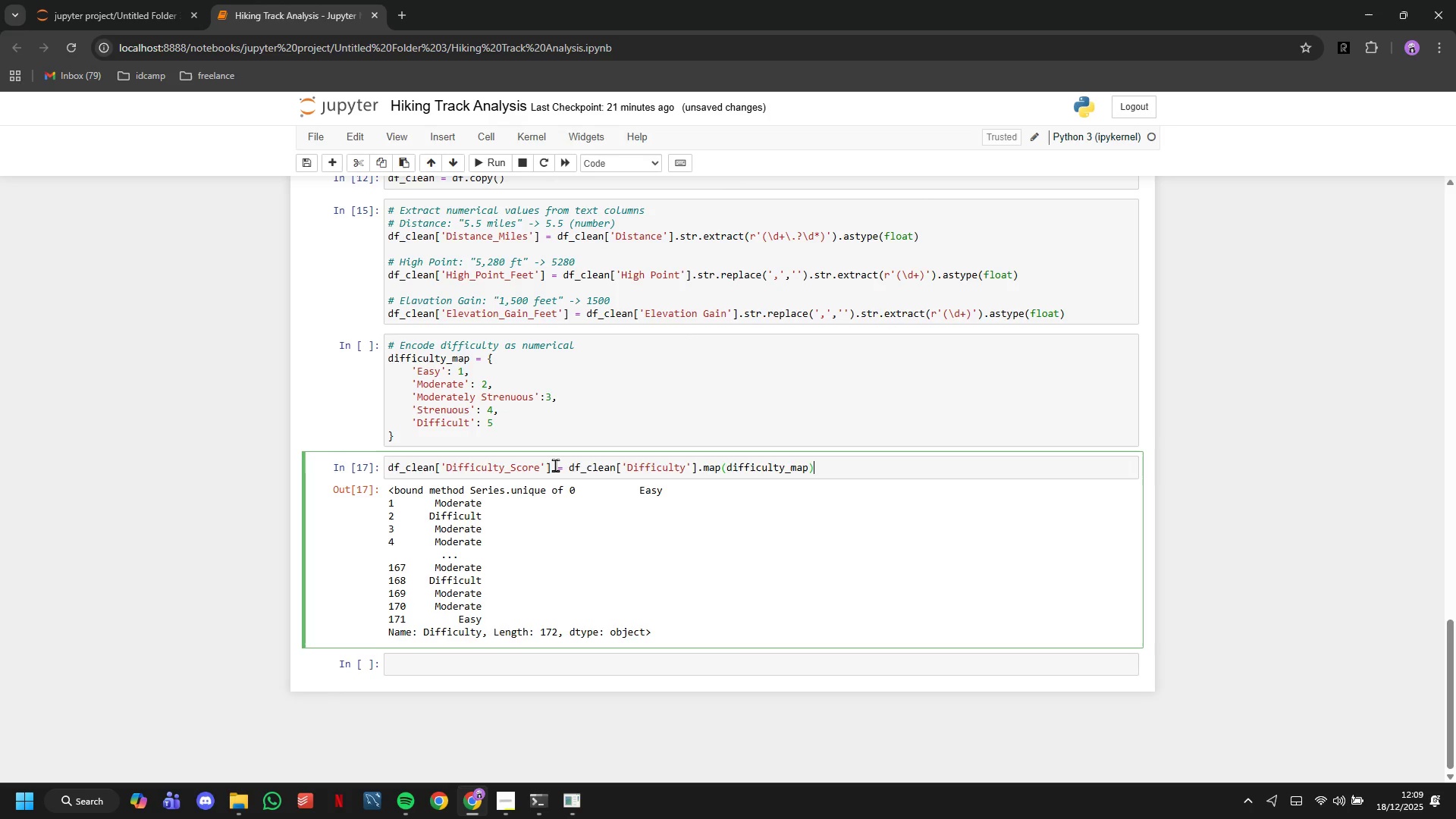 
 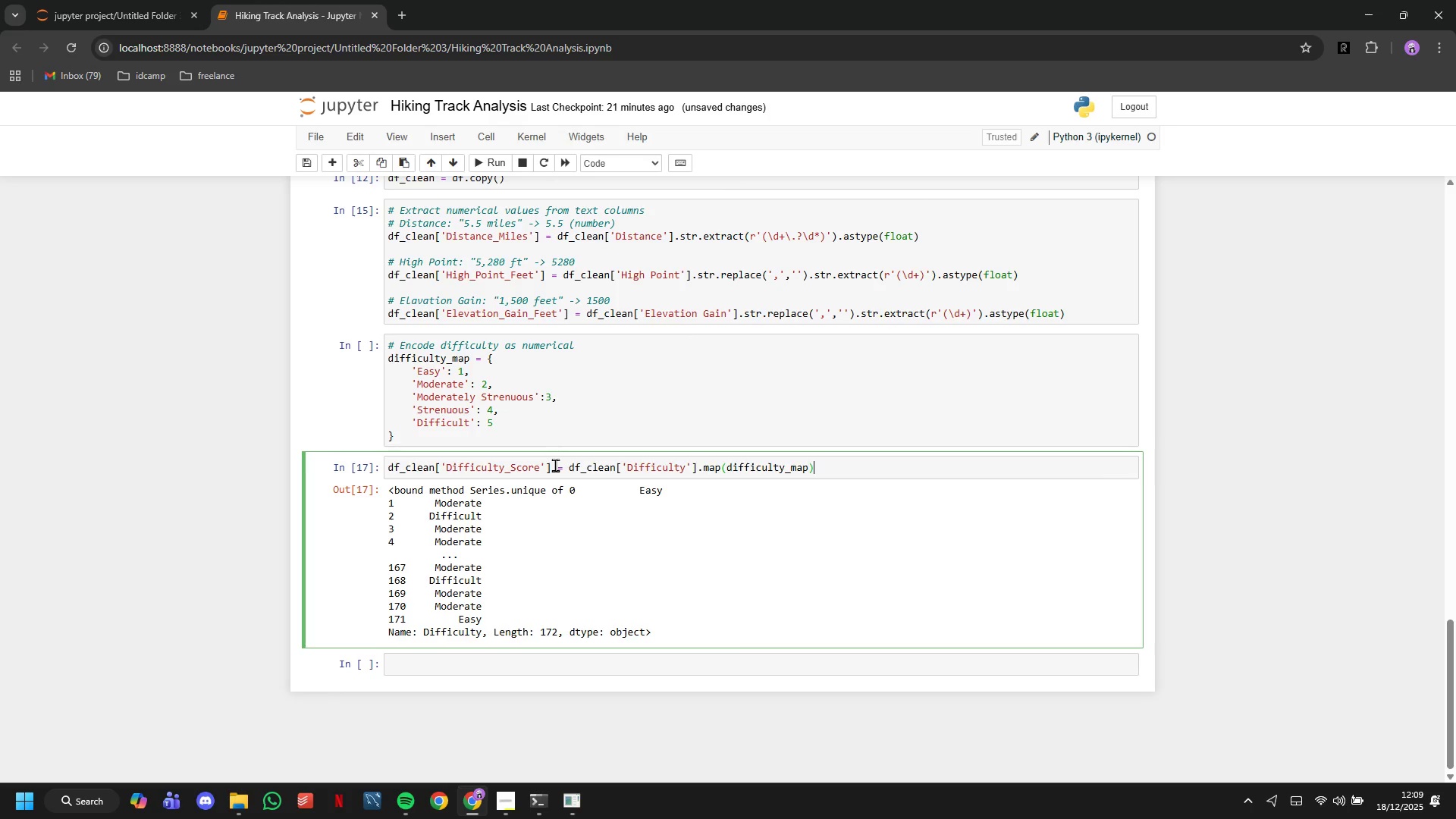 
key(ArrowRight)
 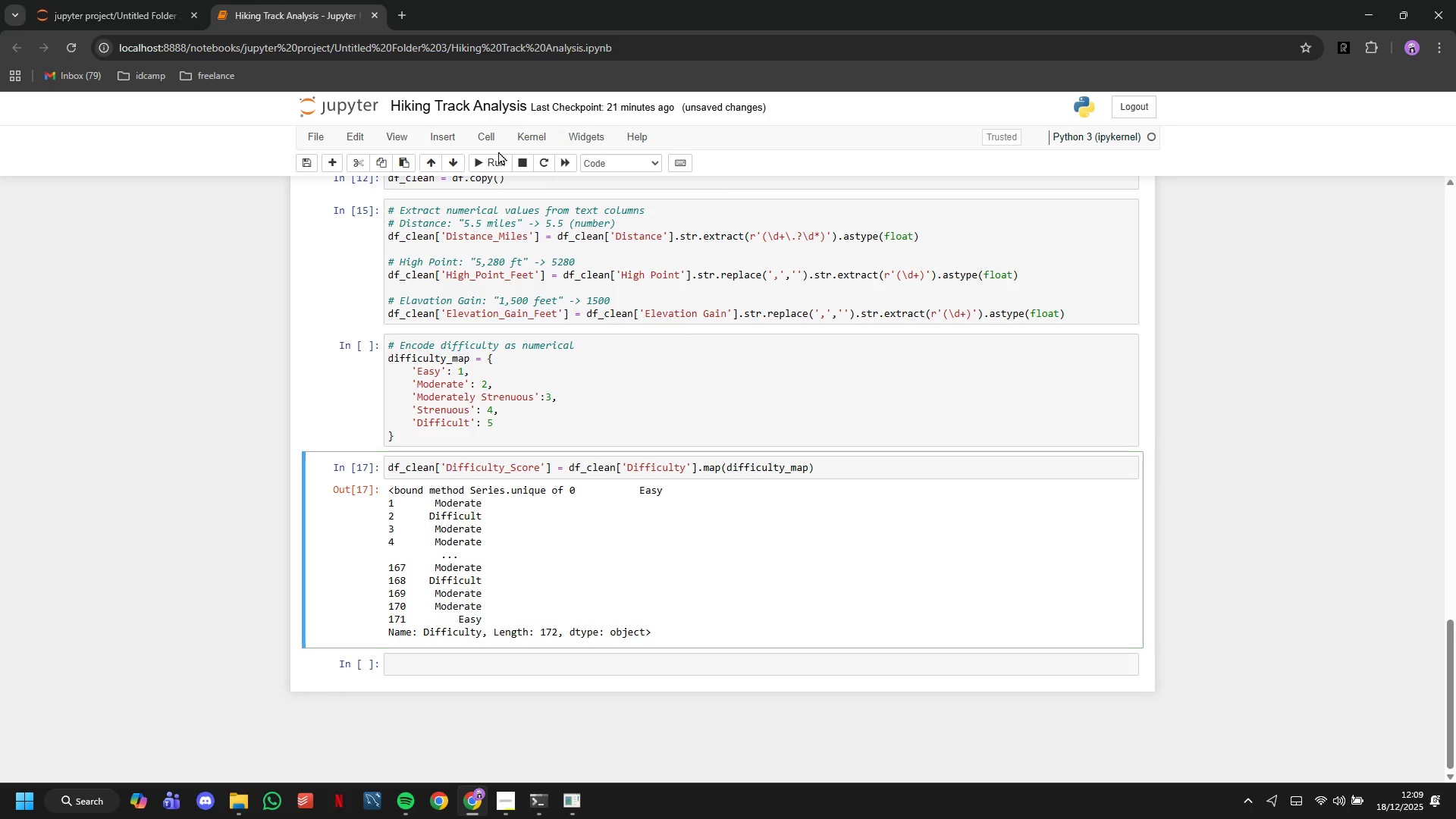 
double_click([501, 154])
 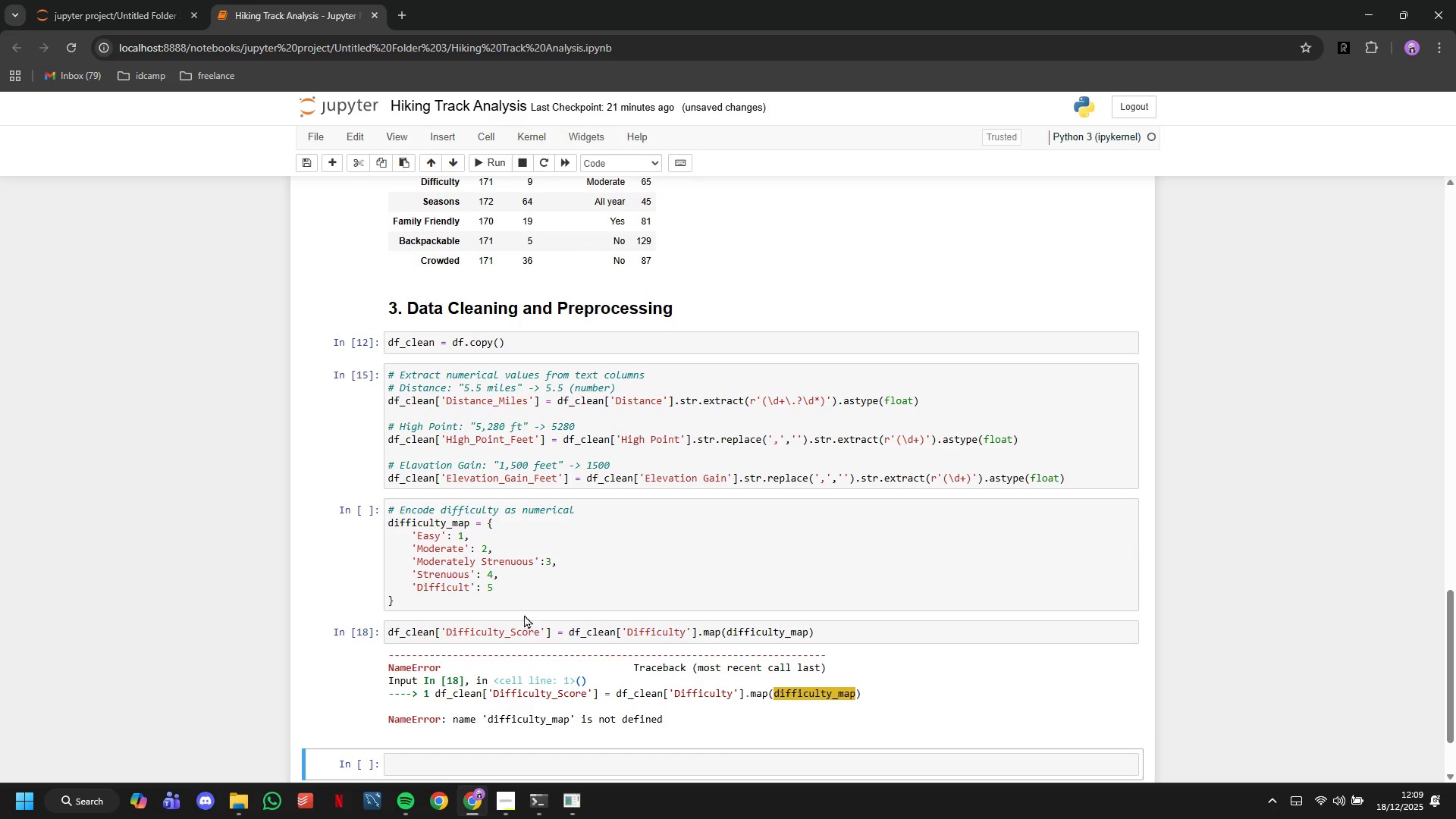 
double_click([511, 608])
 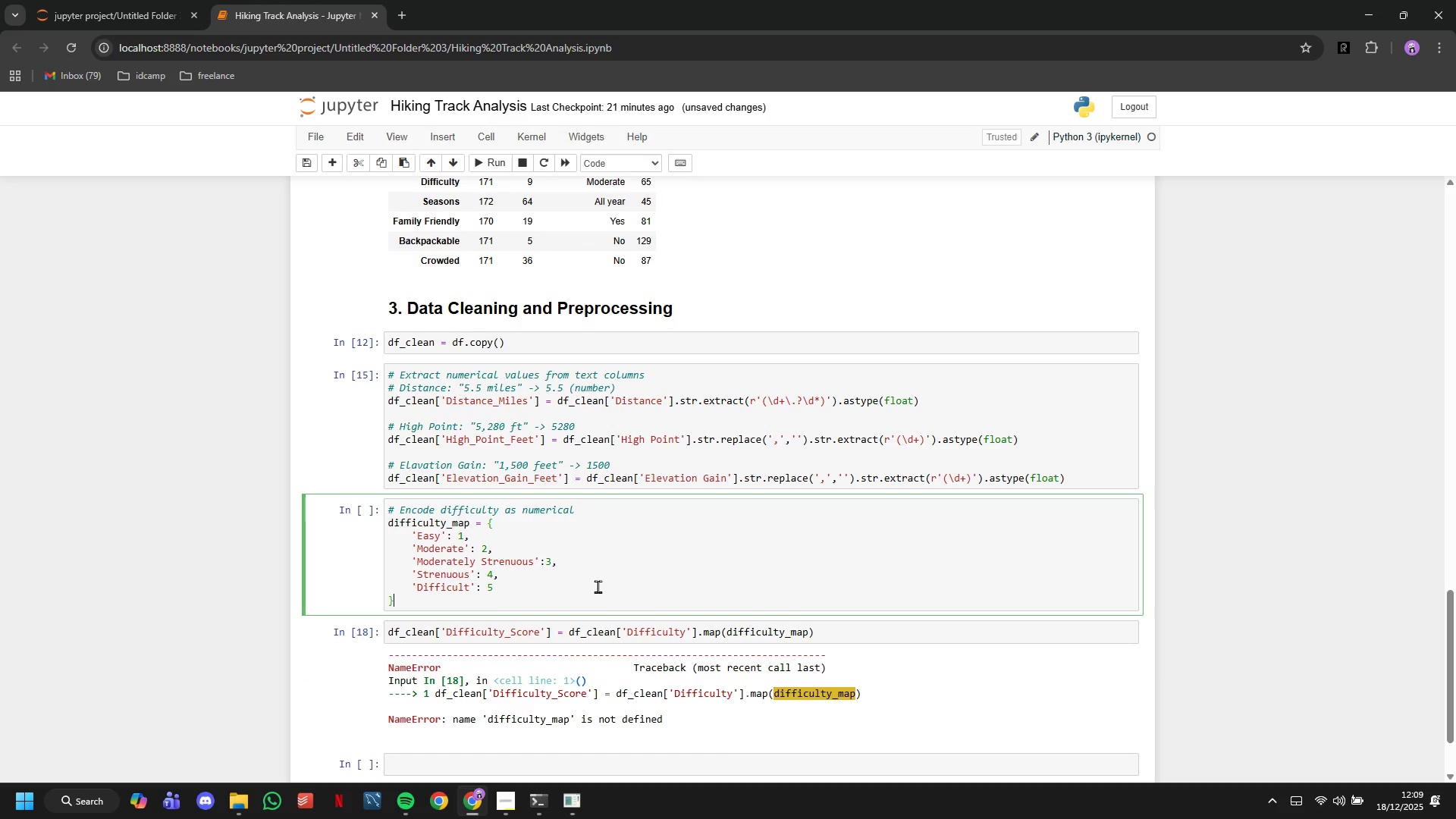 
wait(7.33)
 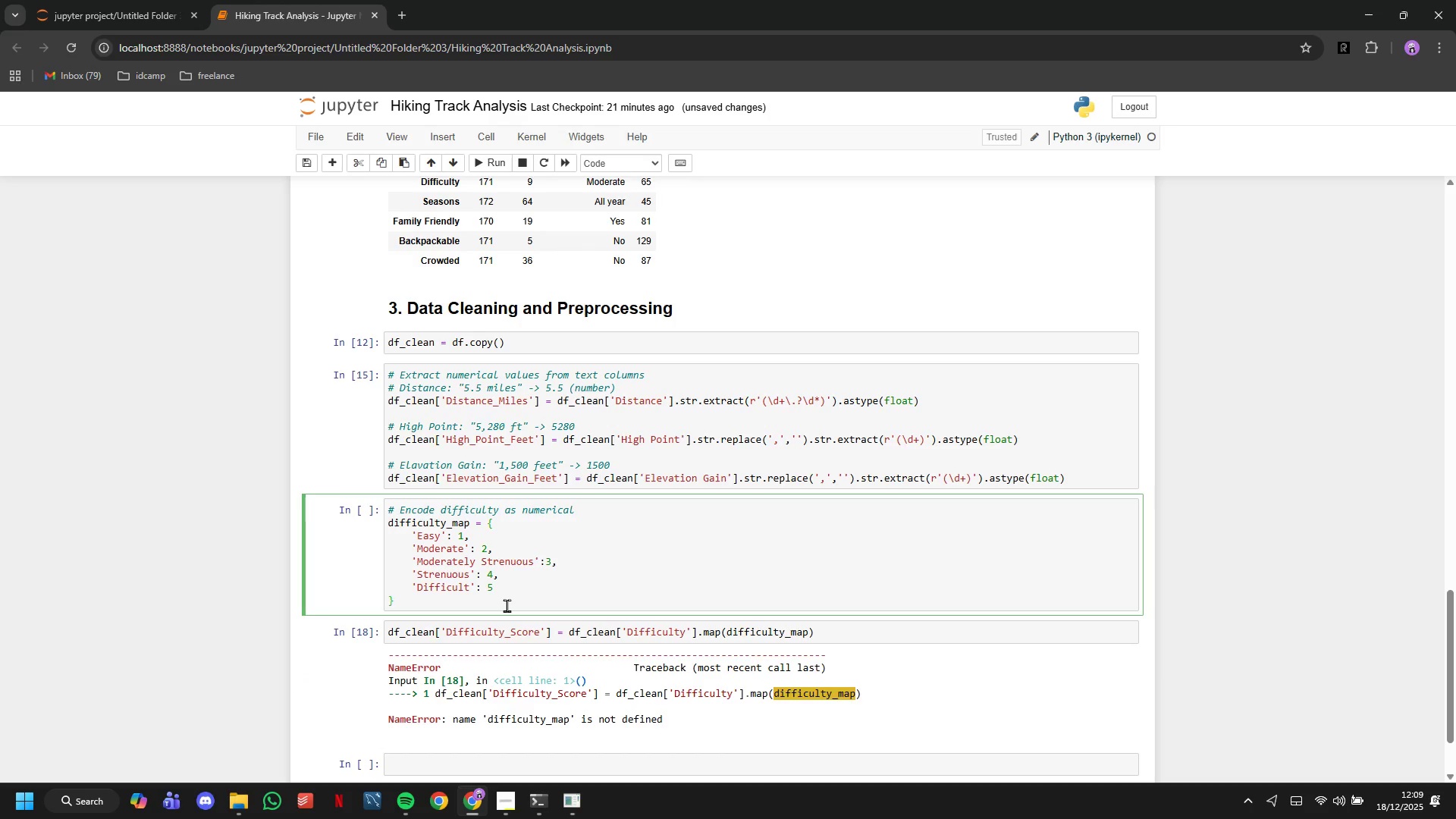 
left_click([565, 566])
 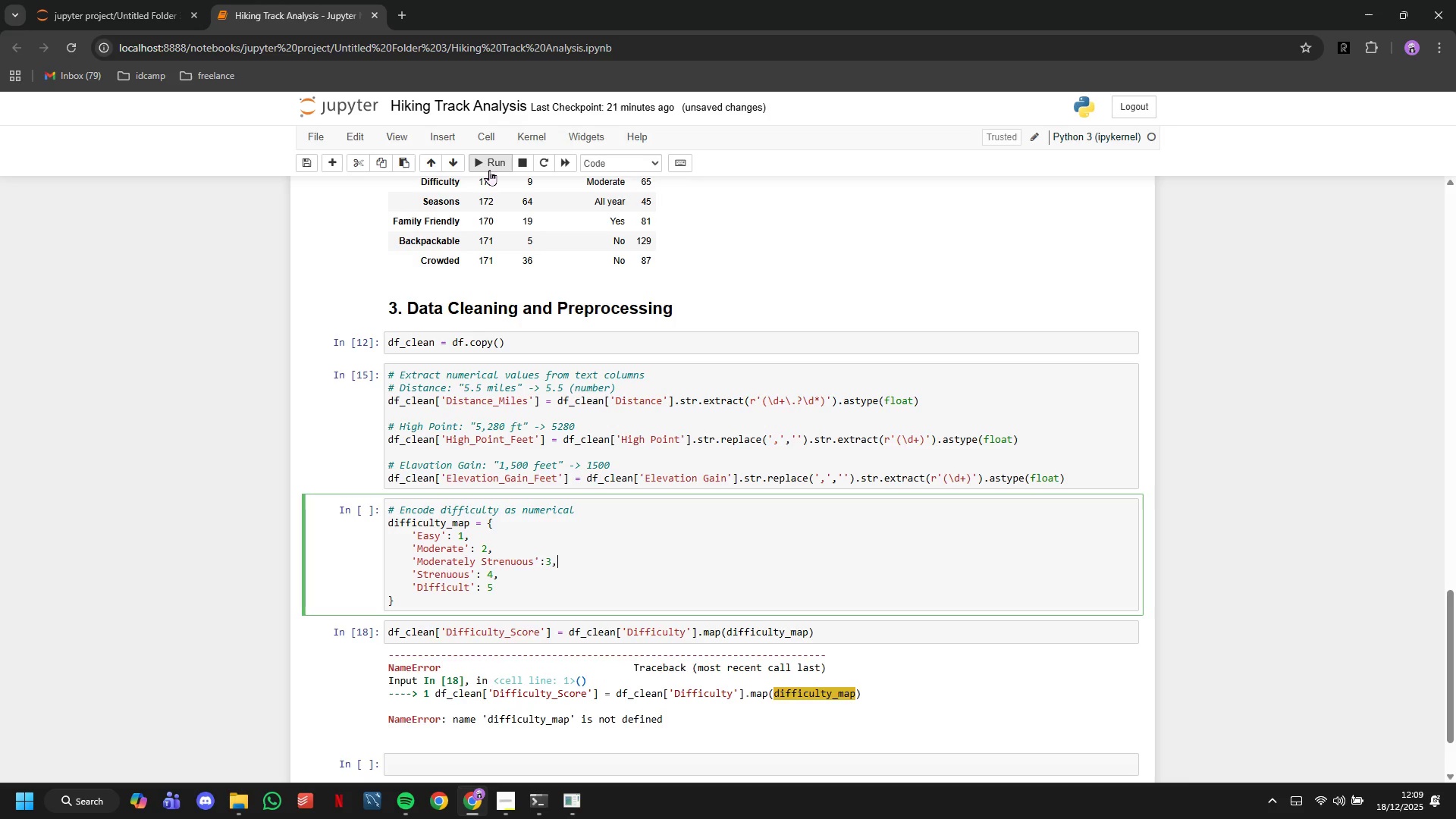 
left_click([489, 170])
 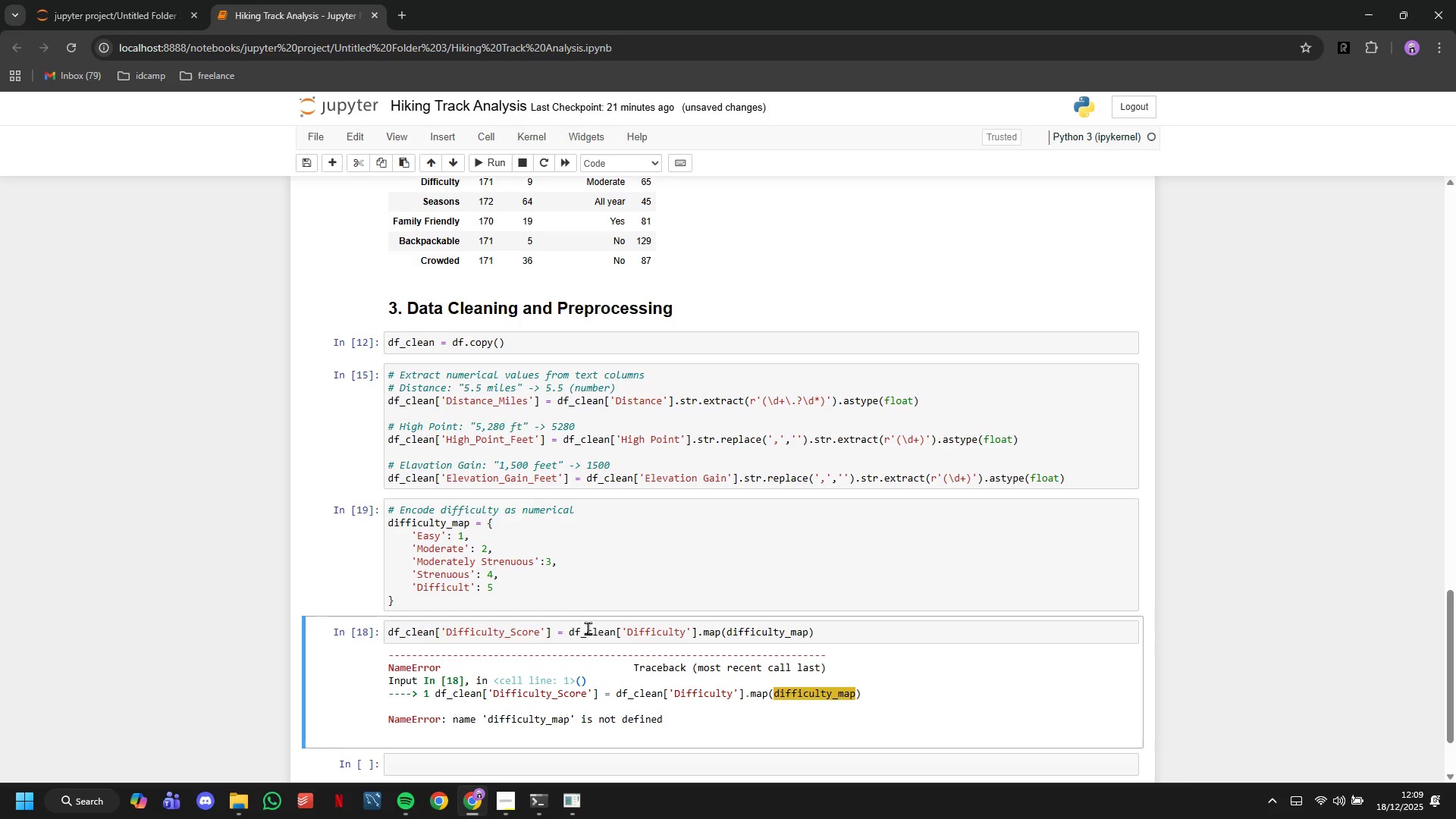 
left_click([589, 630])
 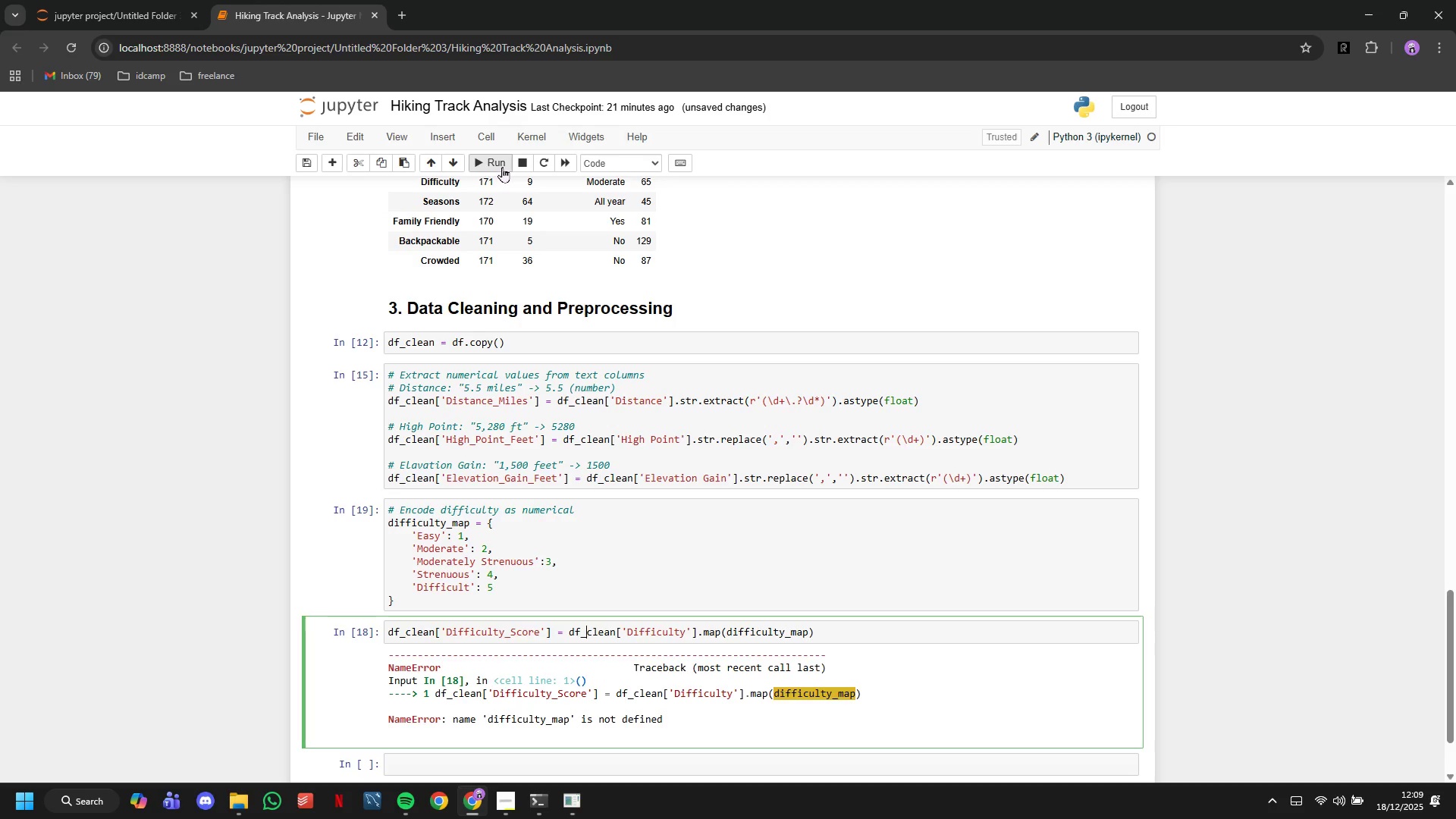 
left_click([501, 167])
 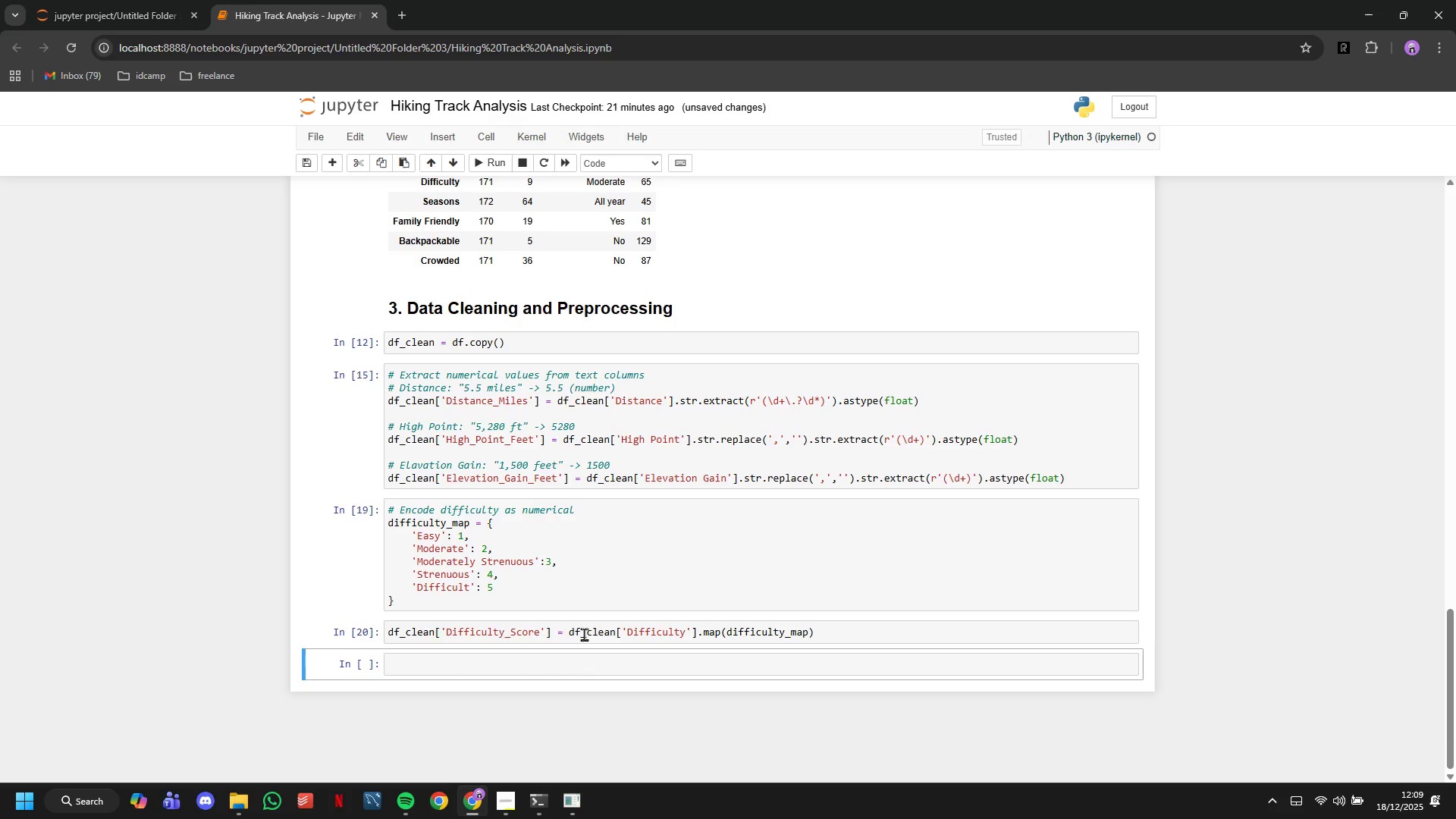 
left_click([574, 672])
 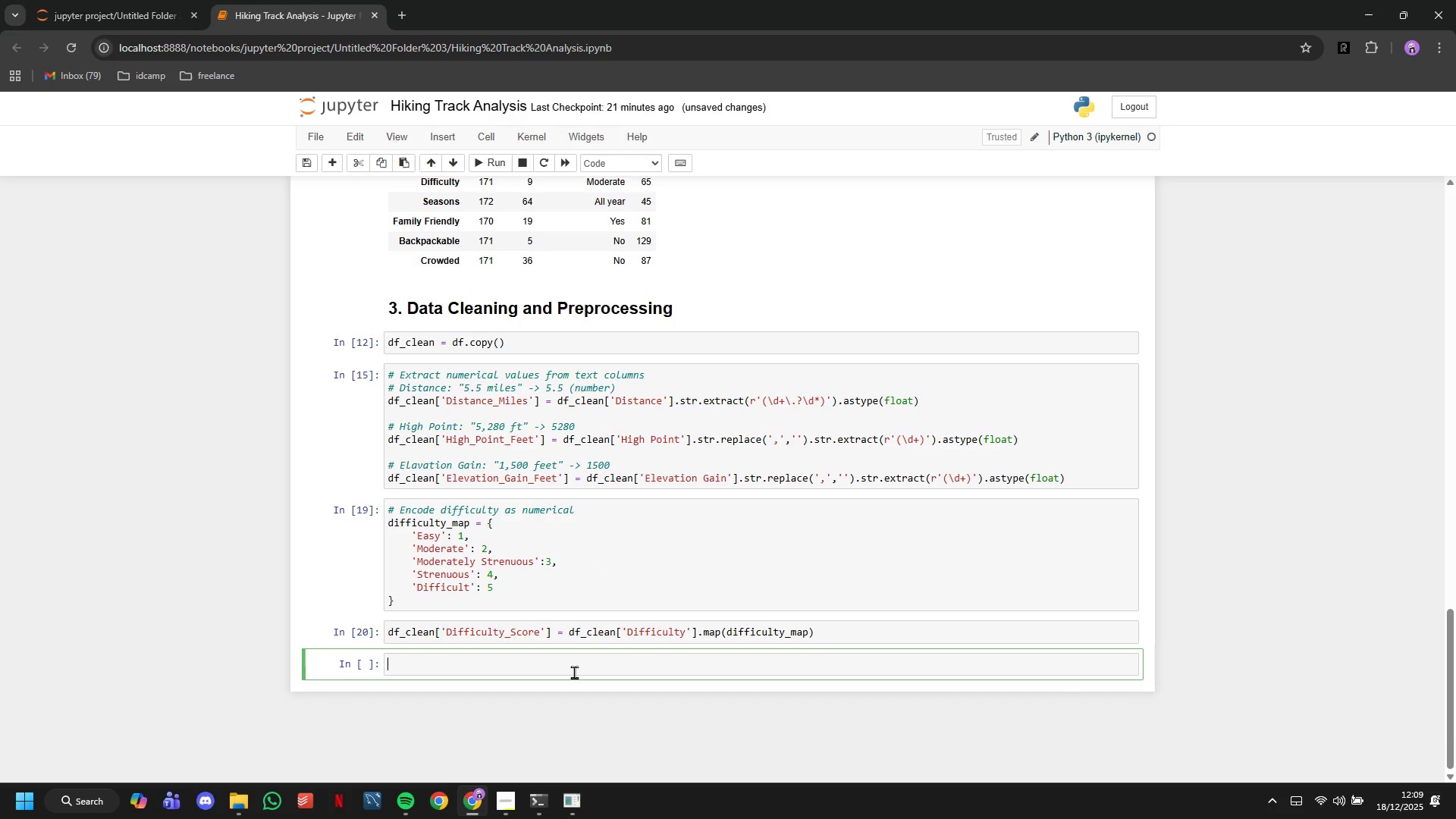 
type(# Hnadle m)
key(Backspace)
key(Backspace)
key(Backspace)
key(Backspace)
key(Backspace)
key(Backspace)
key(Backspace)
type(andm)
key(Backspace)
type(le missing values)
 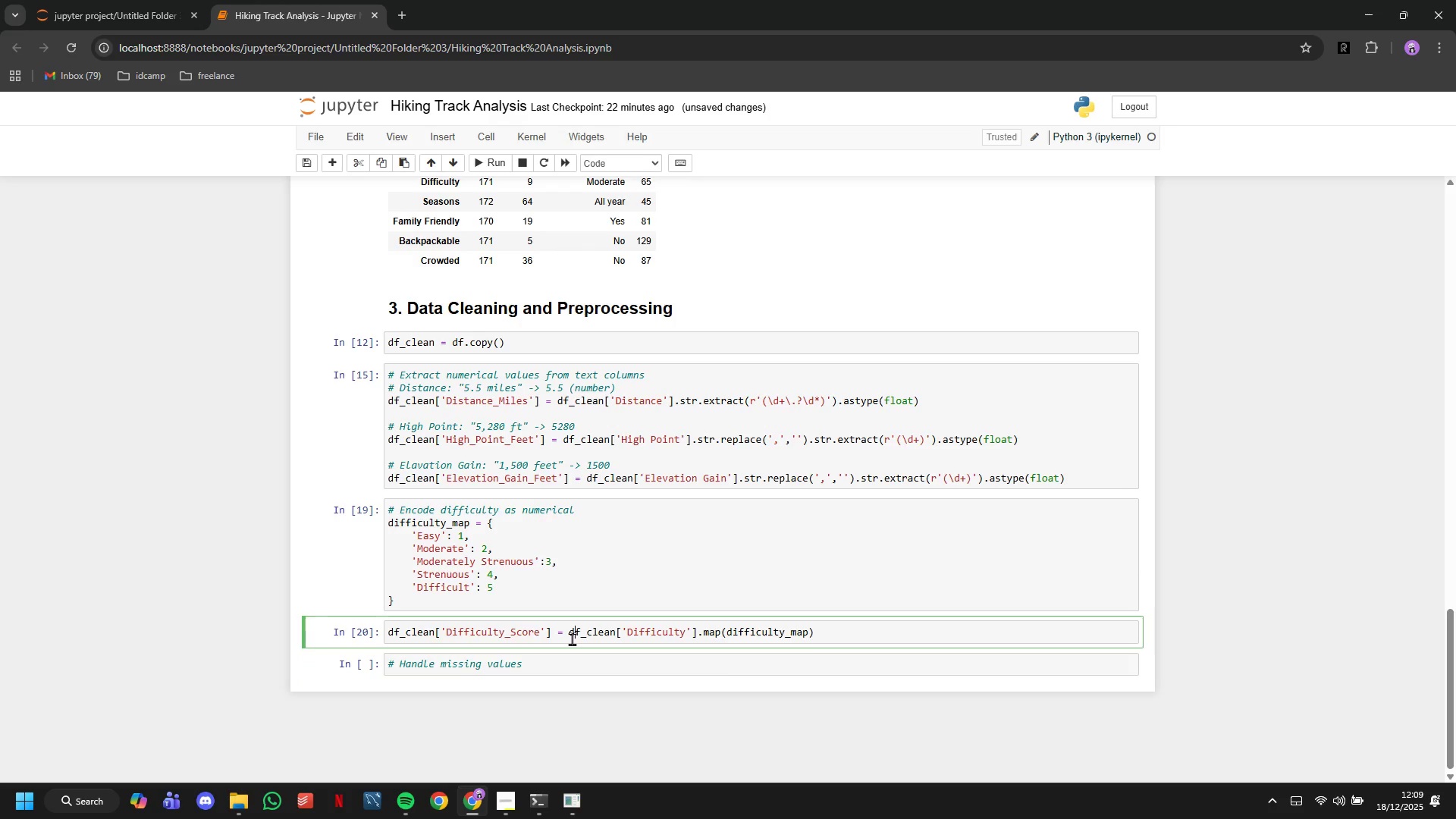 
double_click([572, 639])
 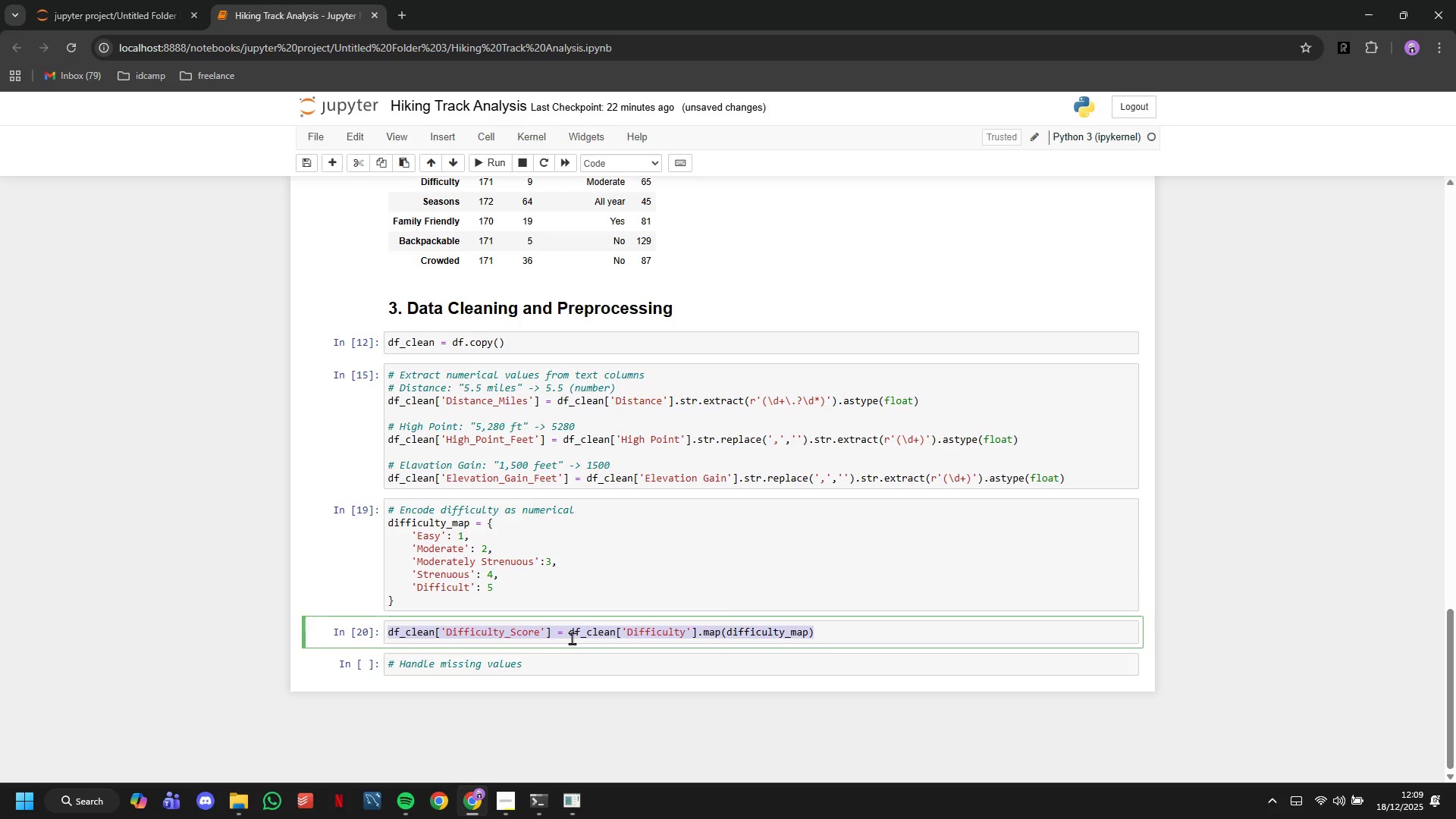 
triple_click([572, 638])
 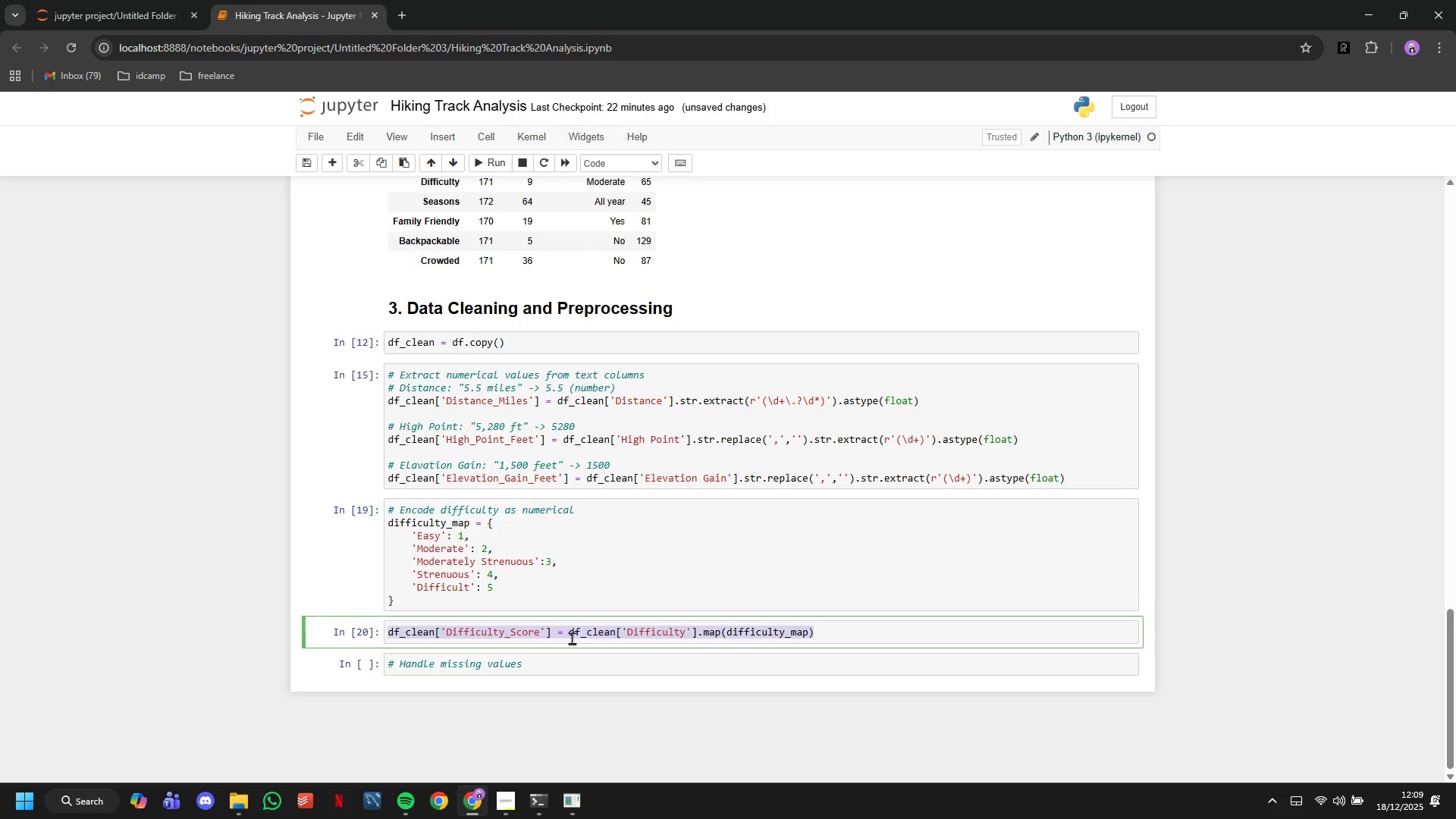 
key(Control+C)
 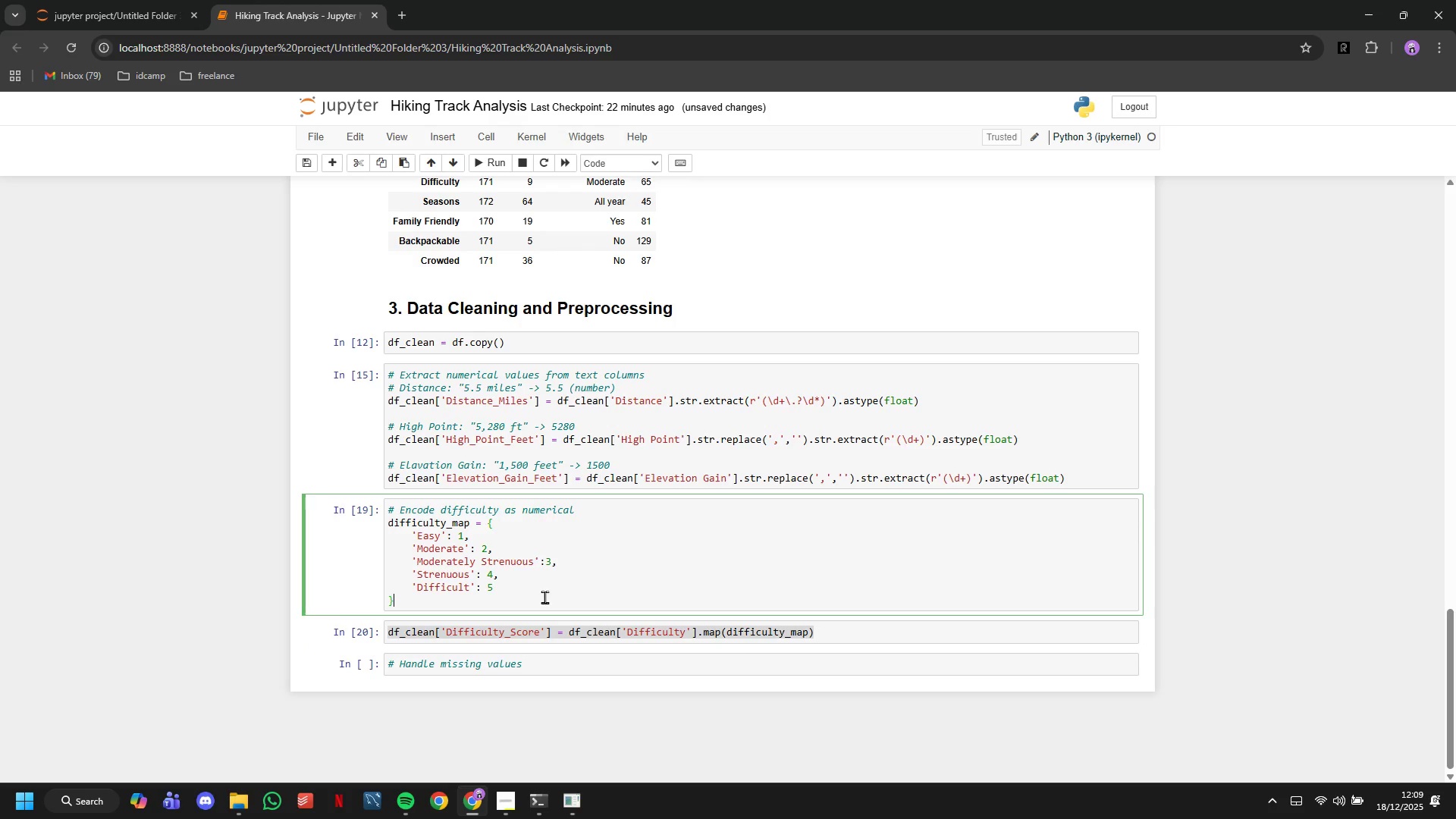 
left_click([544, 597])
 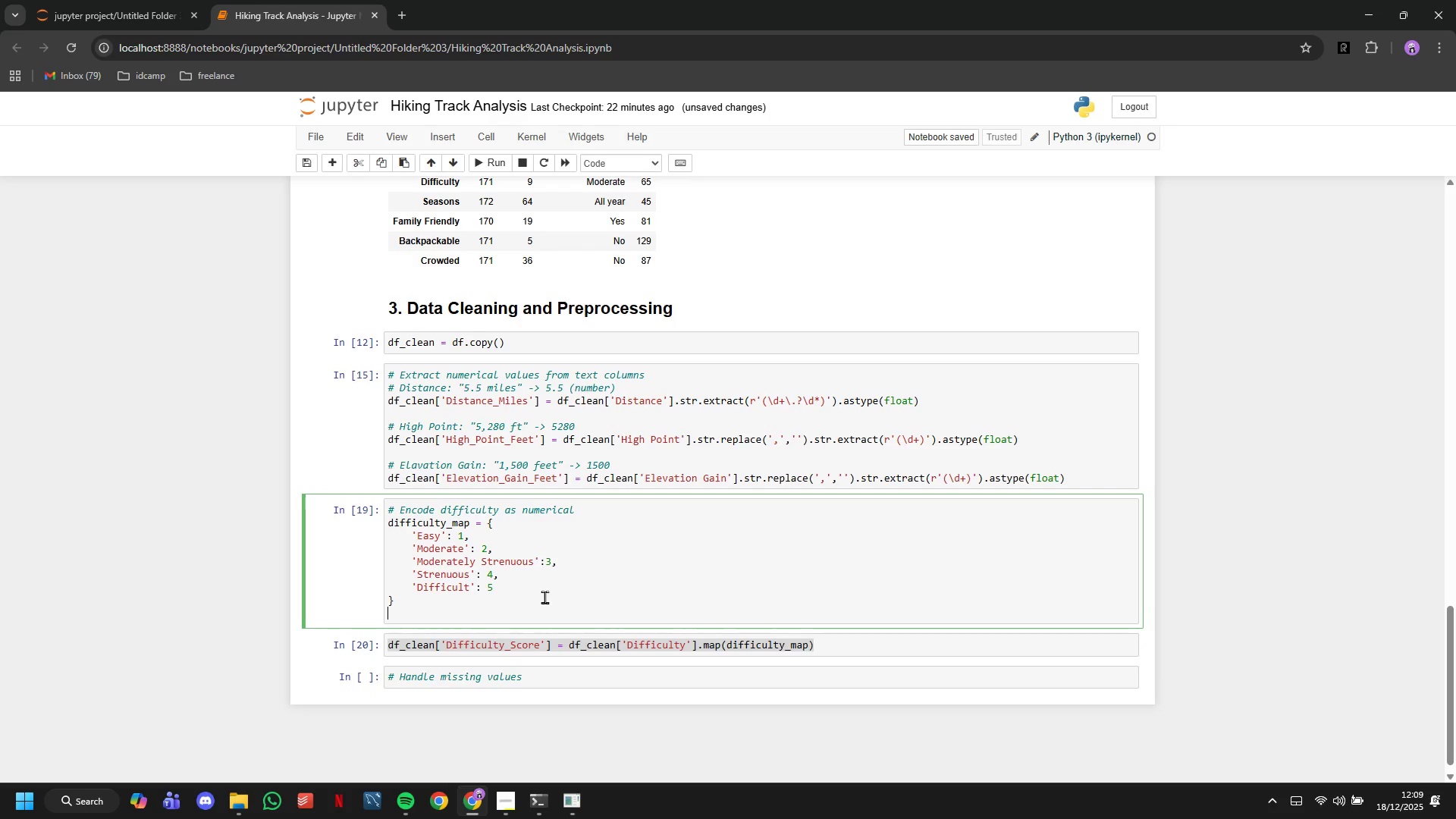 
key(Enter)
 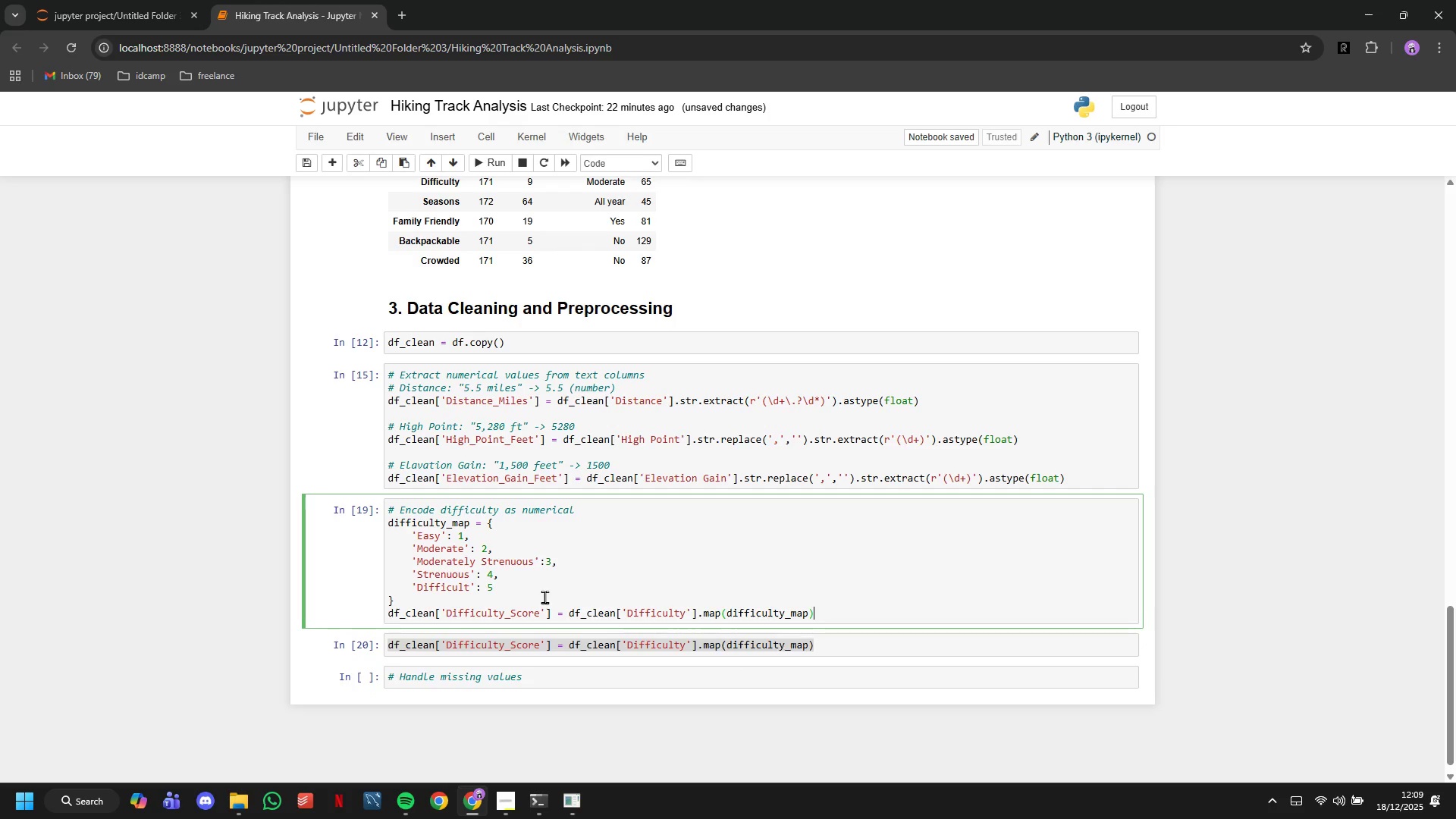 
key(Control+V)
 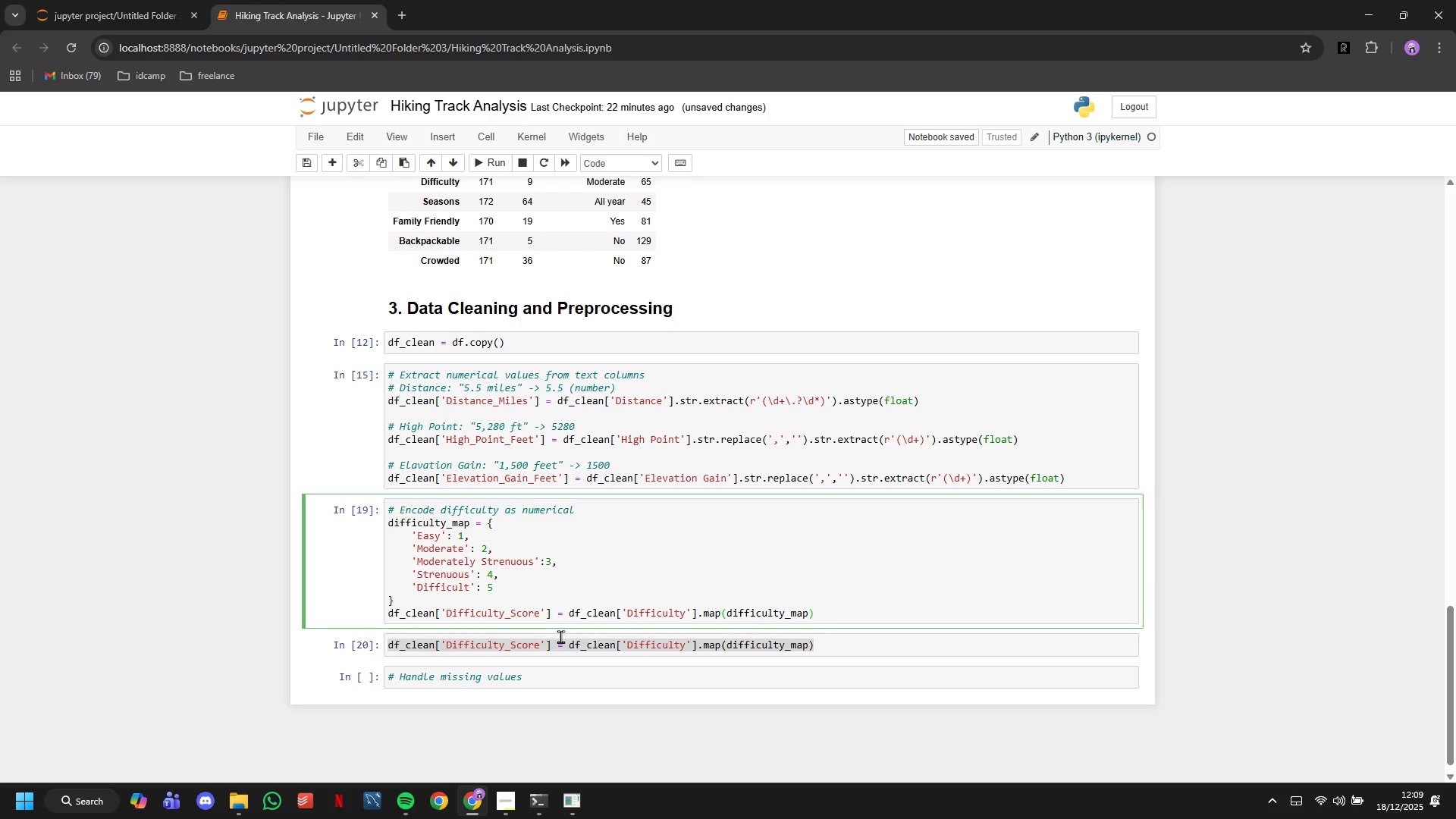 
left_click([560, 636])
 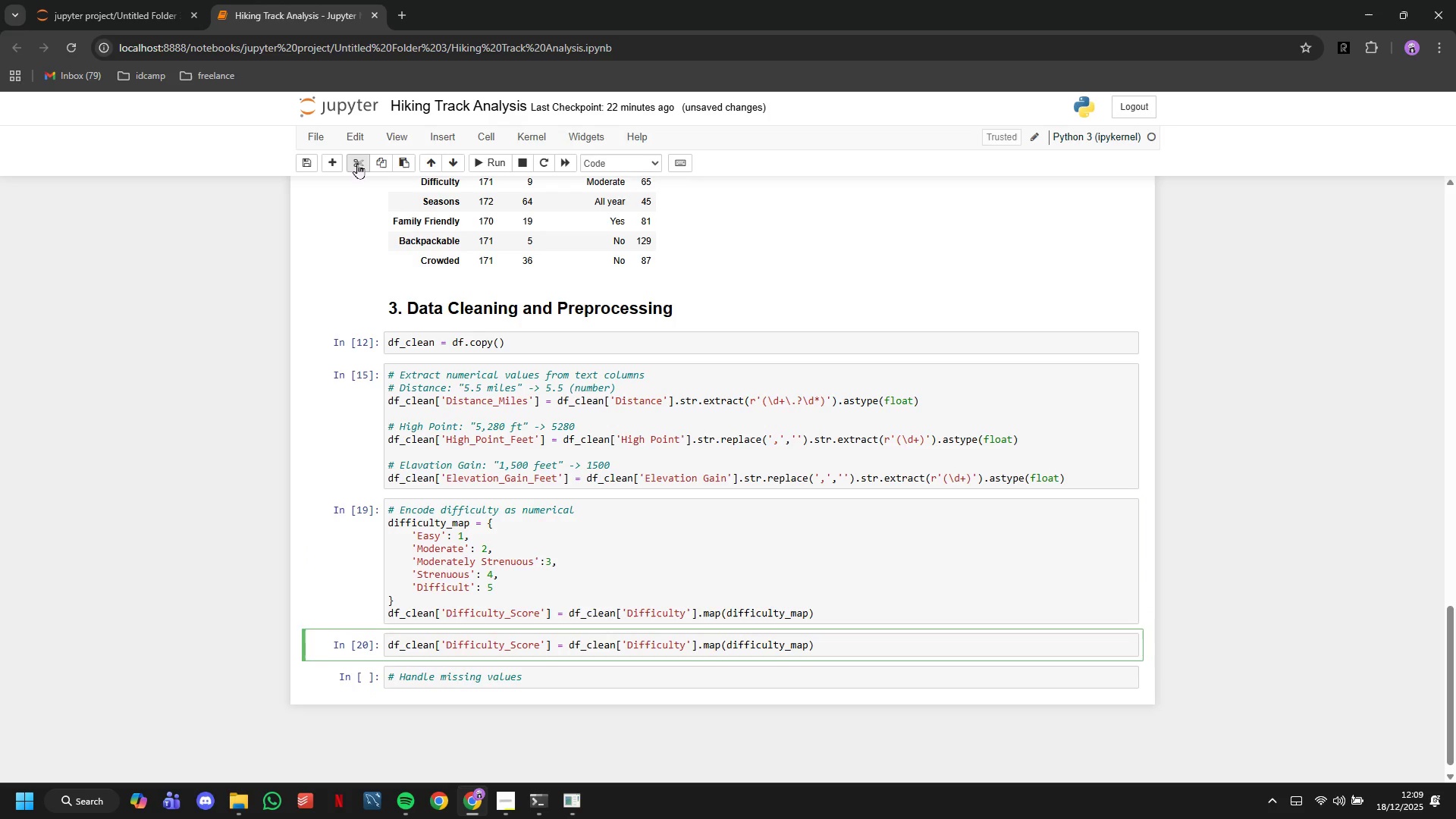 
left_click([357, 163])
 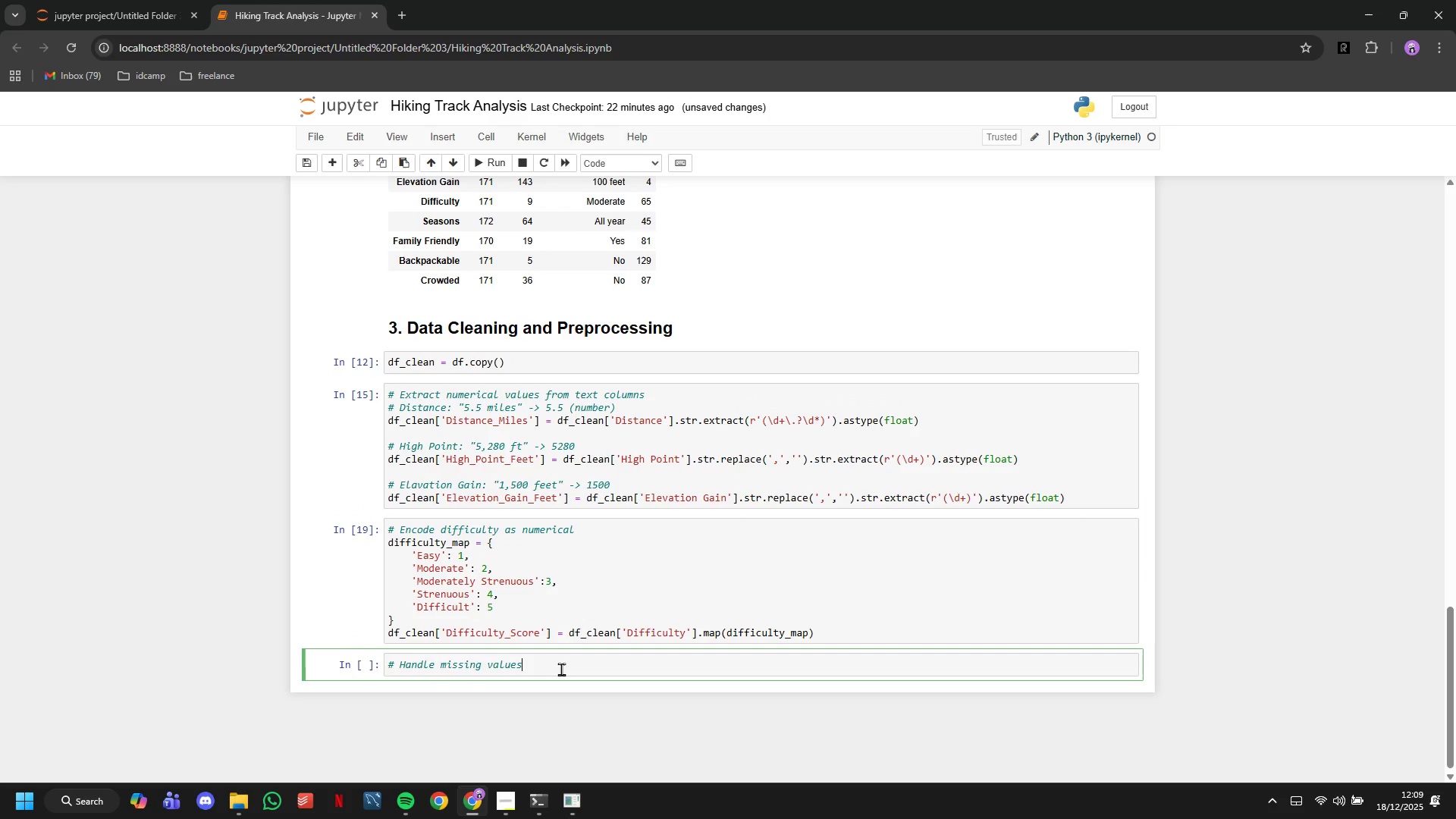 
left_click([561, 669])
 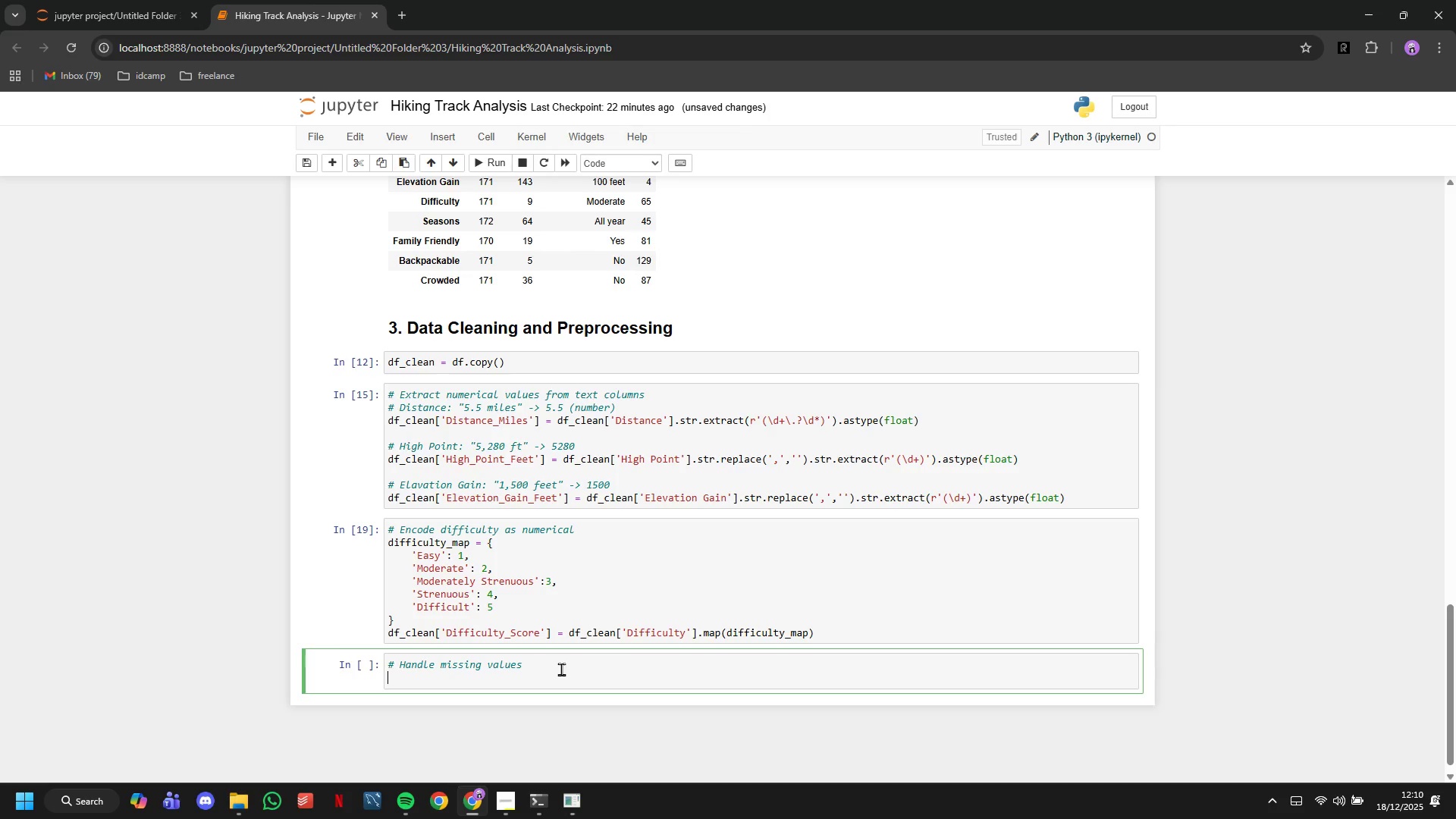 
key(Enter)
 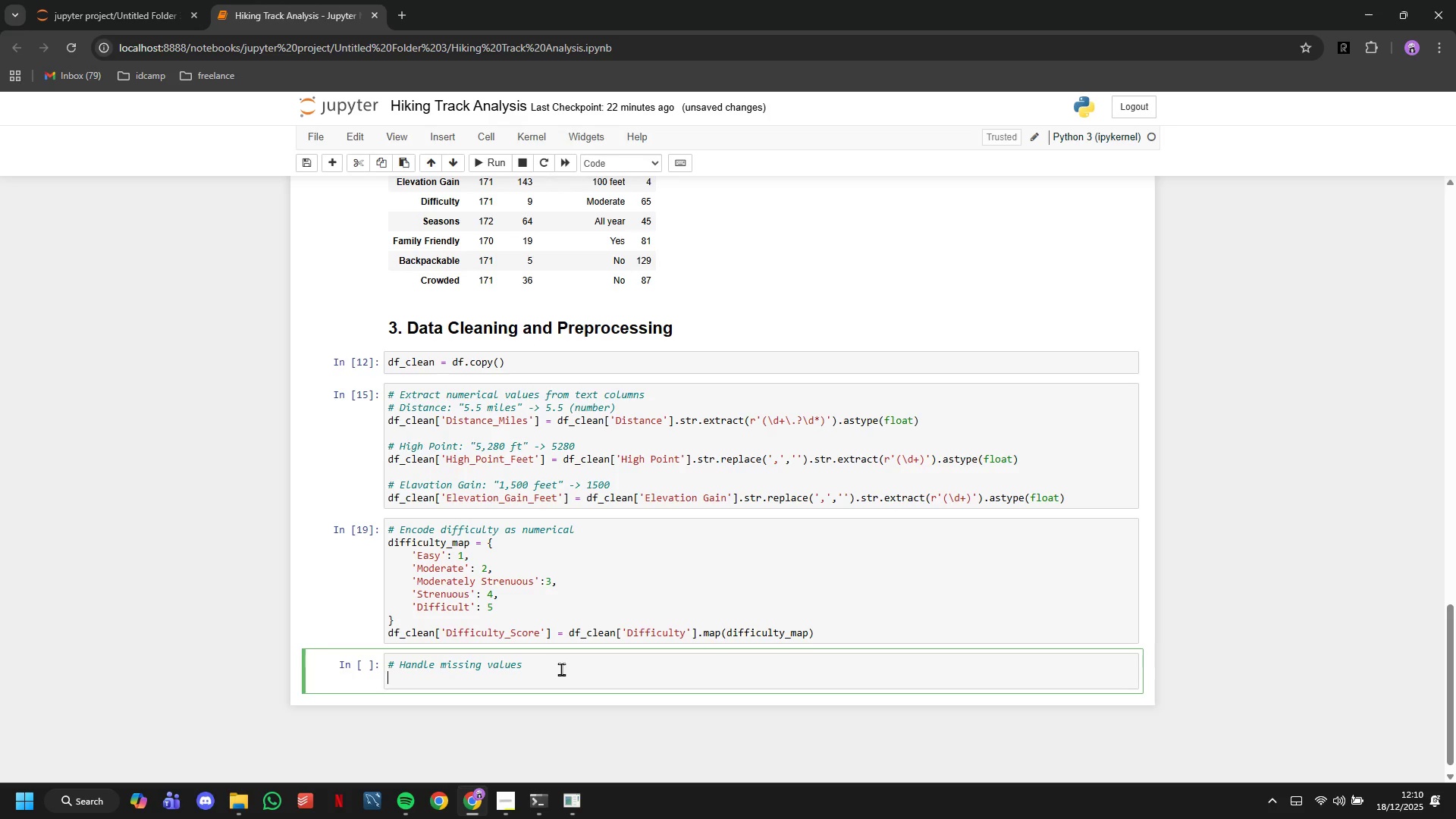 
type(print()
 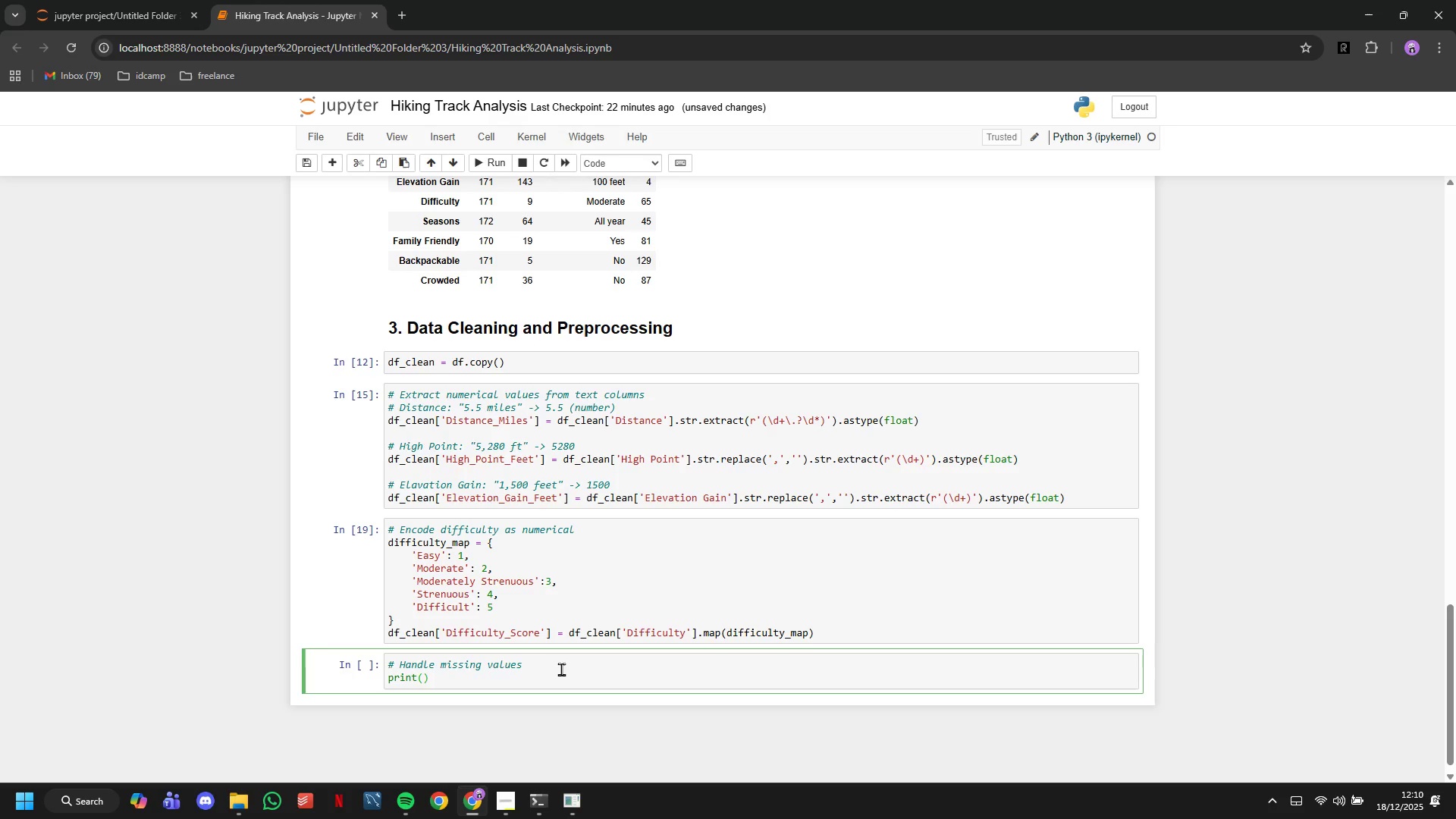 
hold_key(key=ShiftLeft, duration=1.52)
 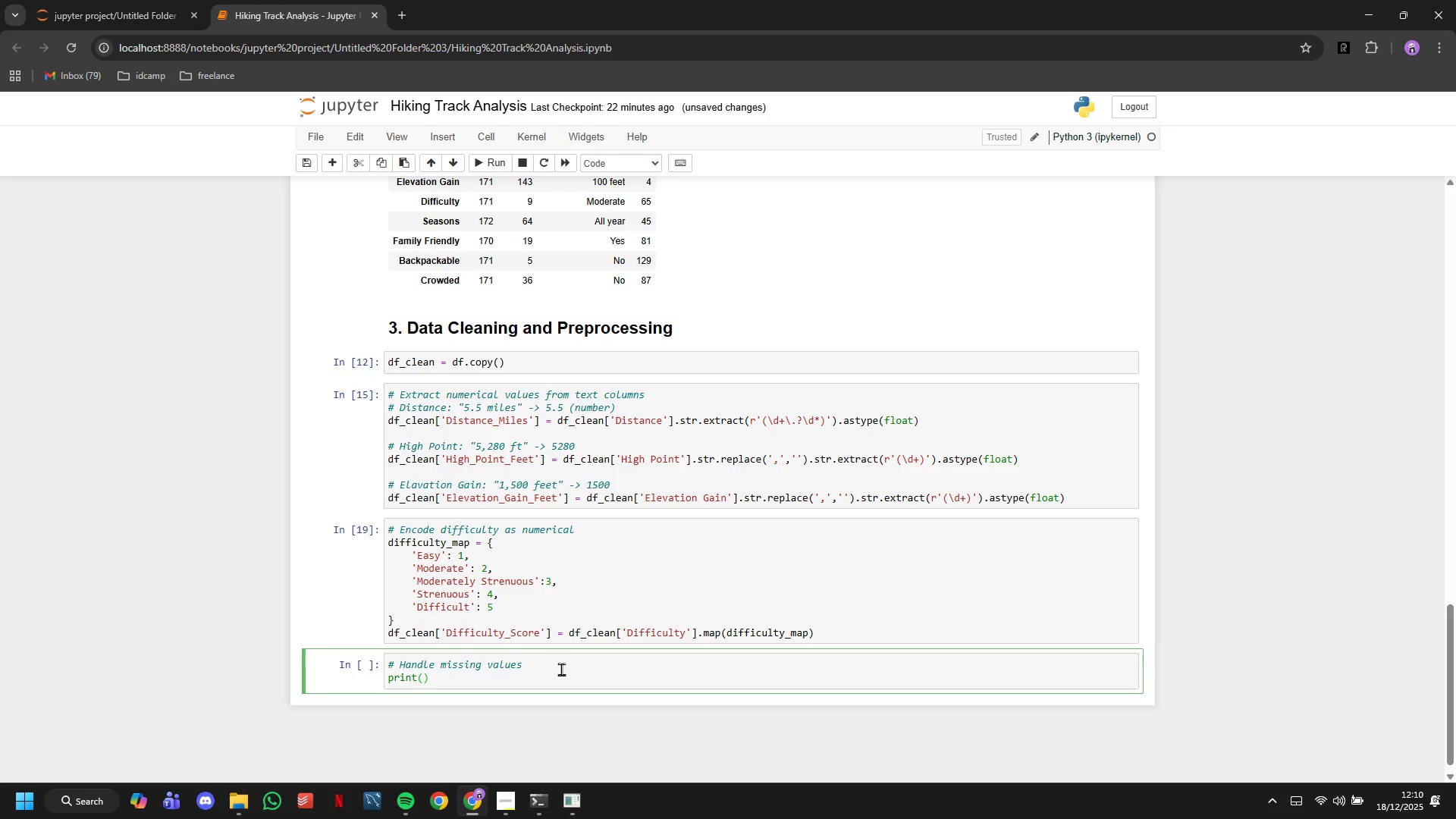 
hold_key(key=ShiftLeft, duration=0.62)
 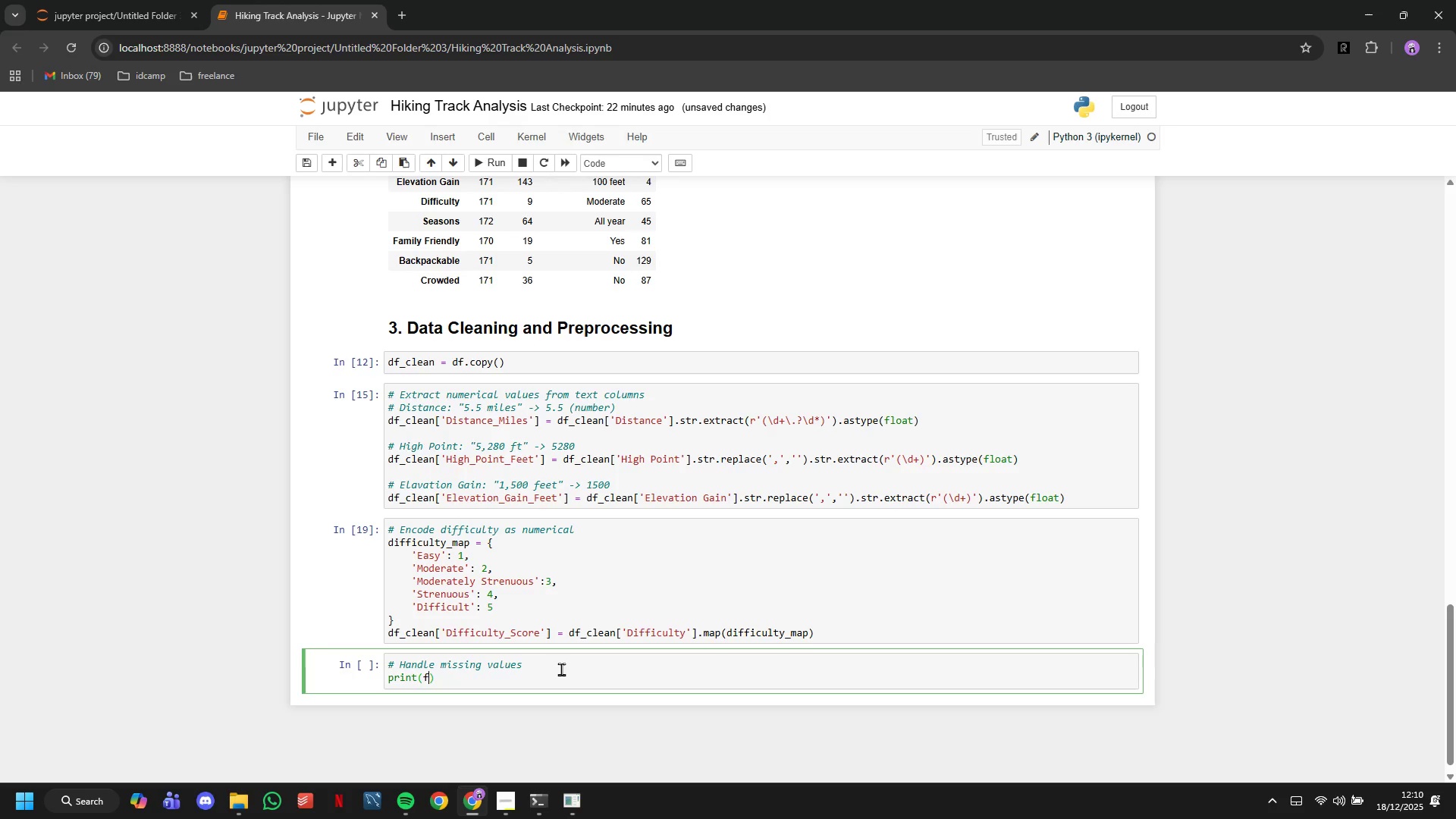 
key(F)
 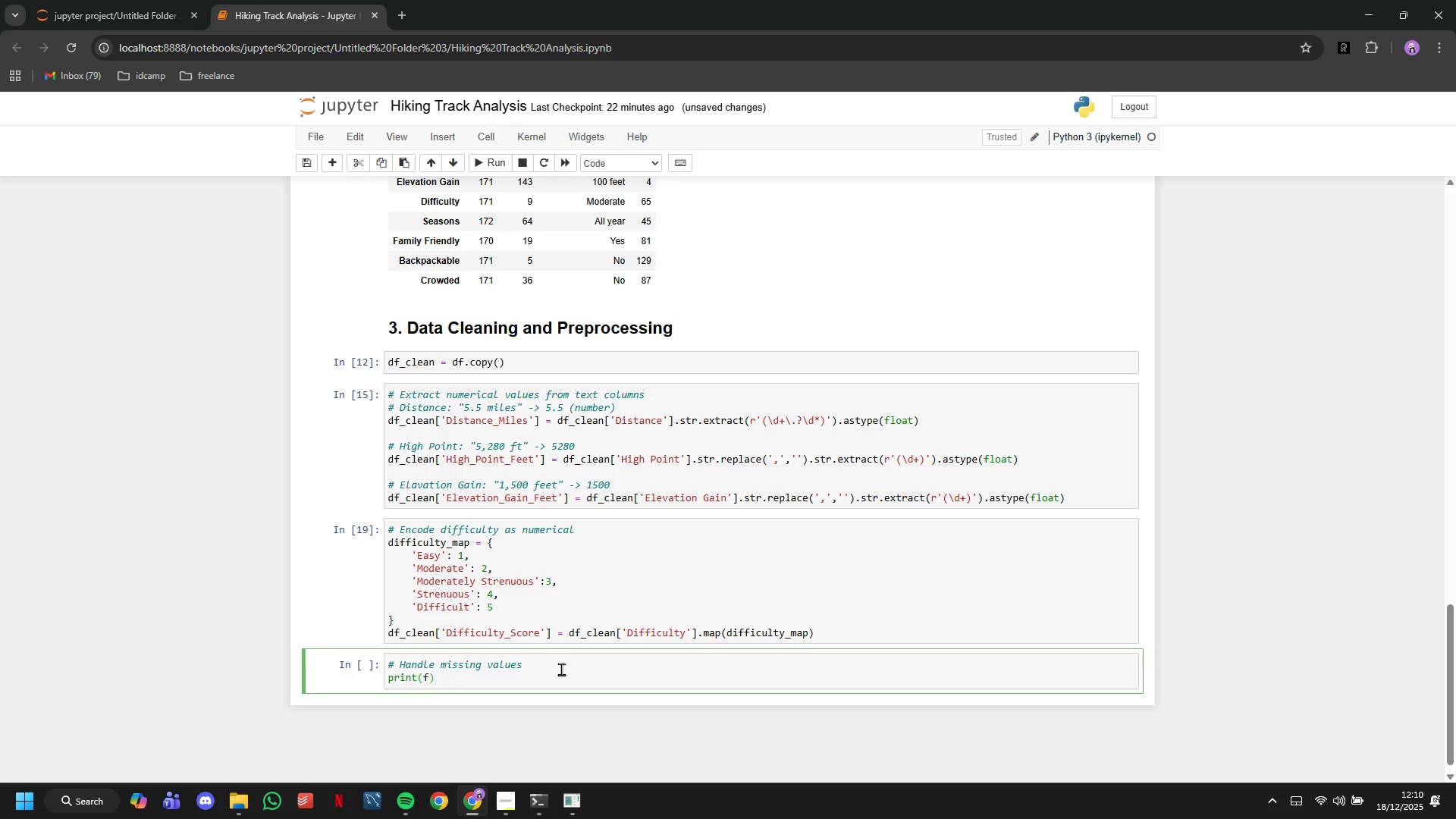 
key(Shift+Quote)
 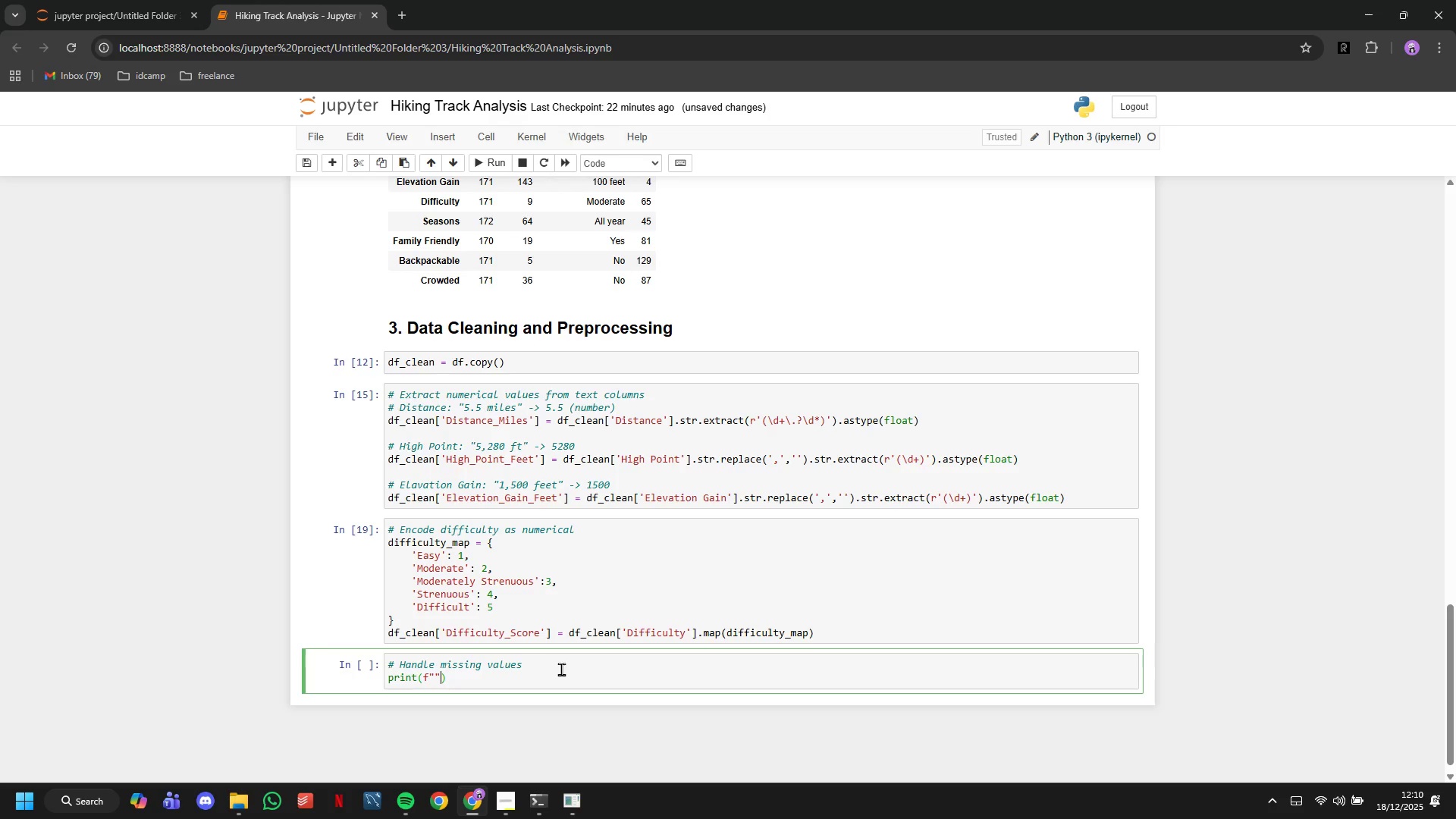 
key(Shift+Quote)
 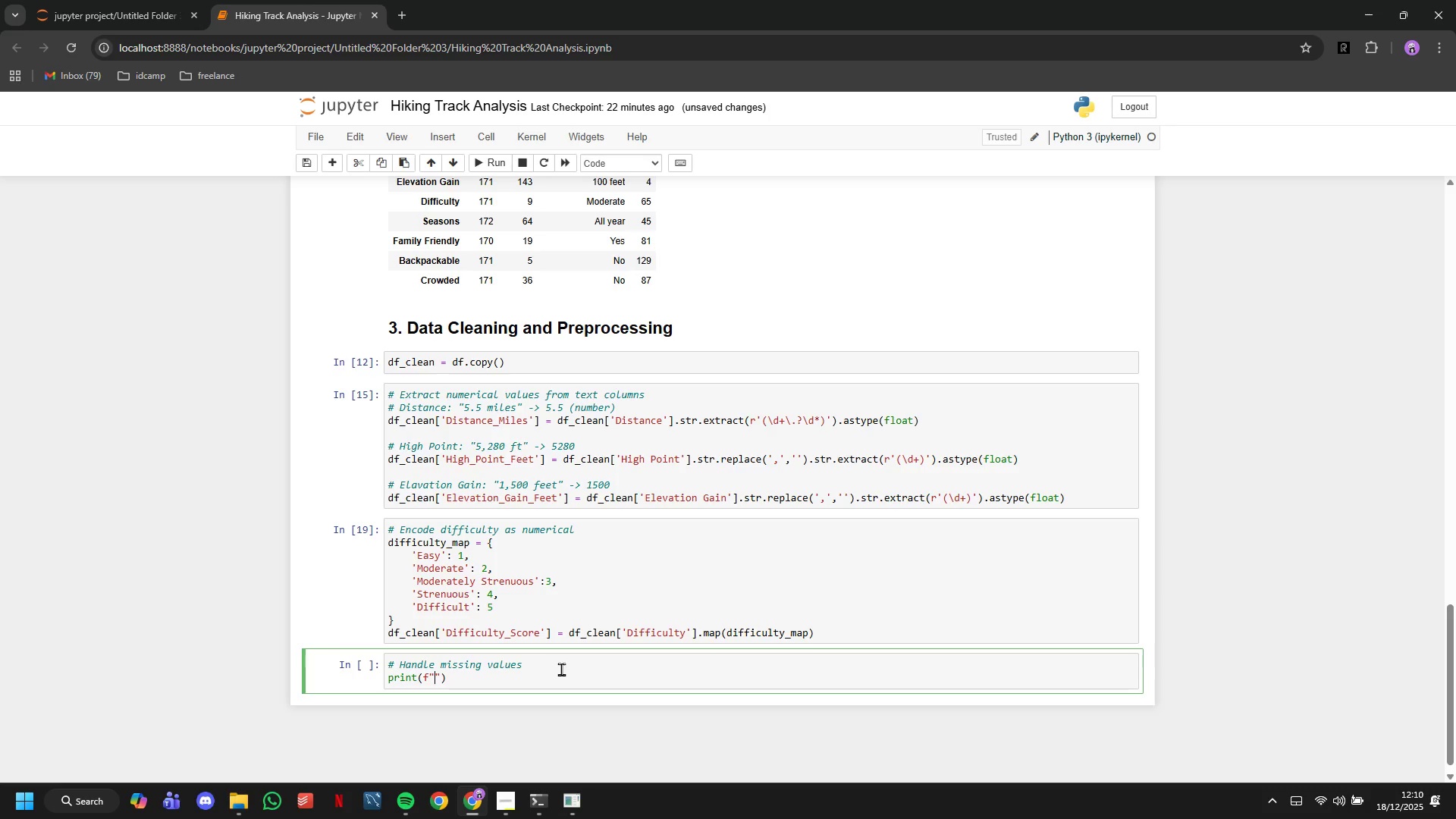 
key(ArrowLeft)
 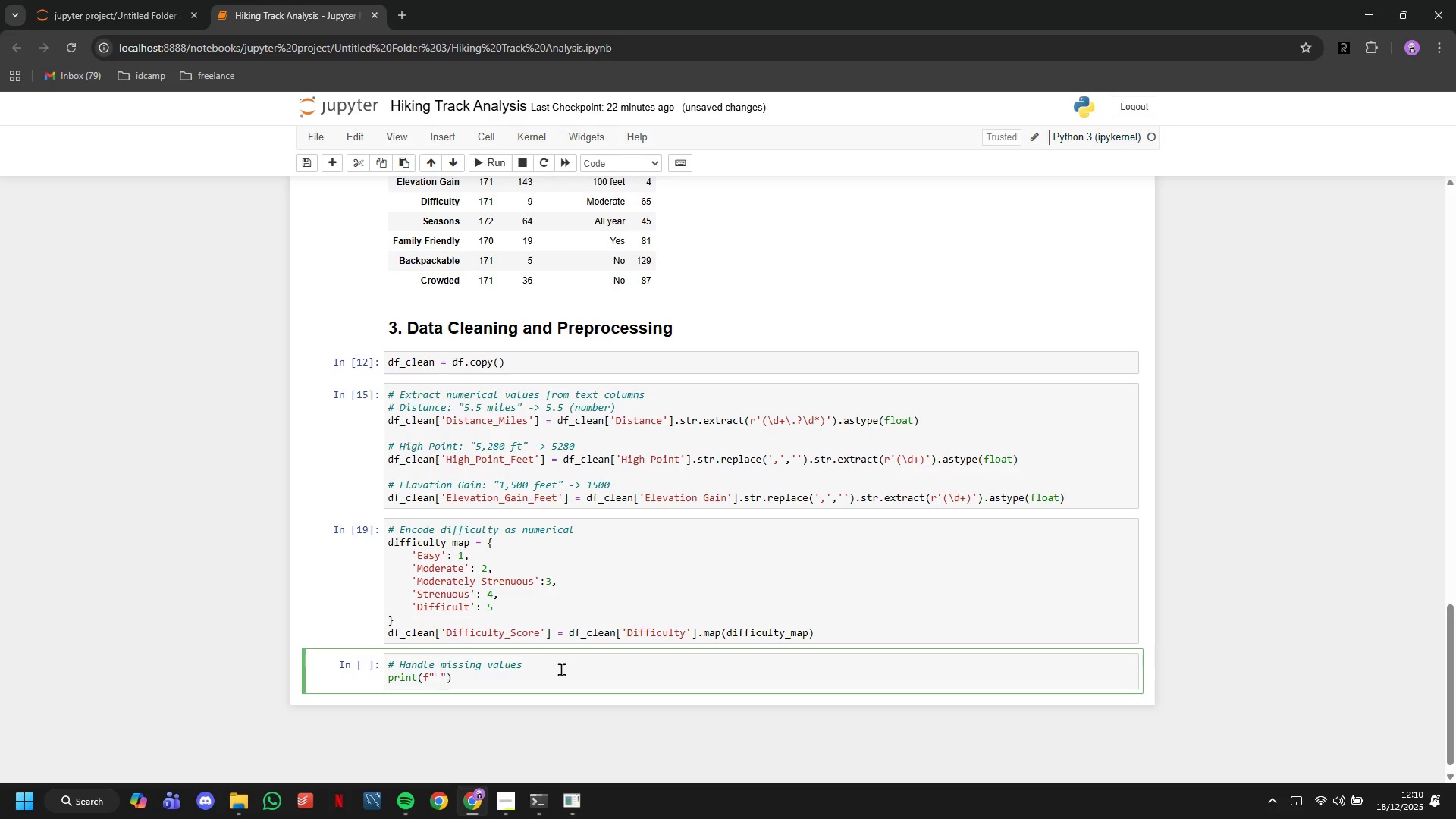 
type( - High Pou)
key(Backspace)
type(int missing: {df_clean)
 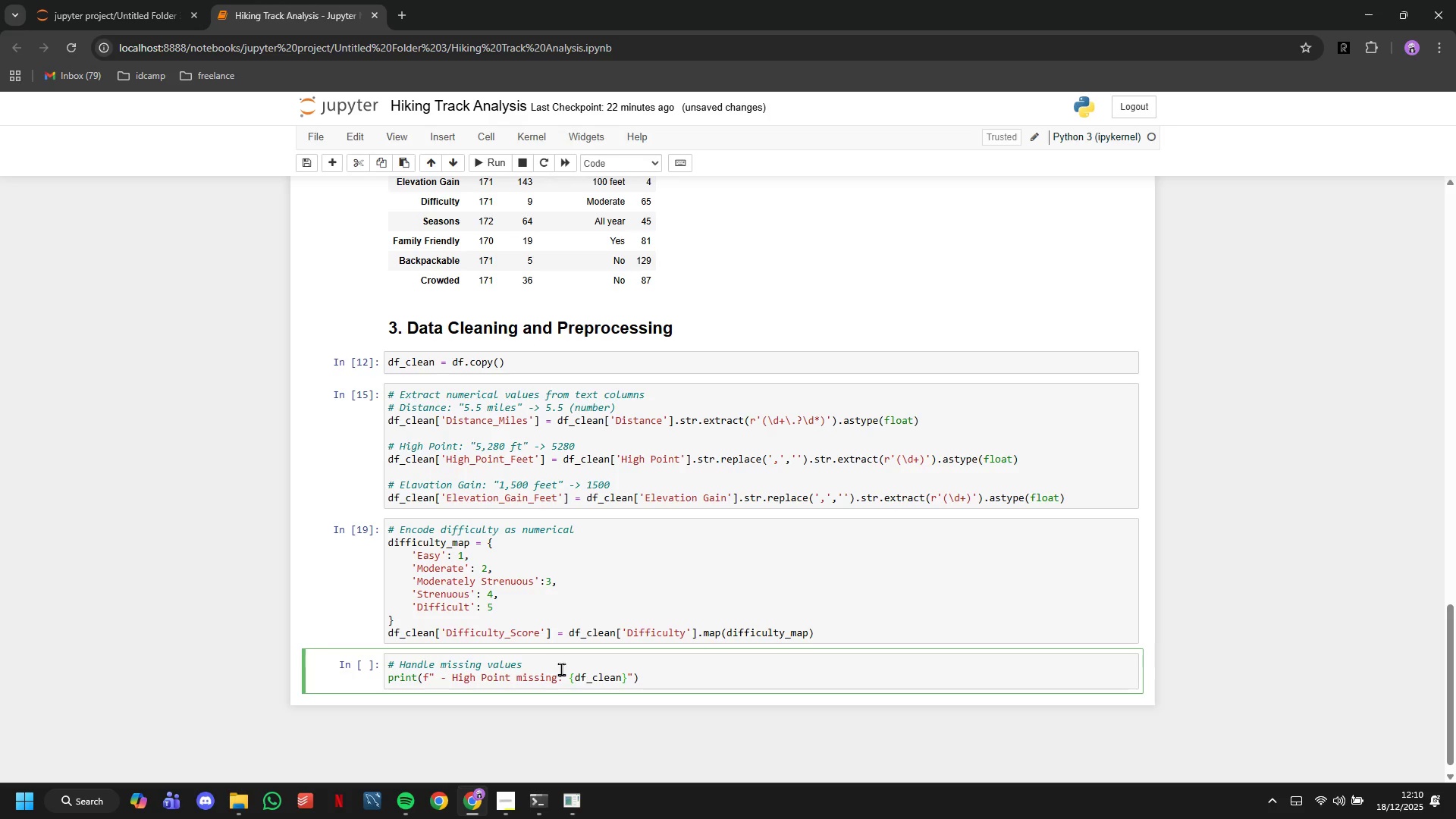 
type(['High_Point_Feet)
 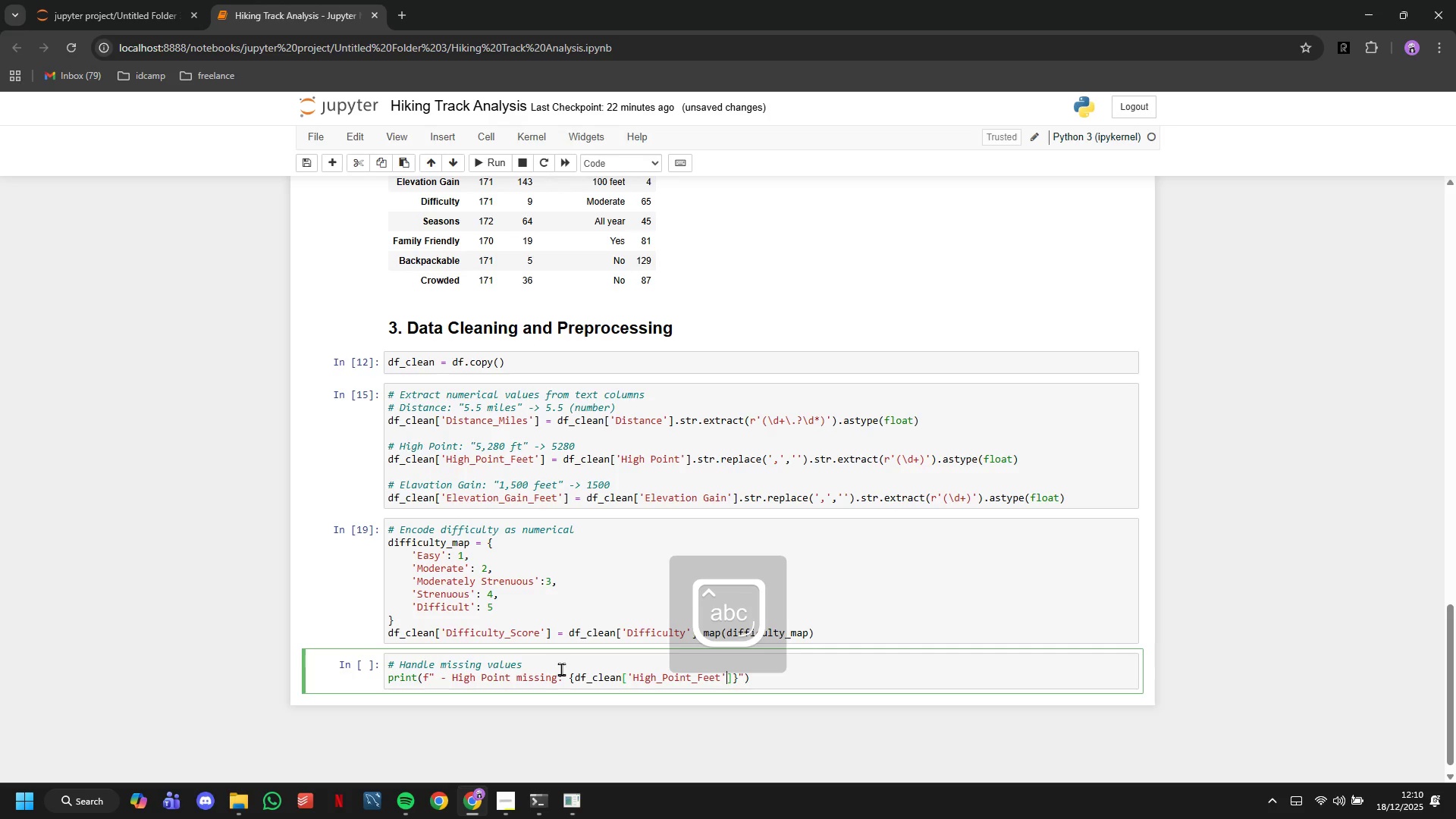 
key(ArrowRight)
 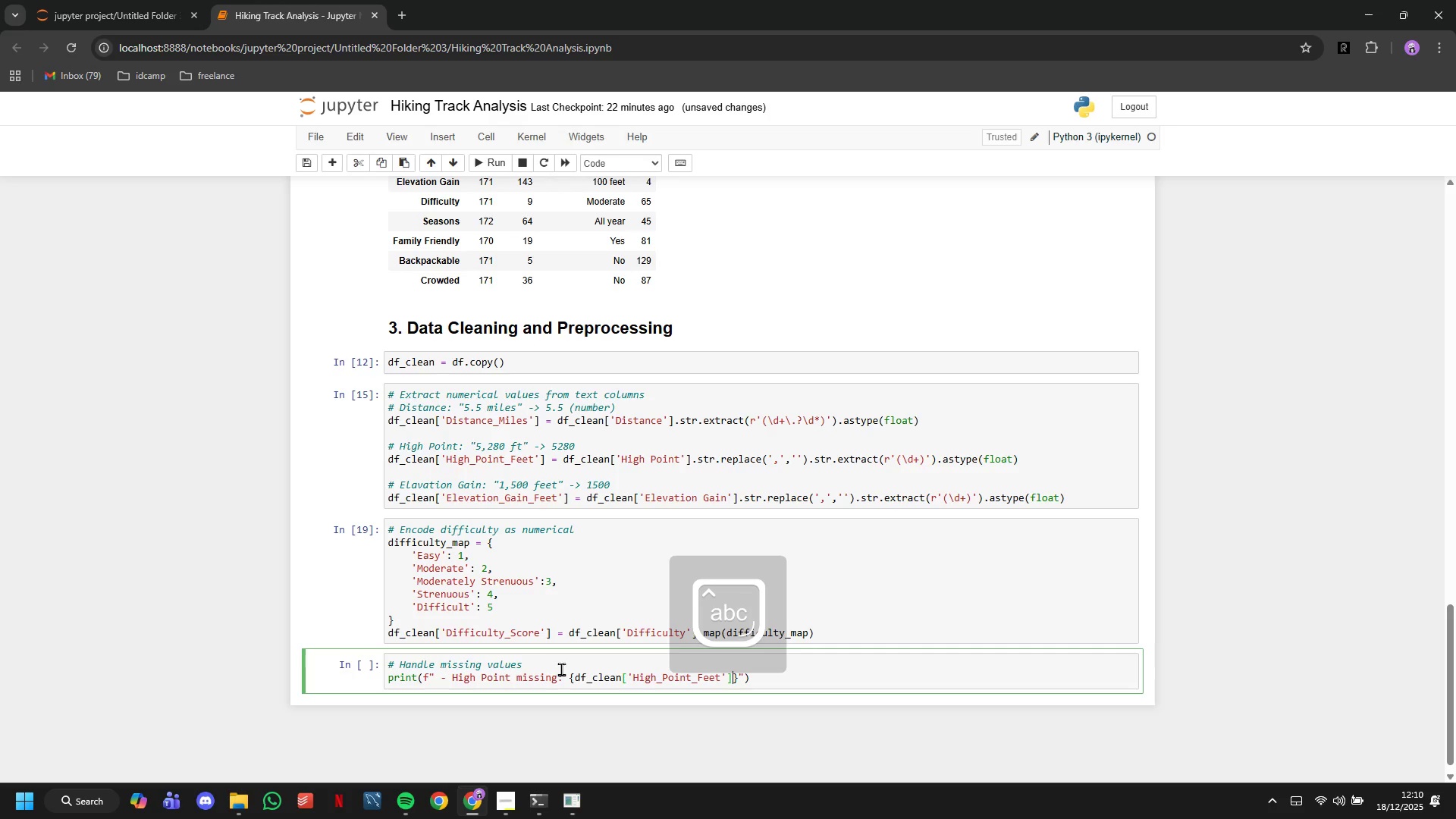 
key(ArrowRight)
 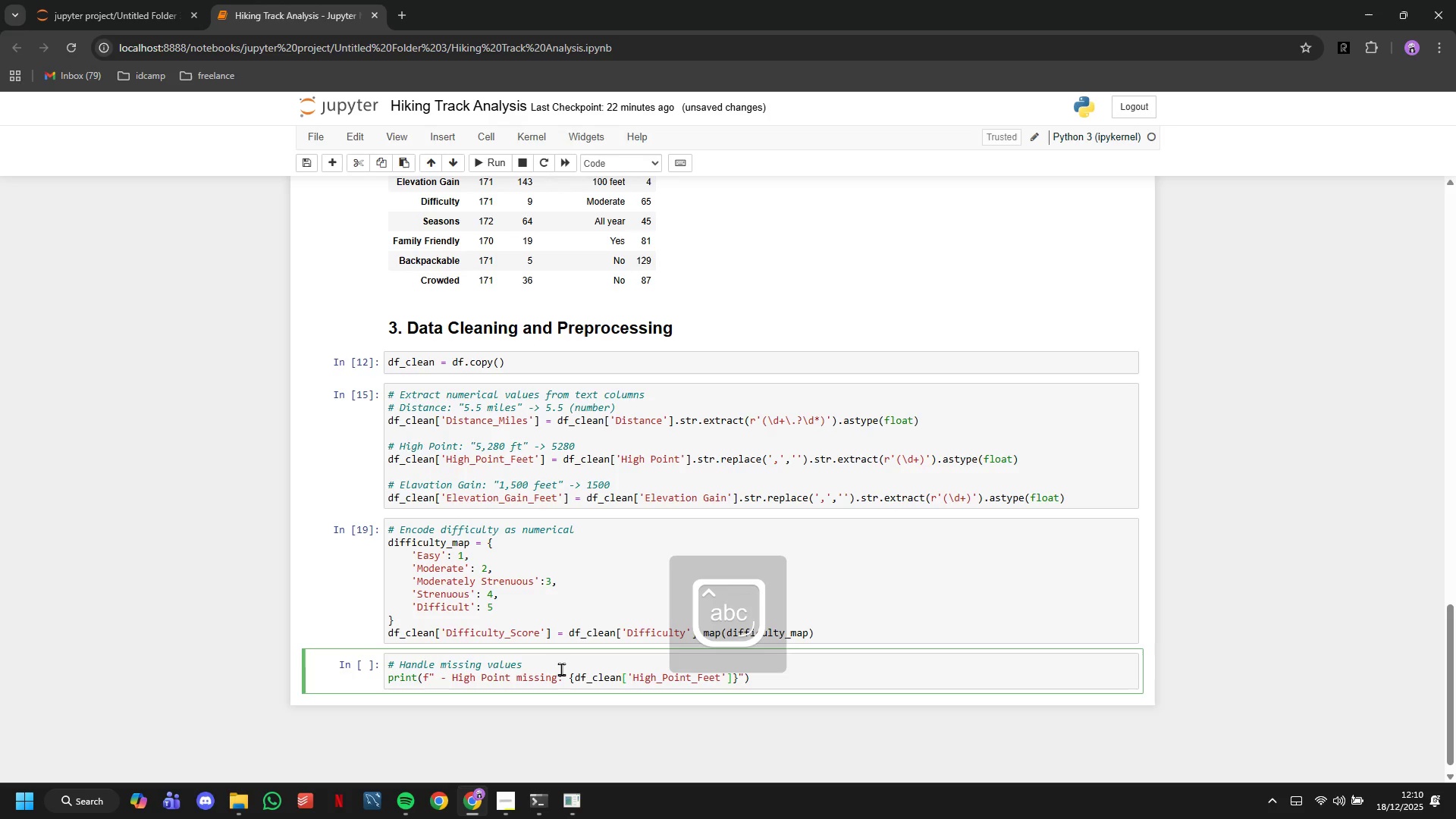 
type(.isnull()
 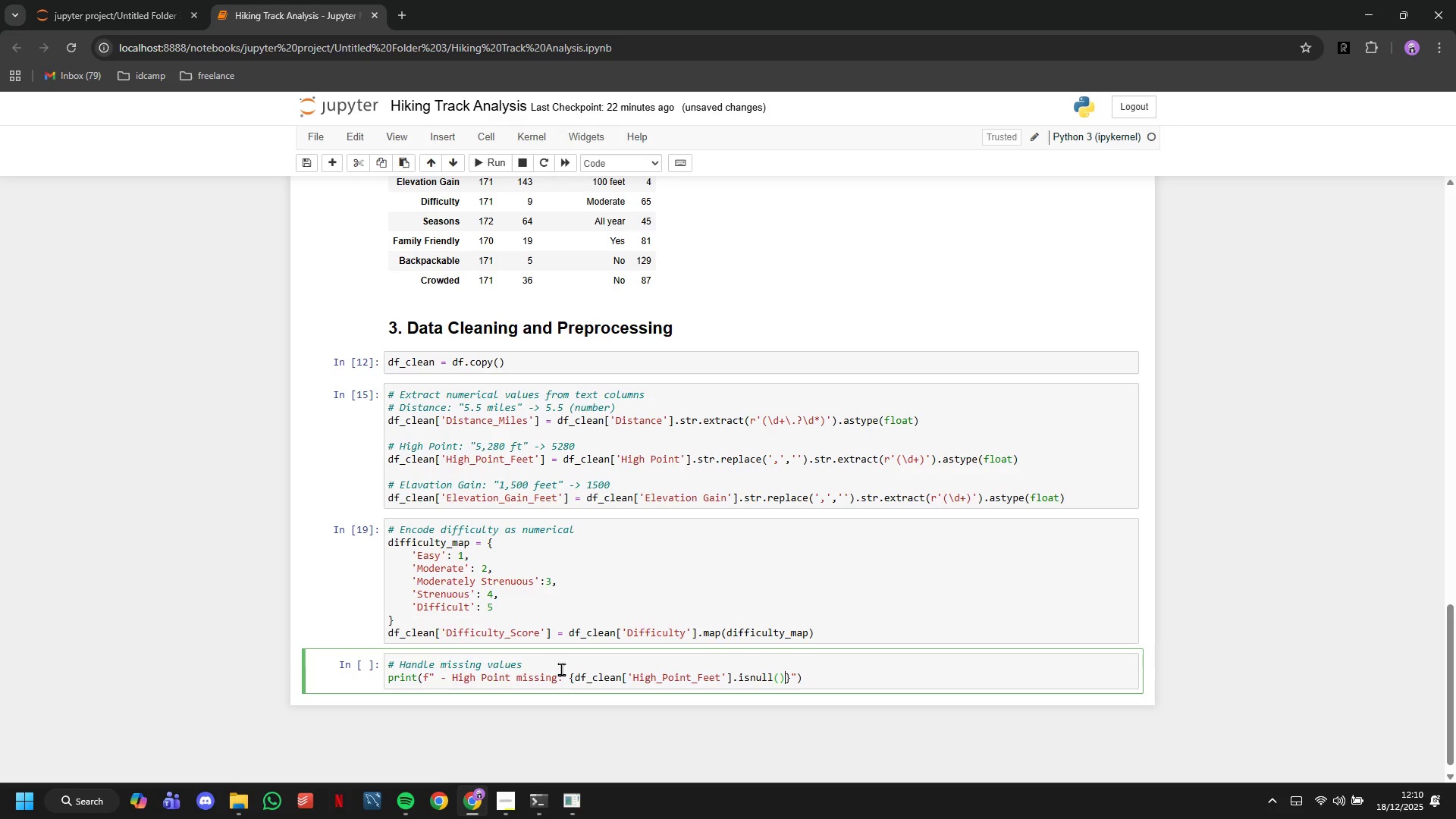 
 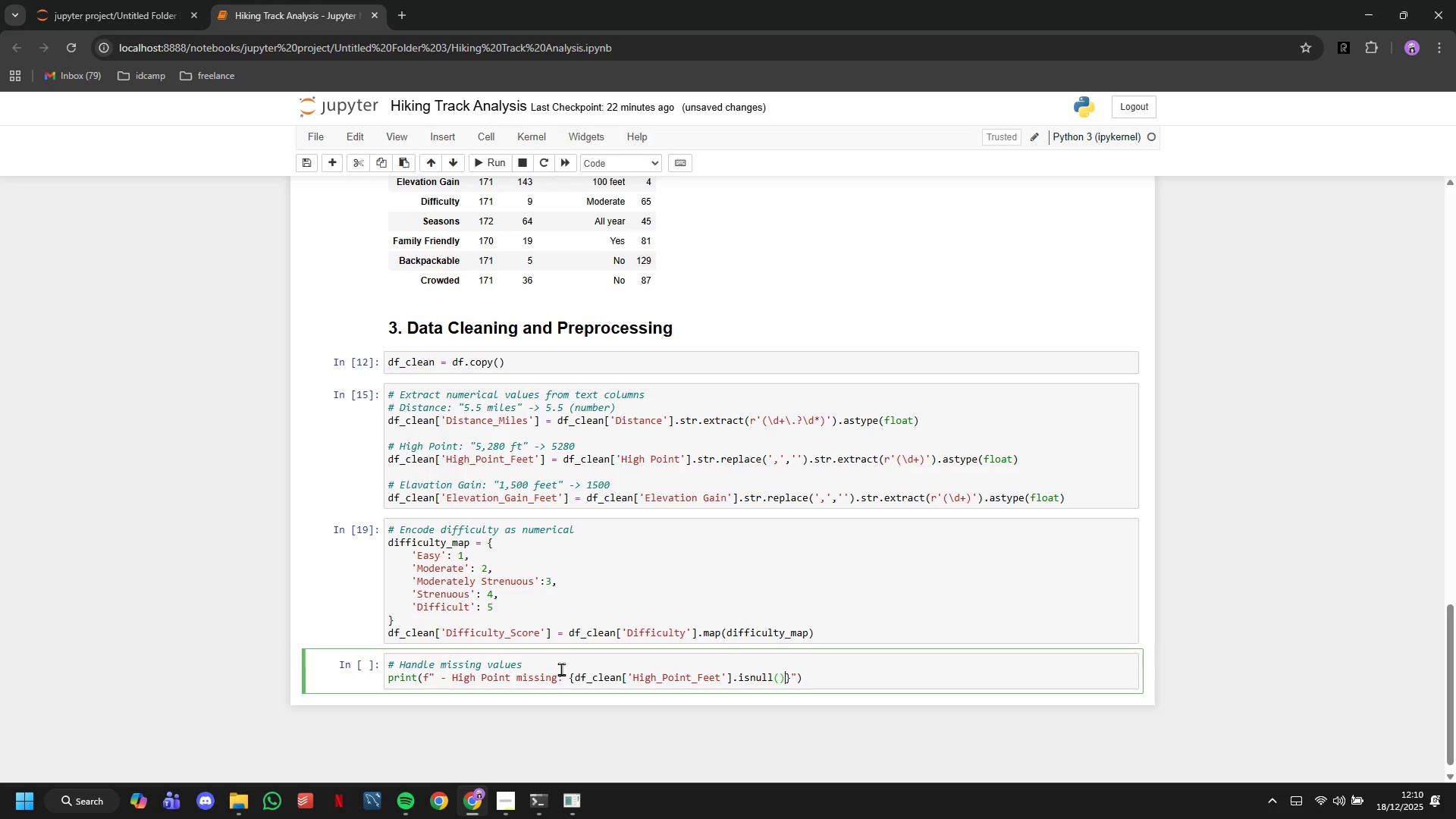 
key(ArrowRight)
 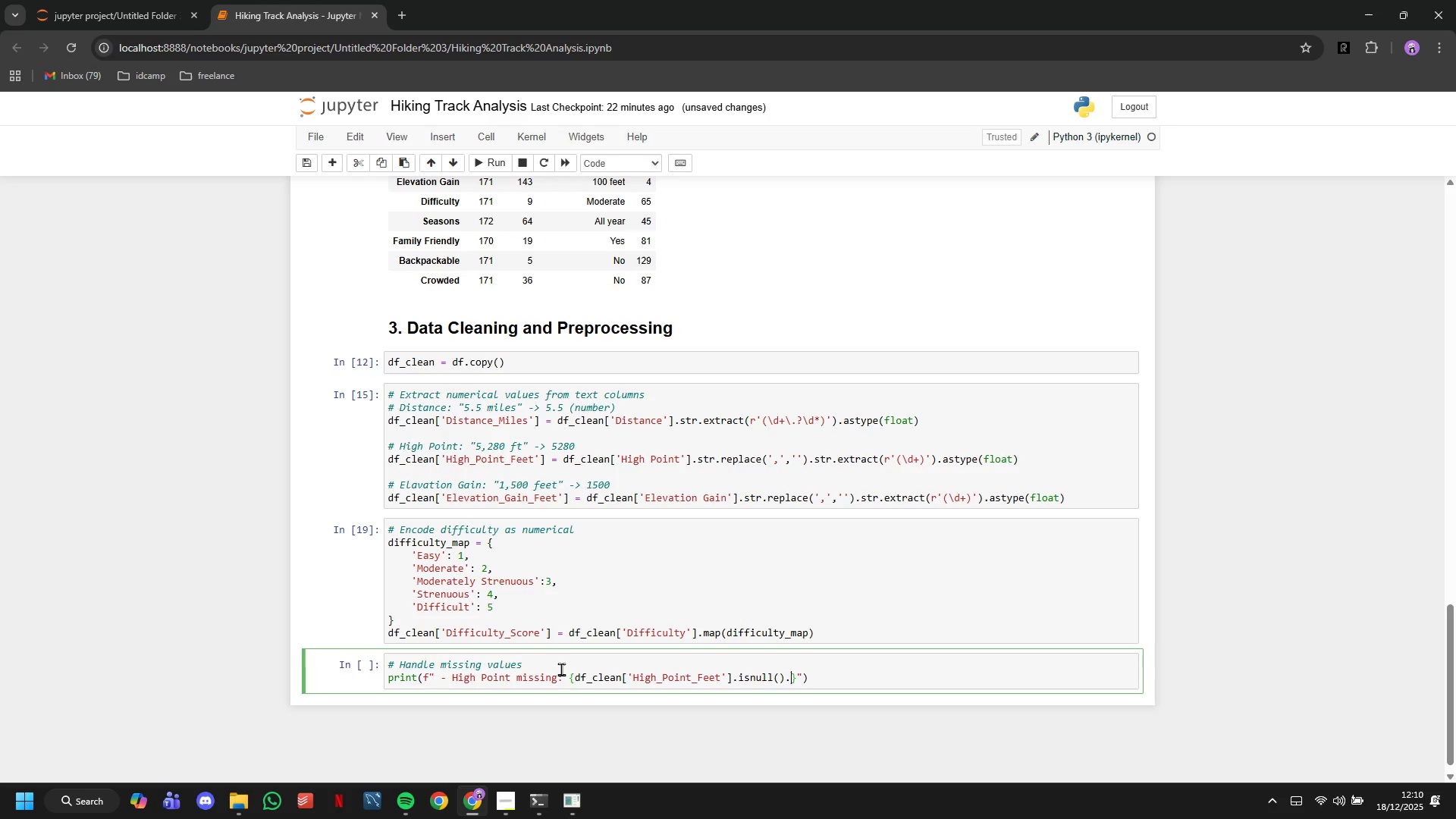 
type(.sum()
 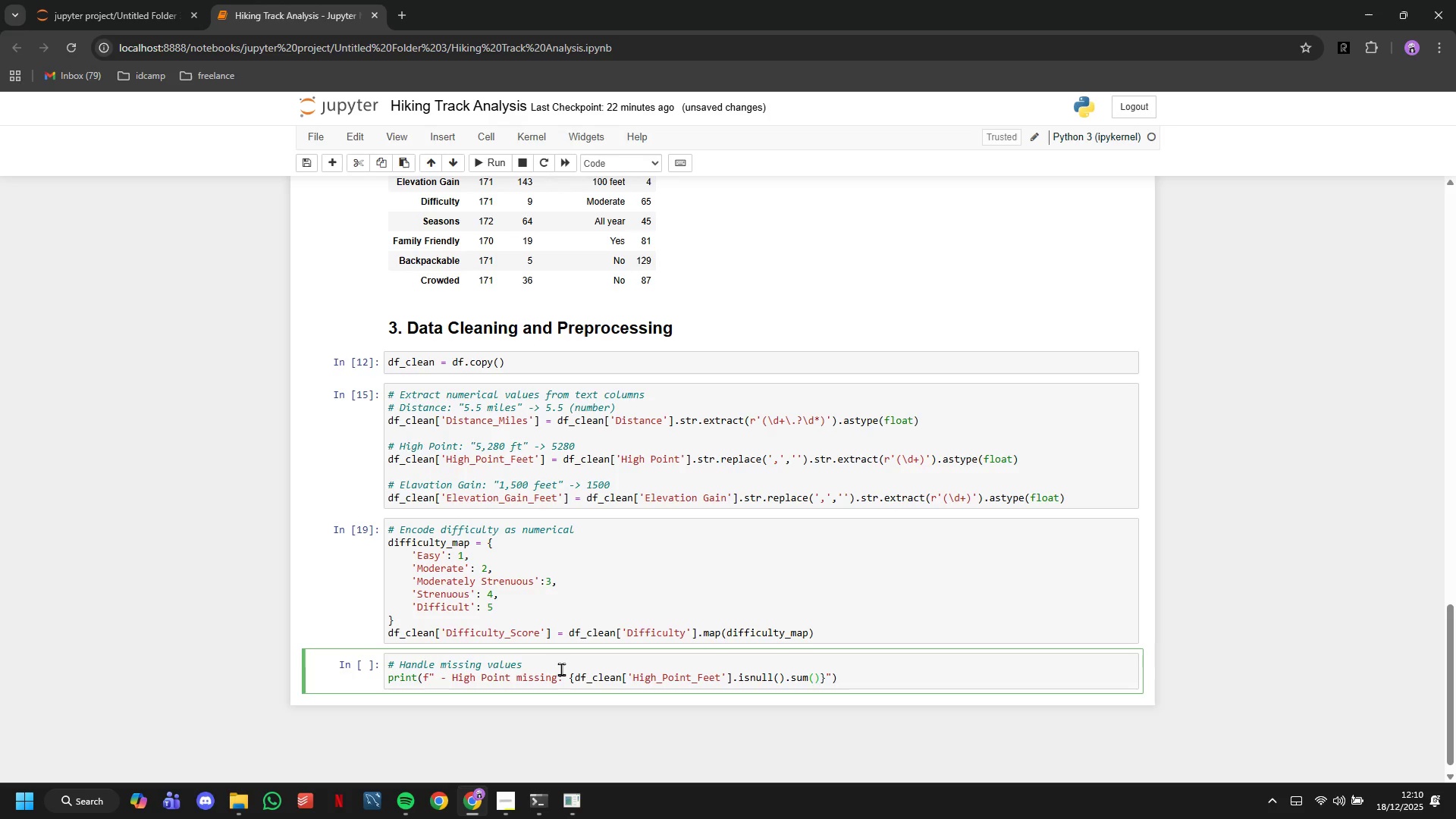 
key(ArrowRight)
 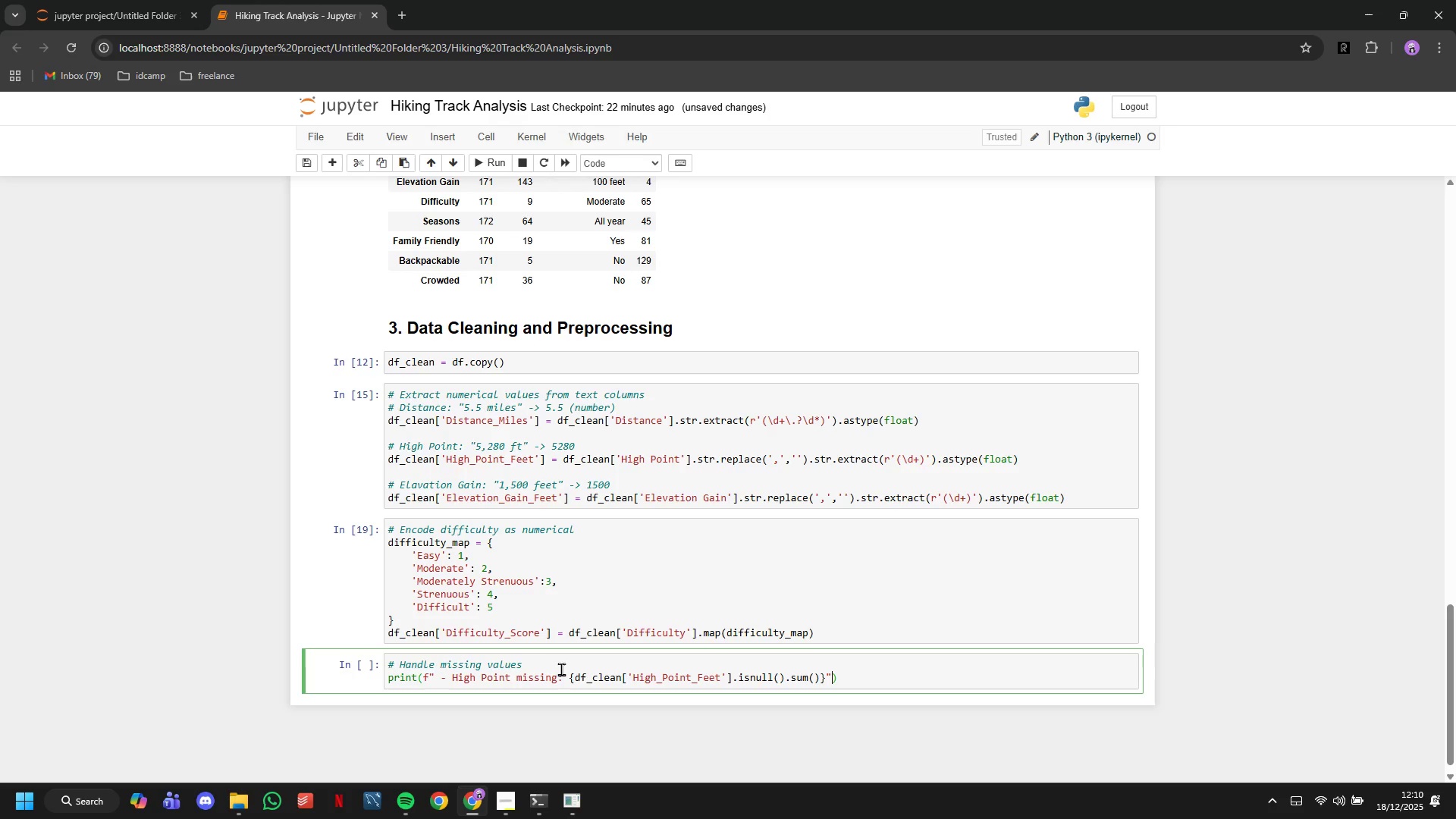 
key(ArrowRight)
 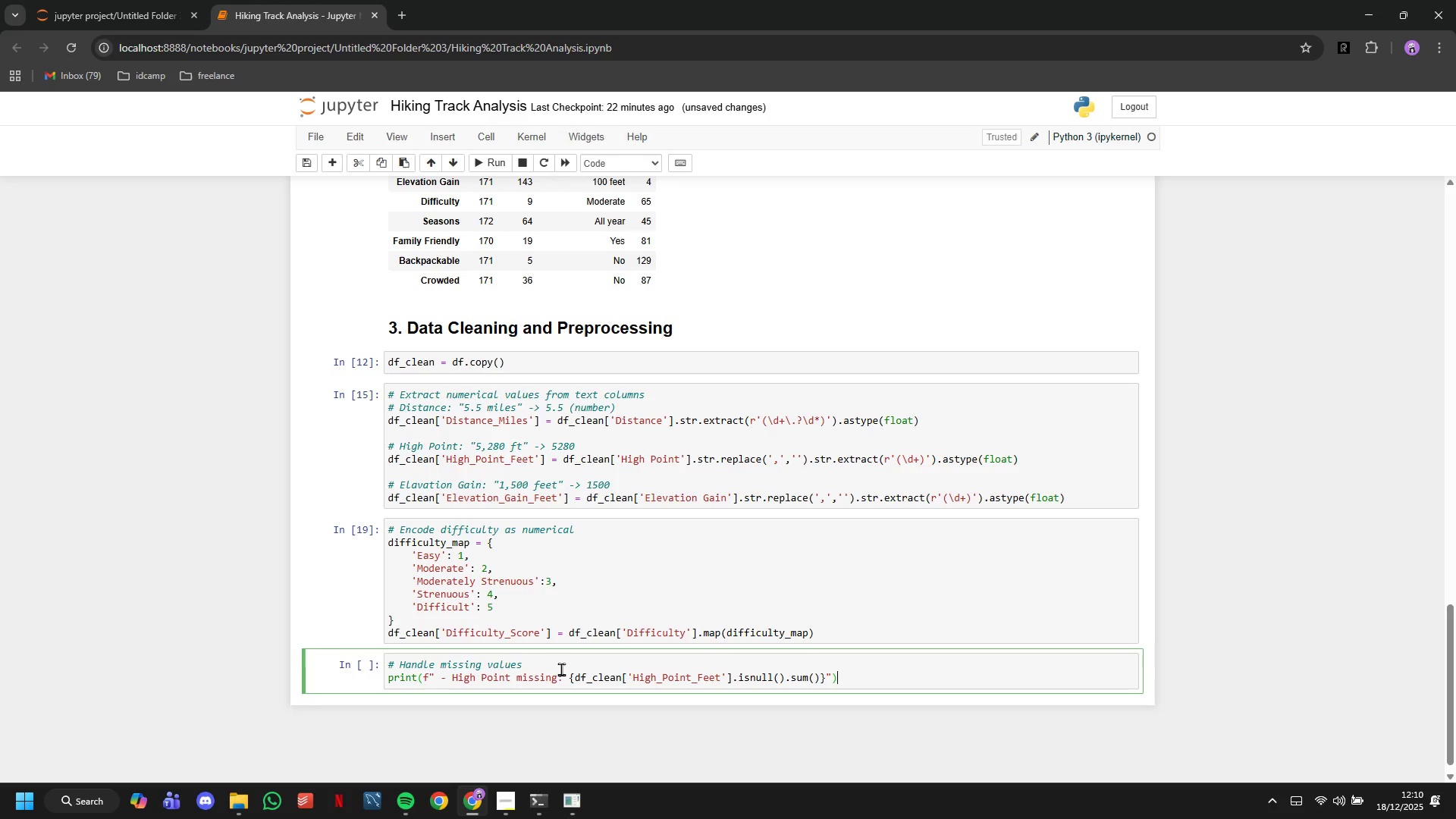 
key(ArrowRight)
 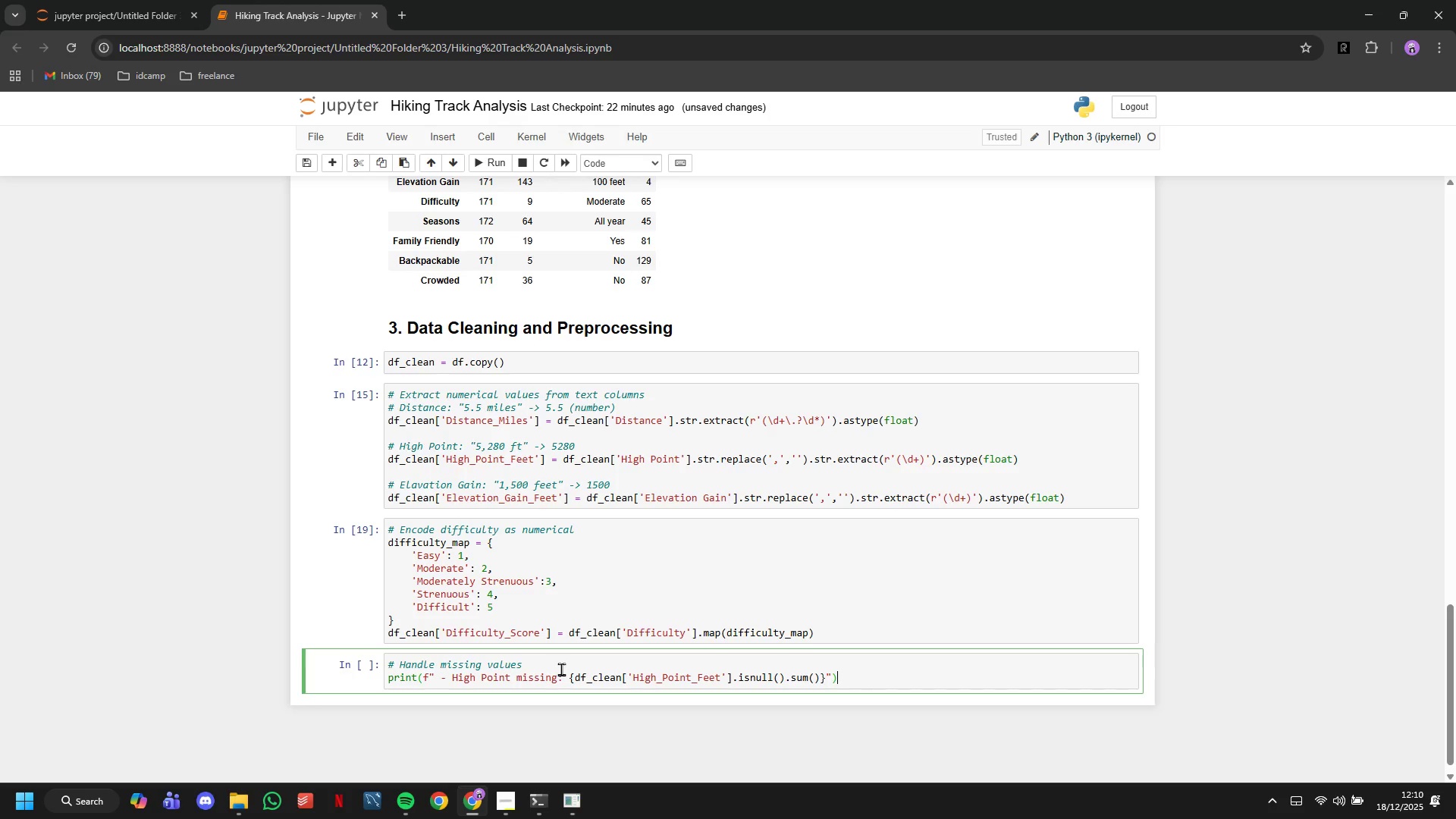 
key(ArrowRight)
 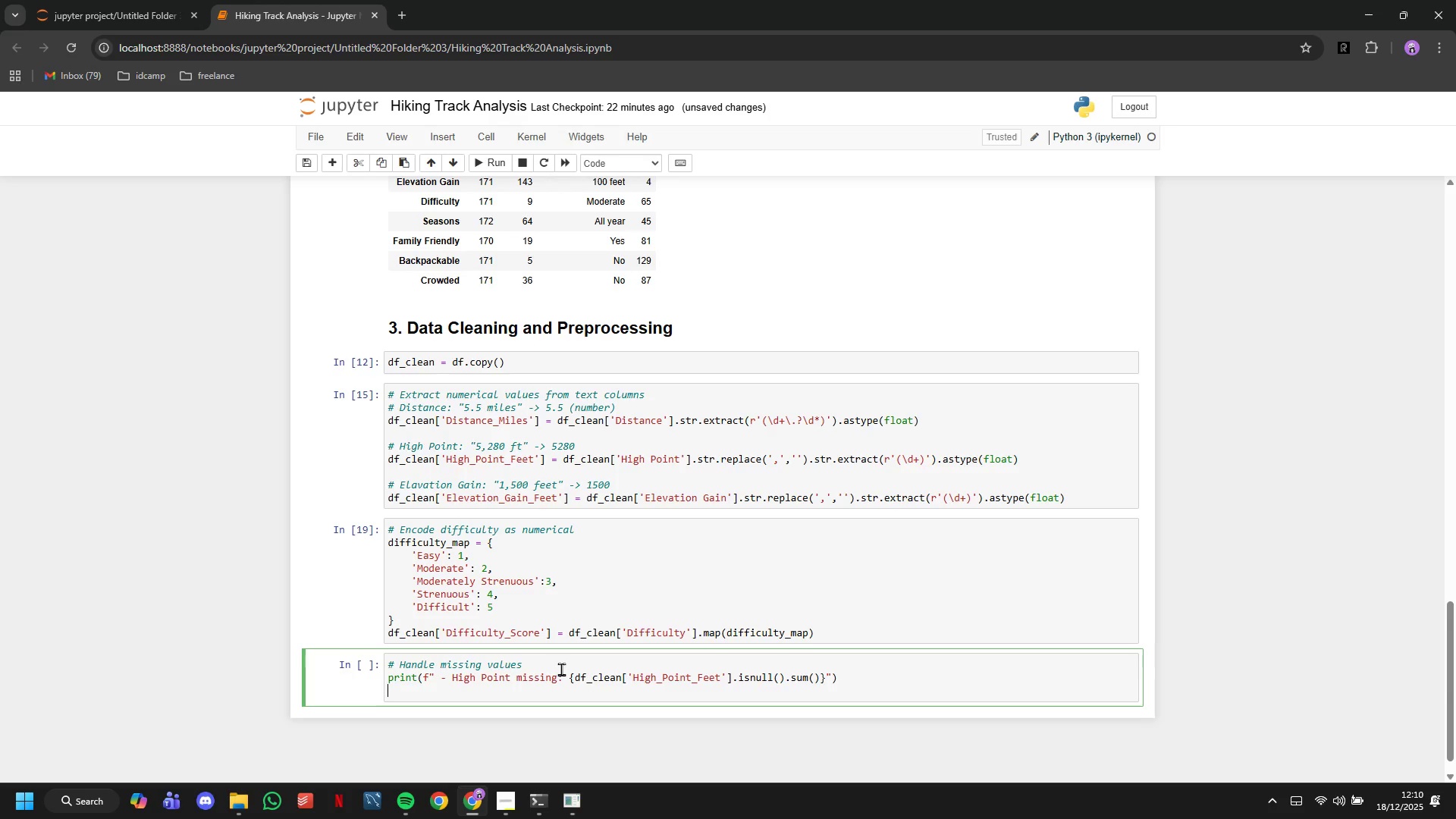 
key(Enter)
 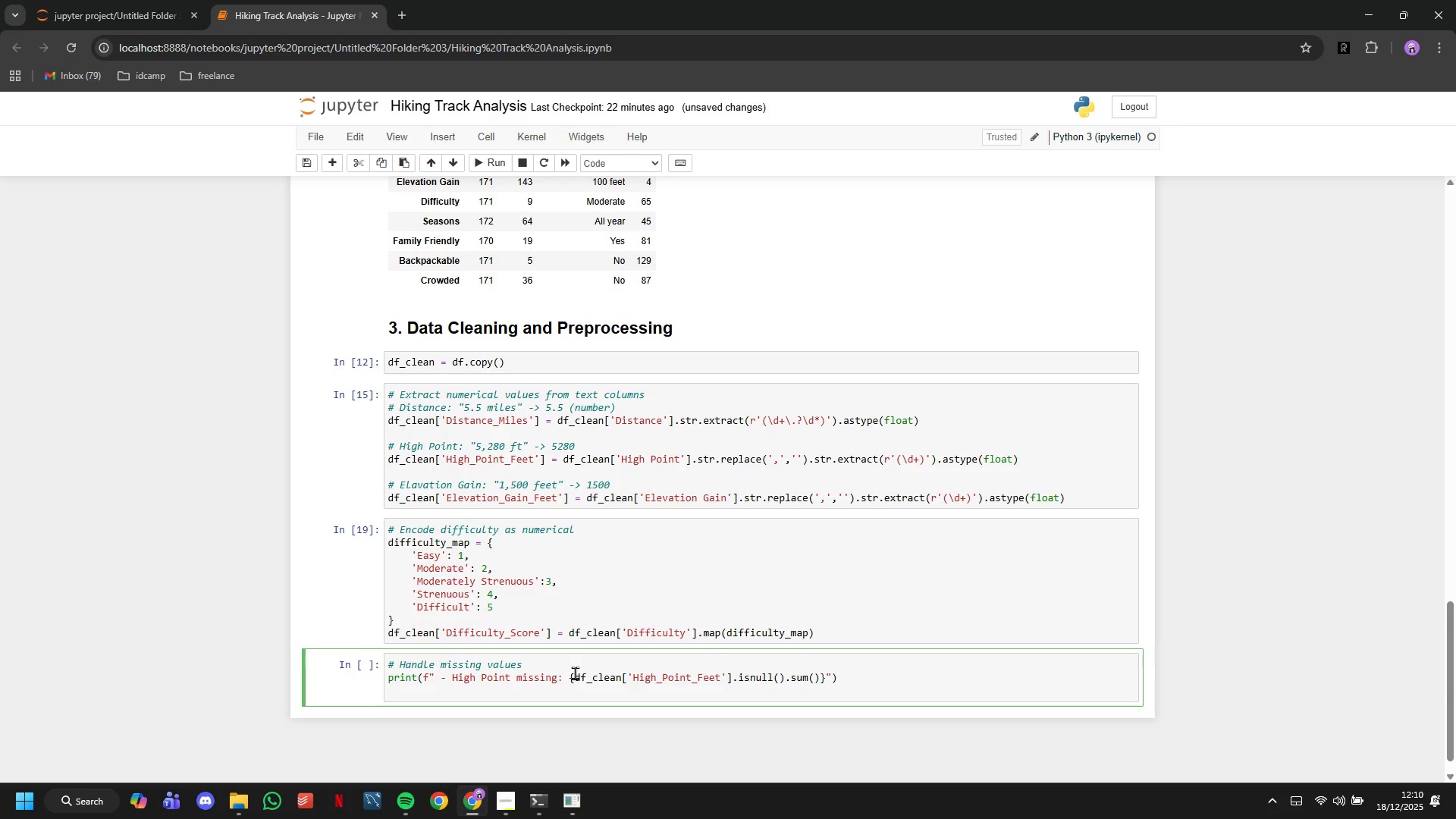 
double_click([575, 673])
 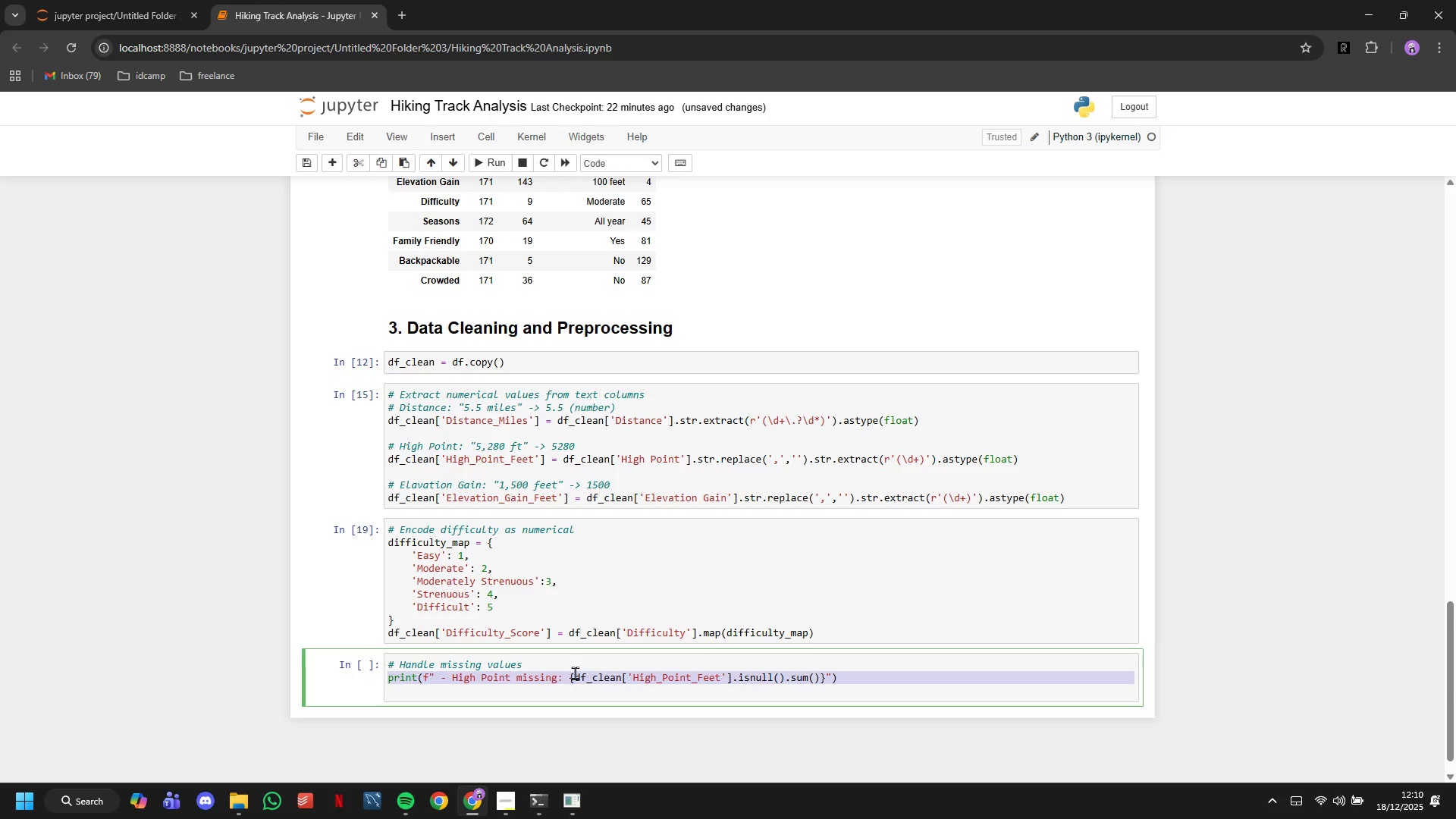 
triple_click([575, 673])
 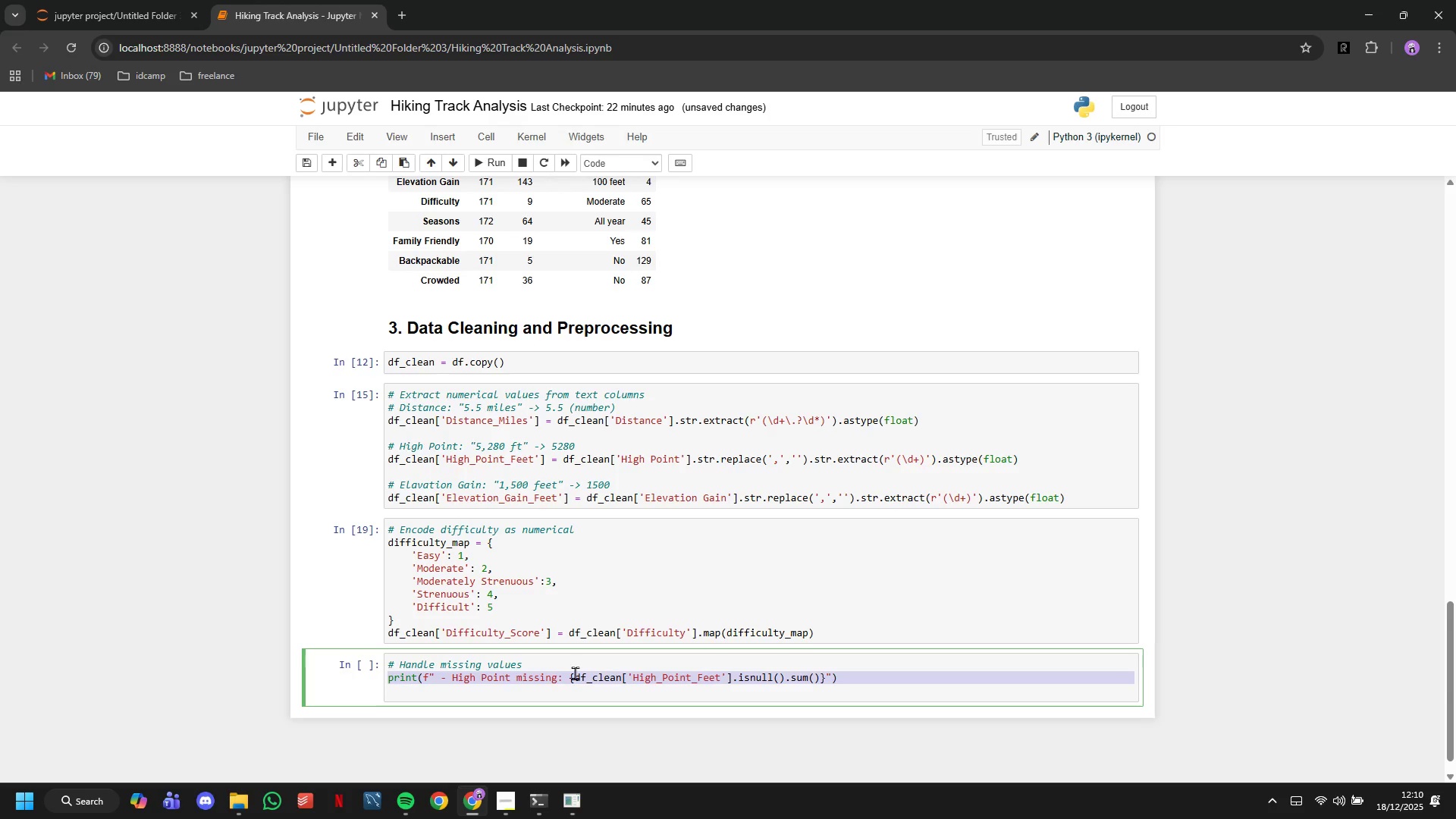 
key(Control+C)
 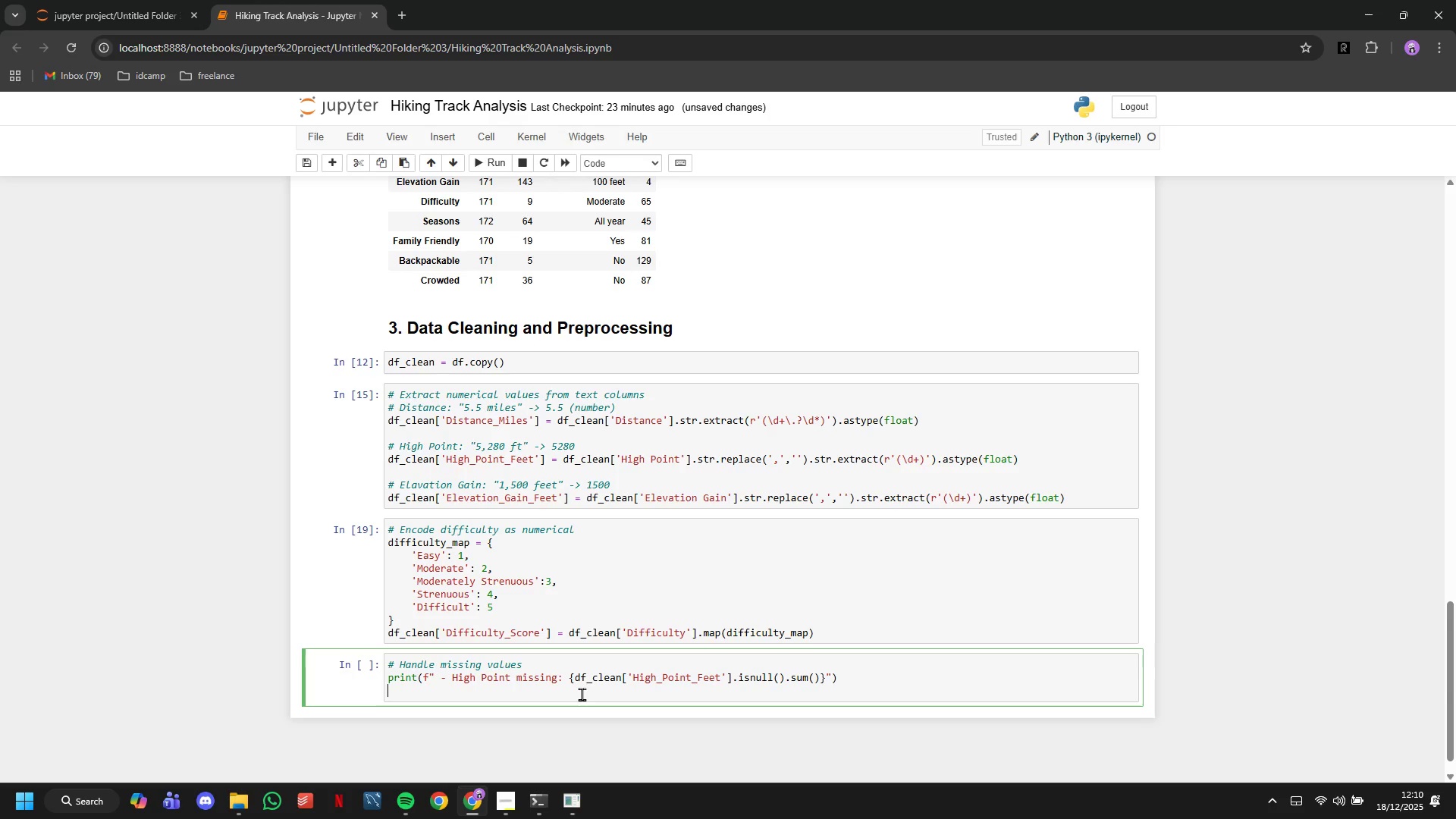 
left_click([582, 694])
 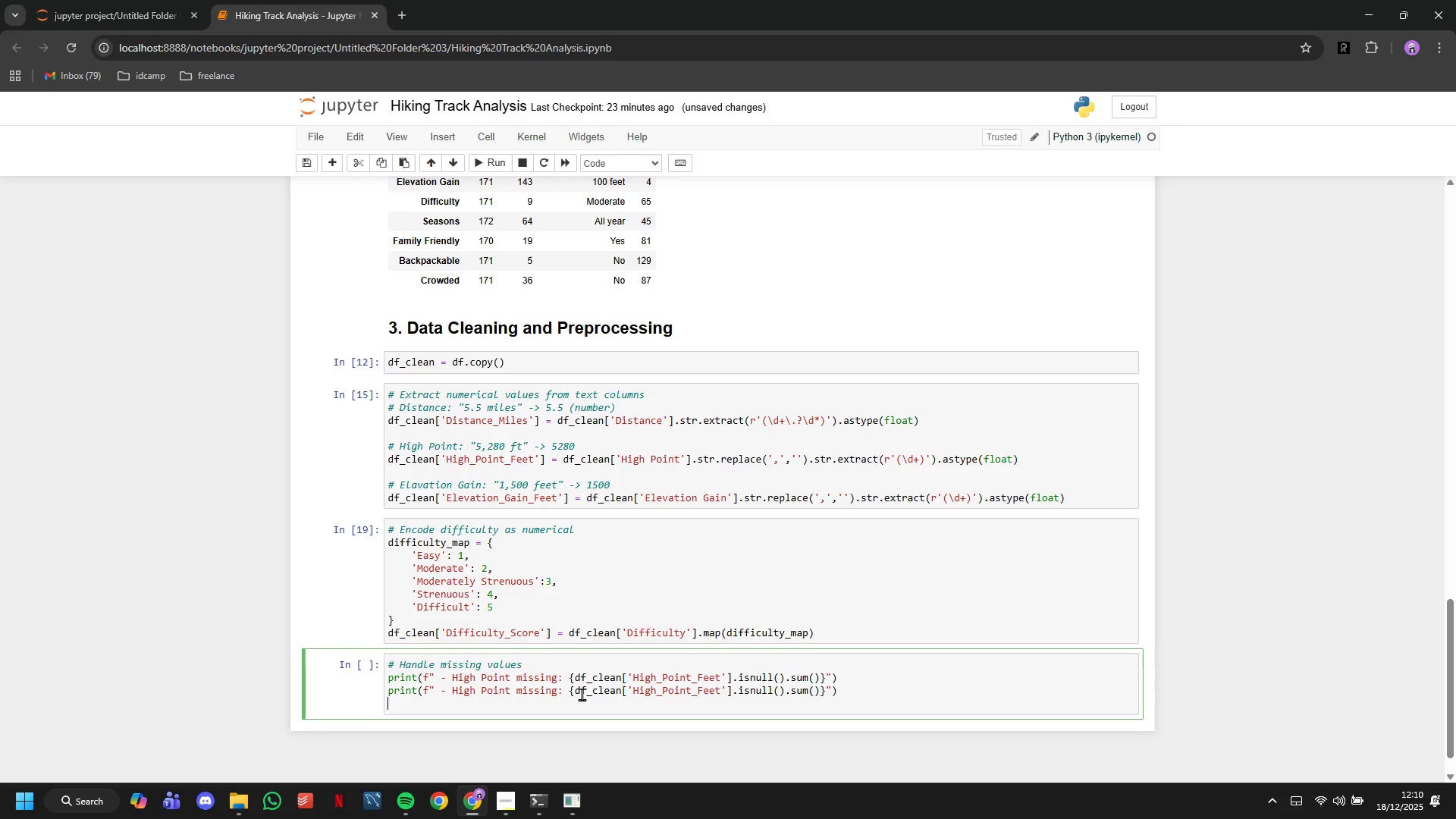 
key(Control+V)
 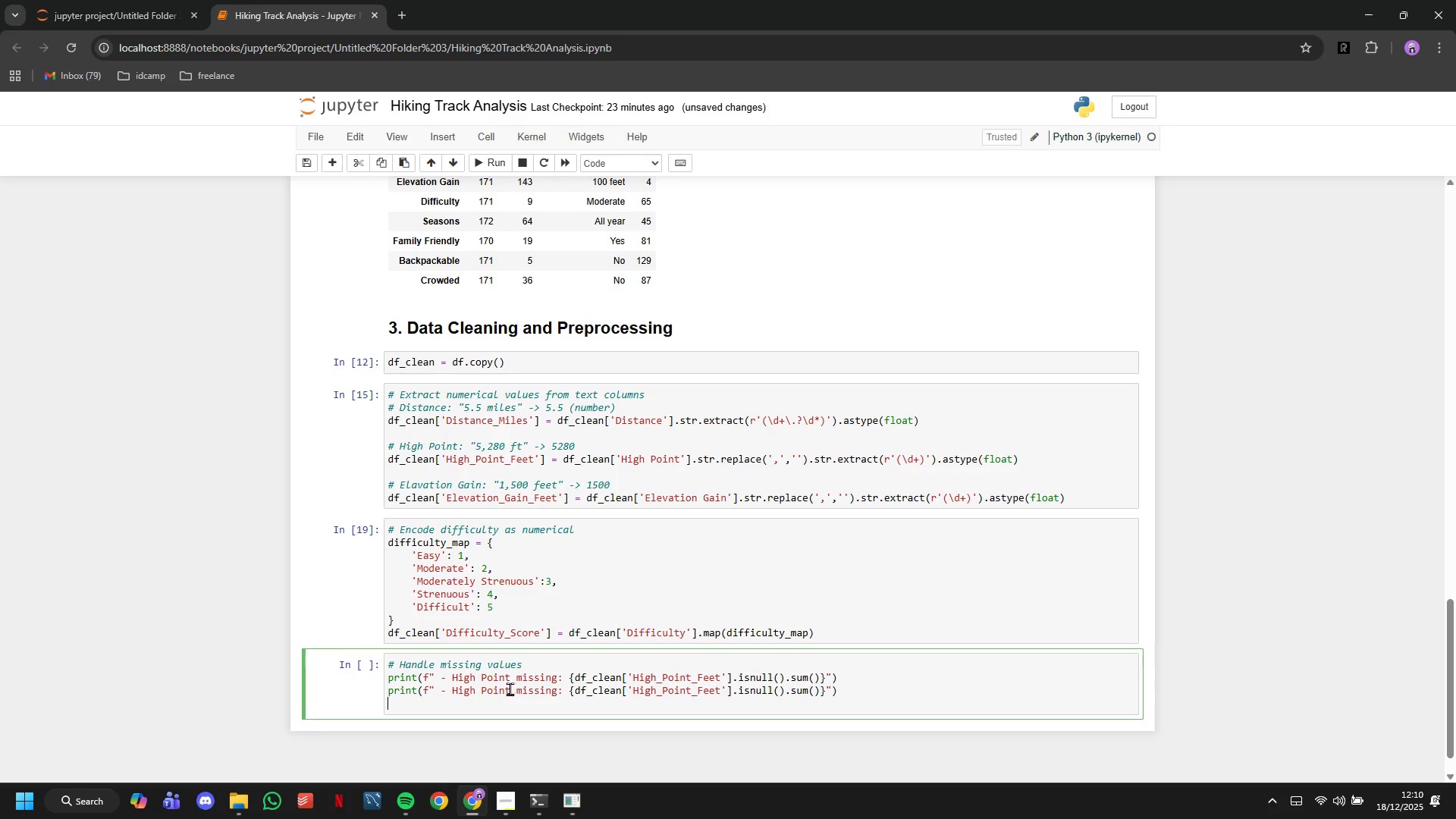 
left_click_drag(start_coordinate=[510, 689], to_coordinate=[452, 685])
 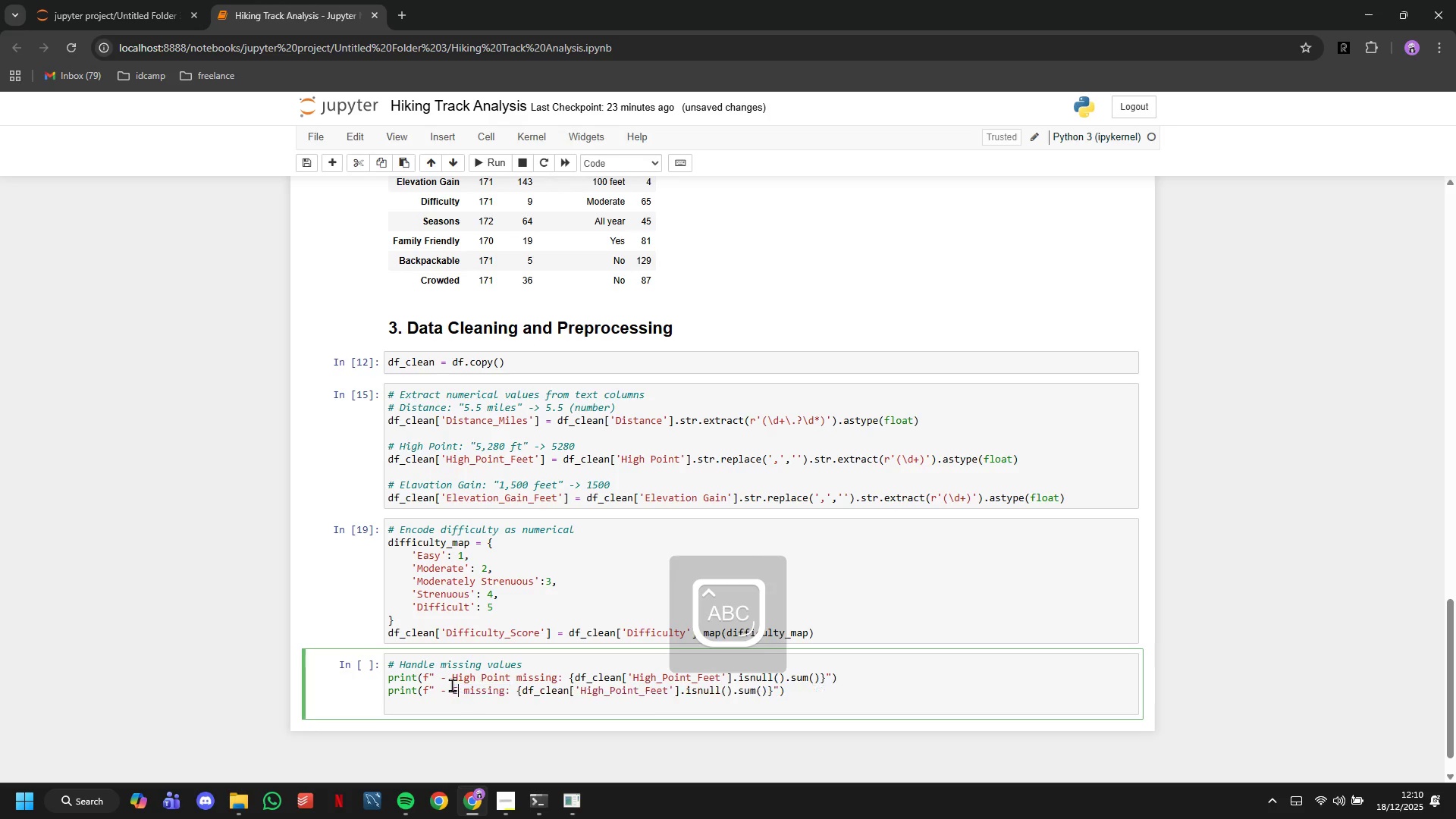 
type(Elevain Gain )
key(Backspace)
 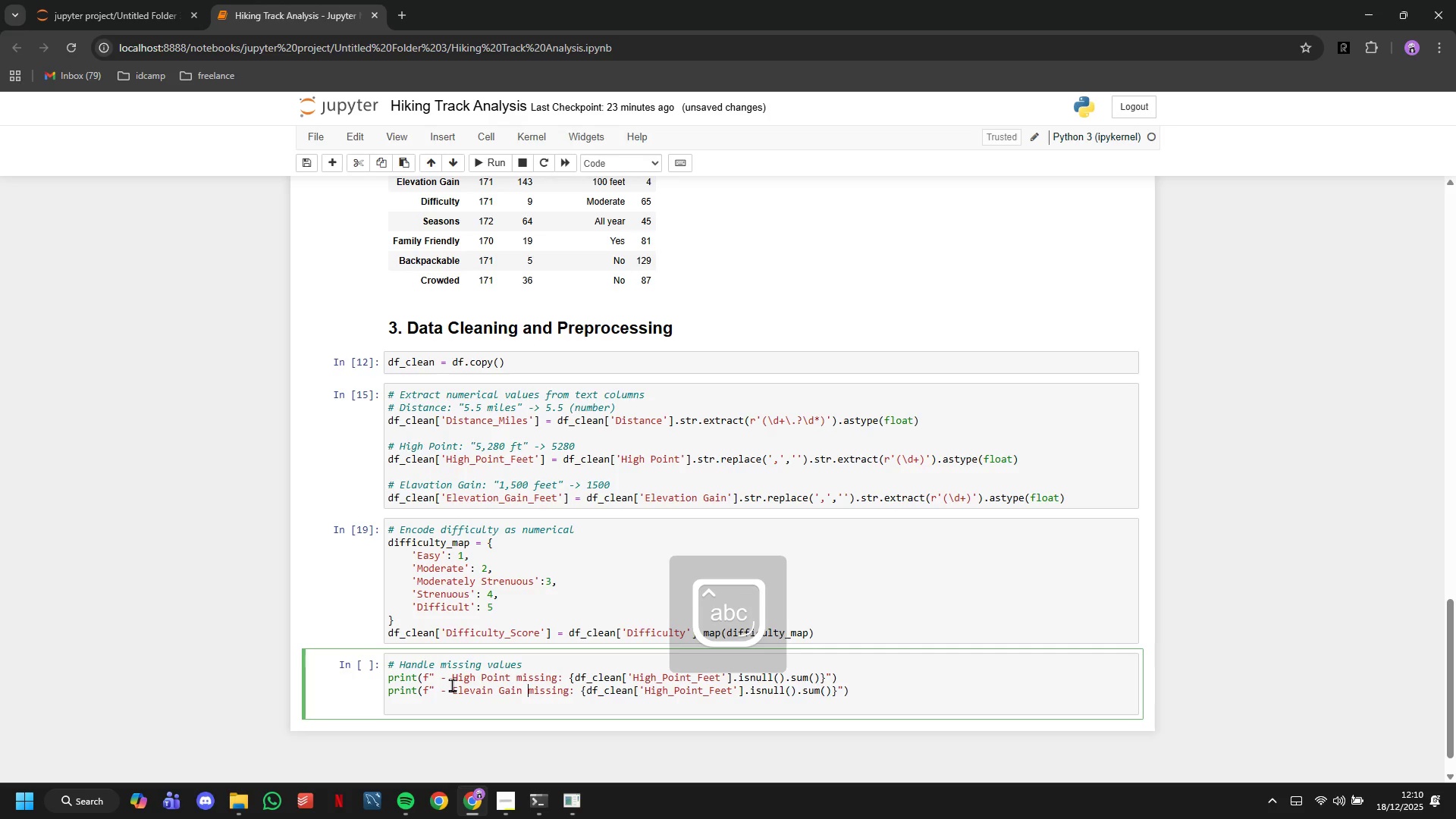 
hold_key(key=ArrowRight, duration=1.05)
 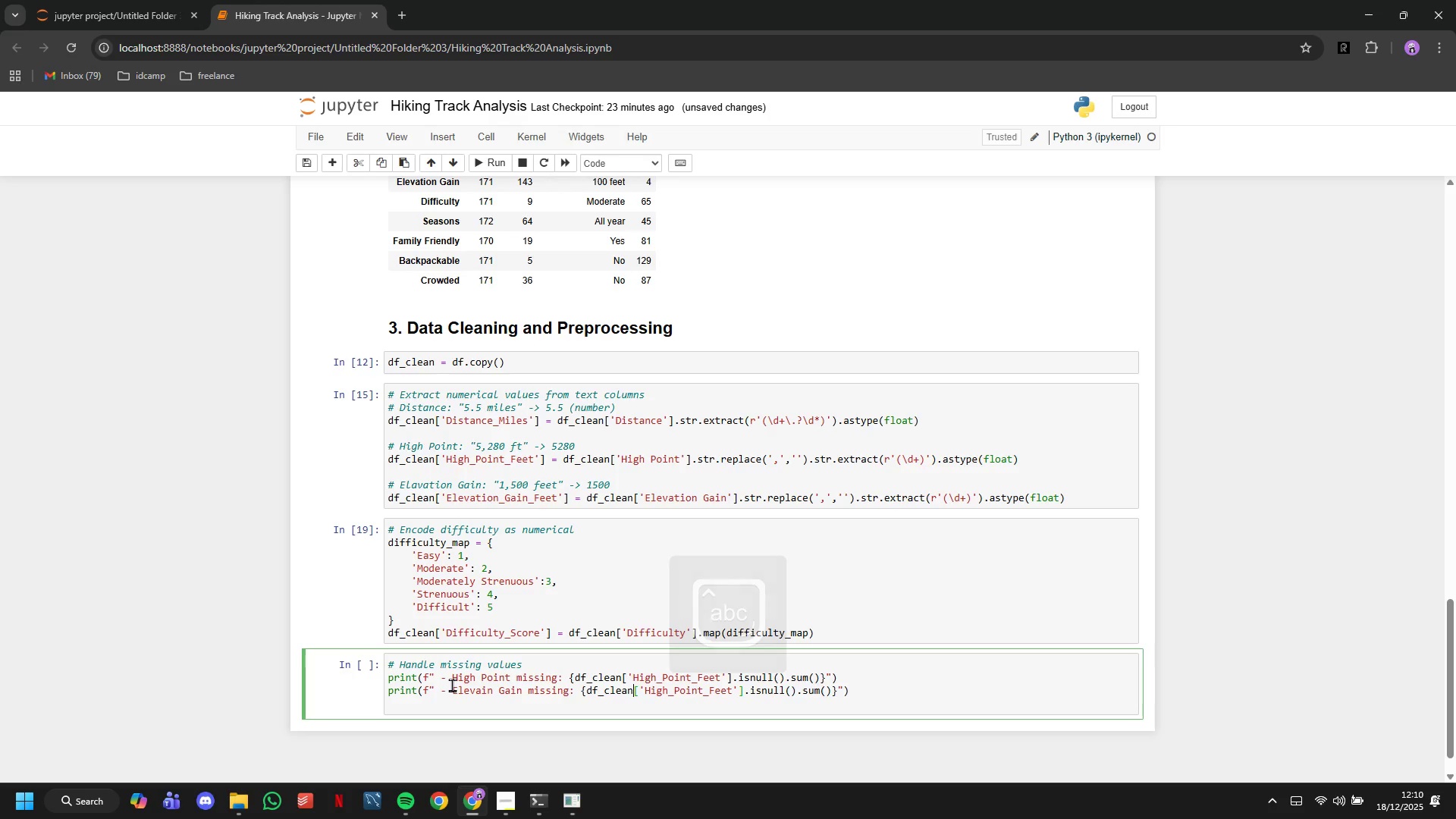 
hold_key(key=ArrowRight, duration=0.83)
 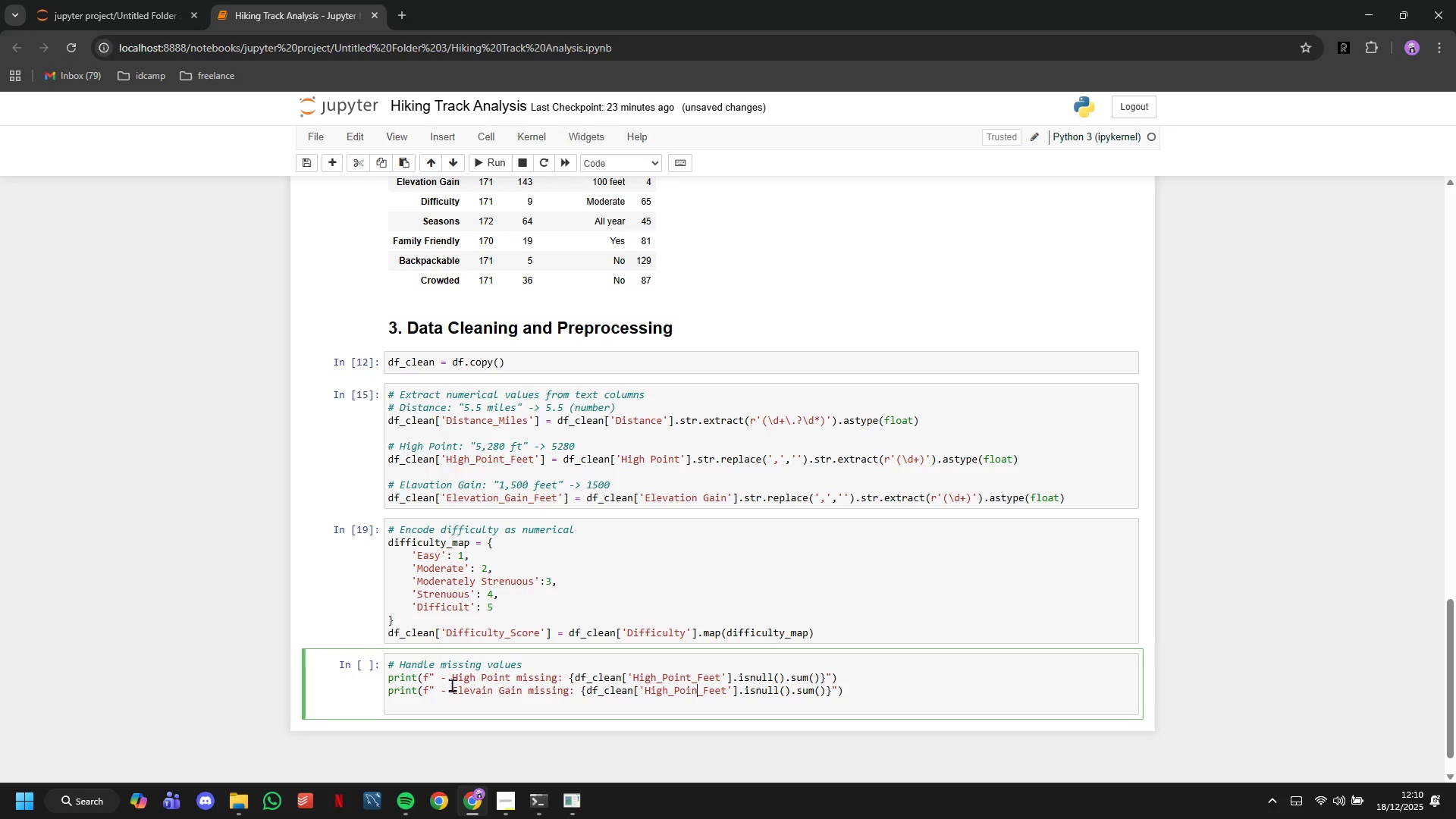 
hold_key(key=Backspace, duration=0.64)
 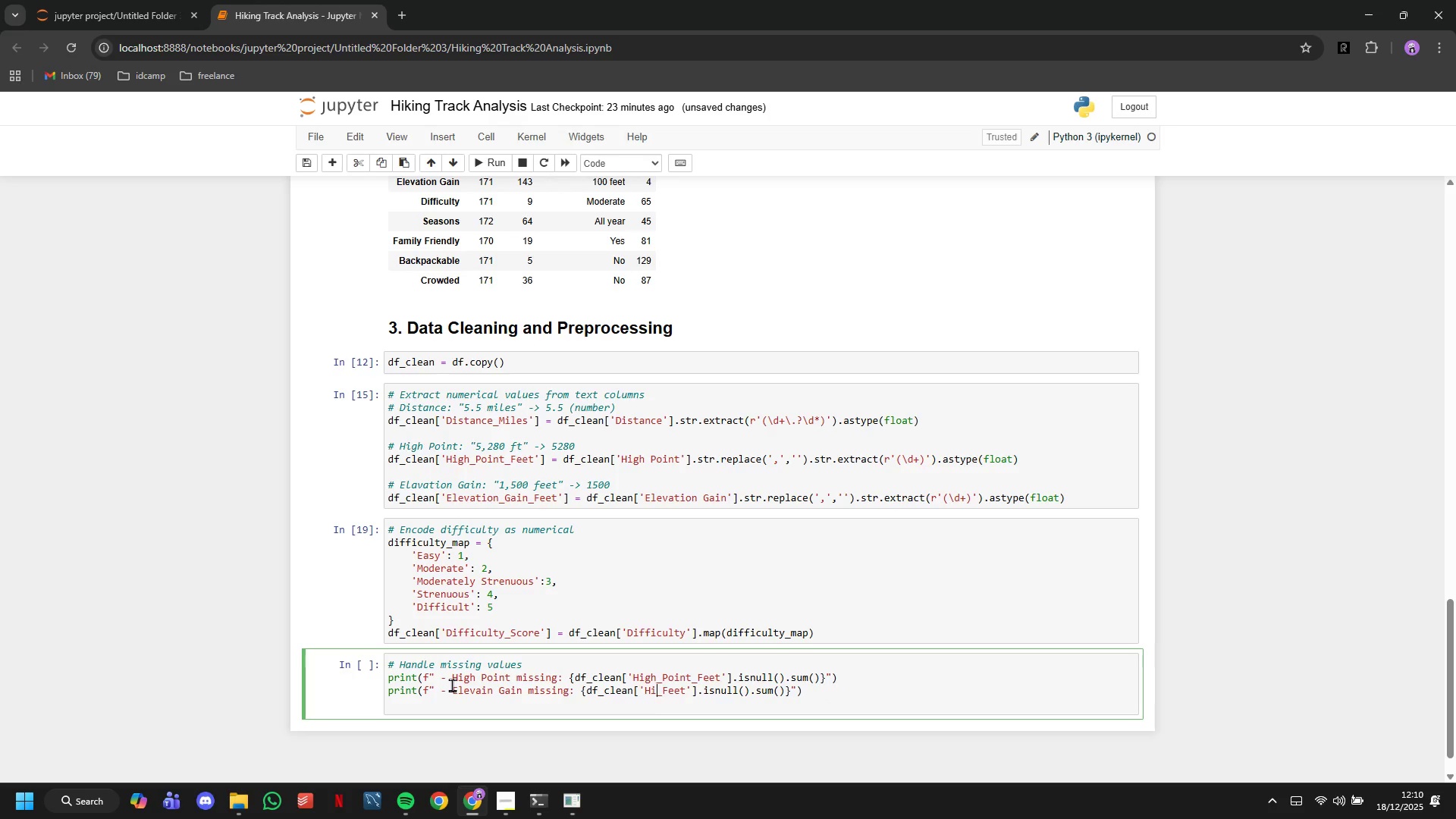 
key(Backspace)
key(Backspace)
key(Backspace)
key(Backspace)
type(Elevation_Gain)
 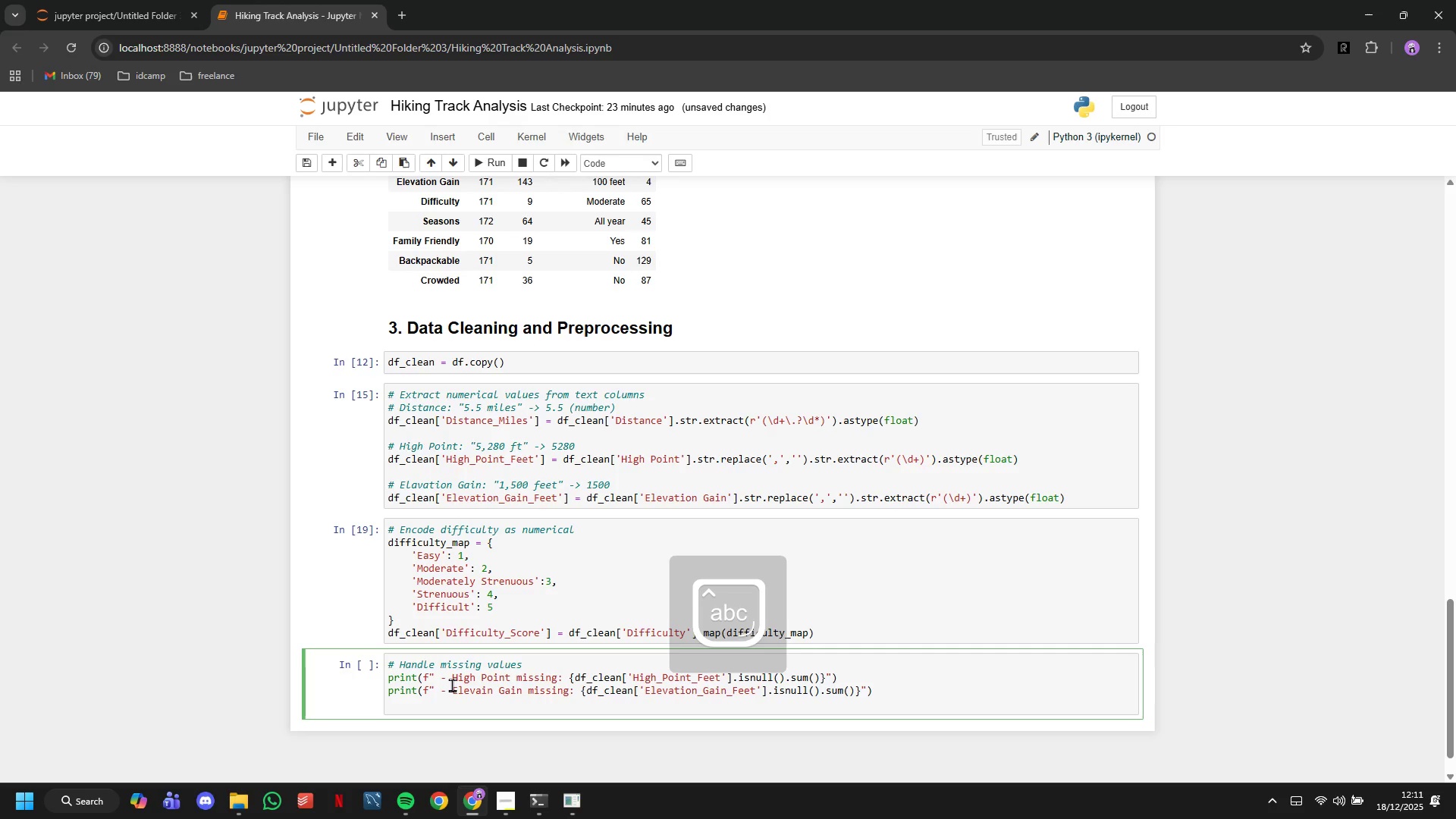 
left_click([534, 704])
 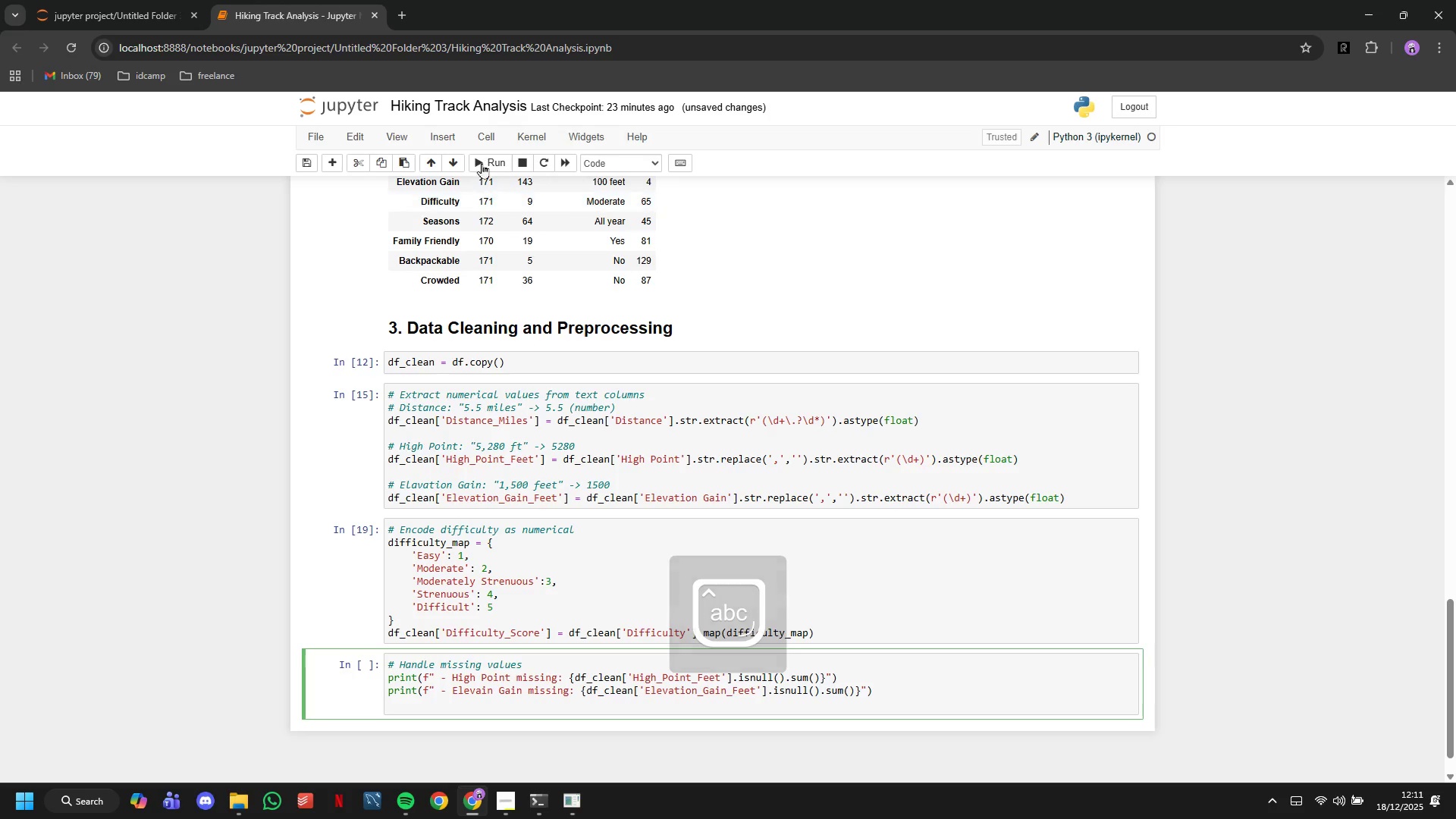 
mouse_move([499, 180])
 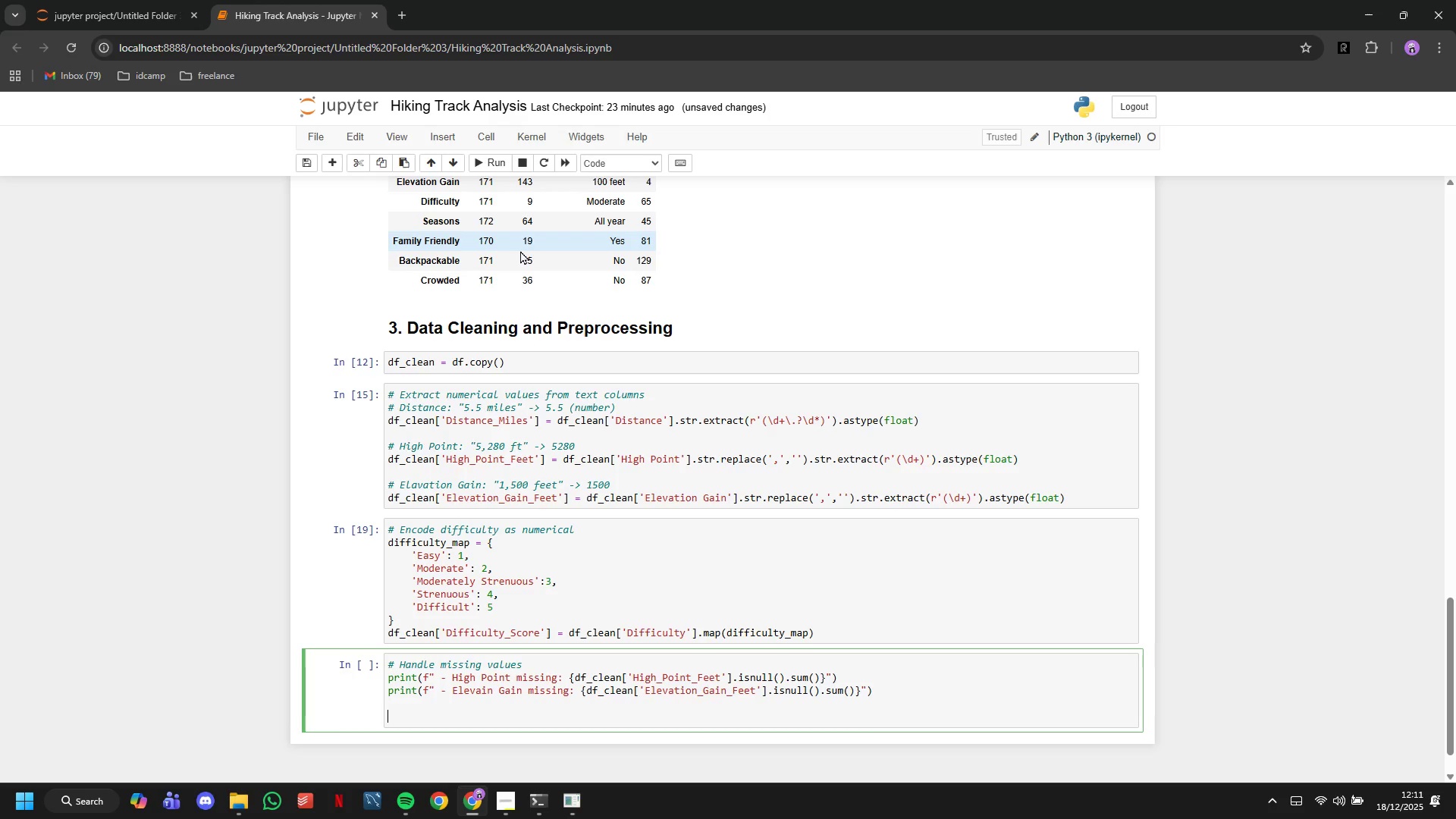 
key(Enter)
 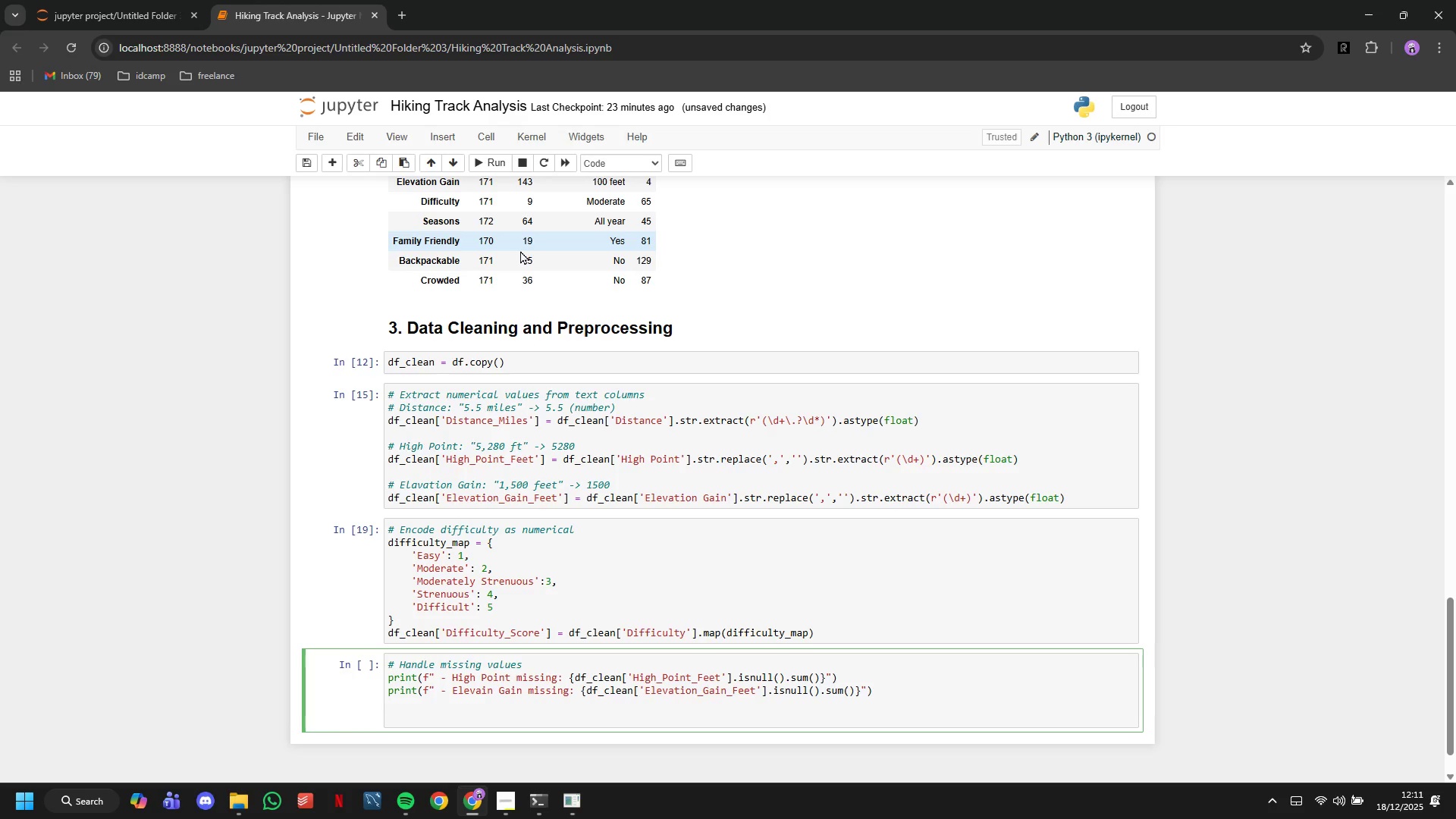 
key(Backspace)
 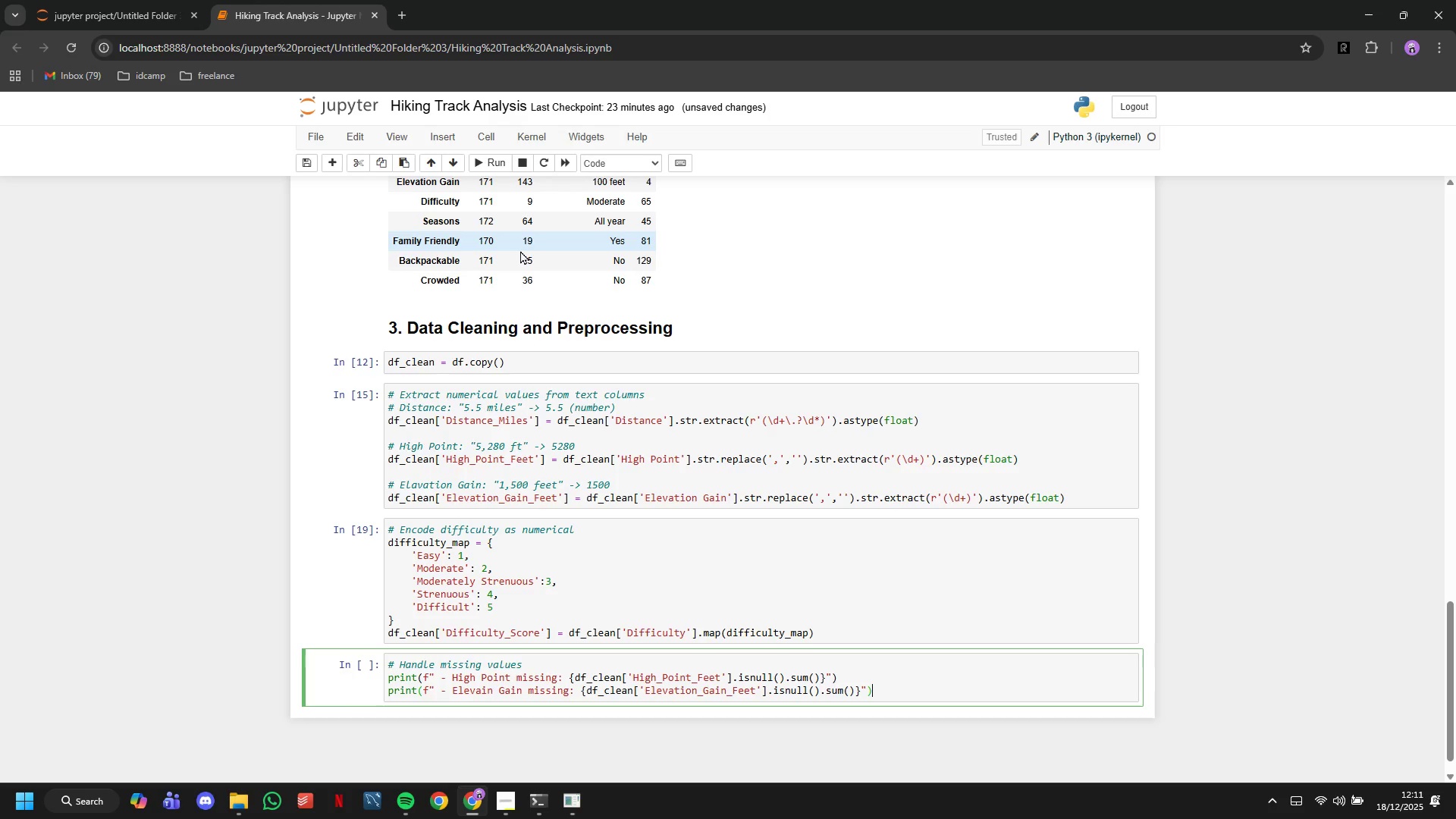 
key(Backspace)
 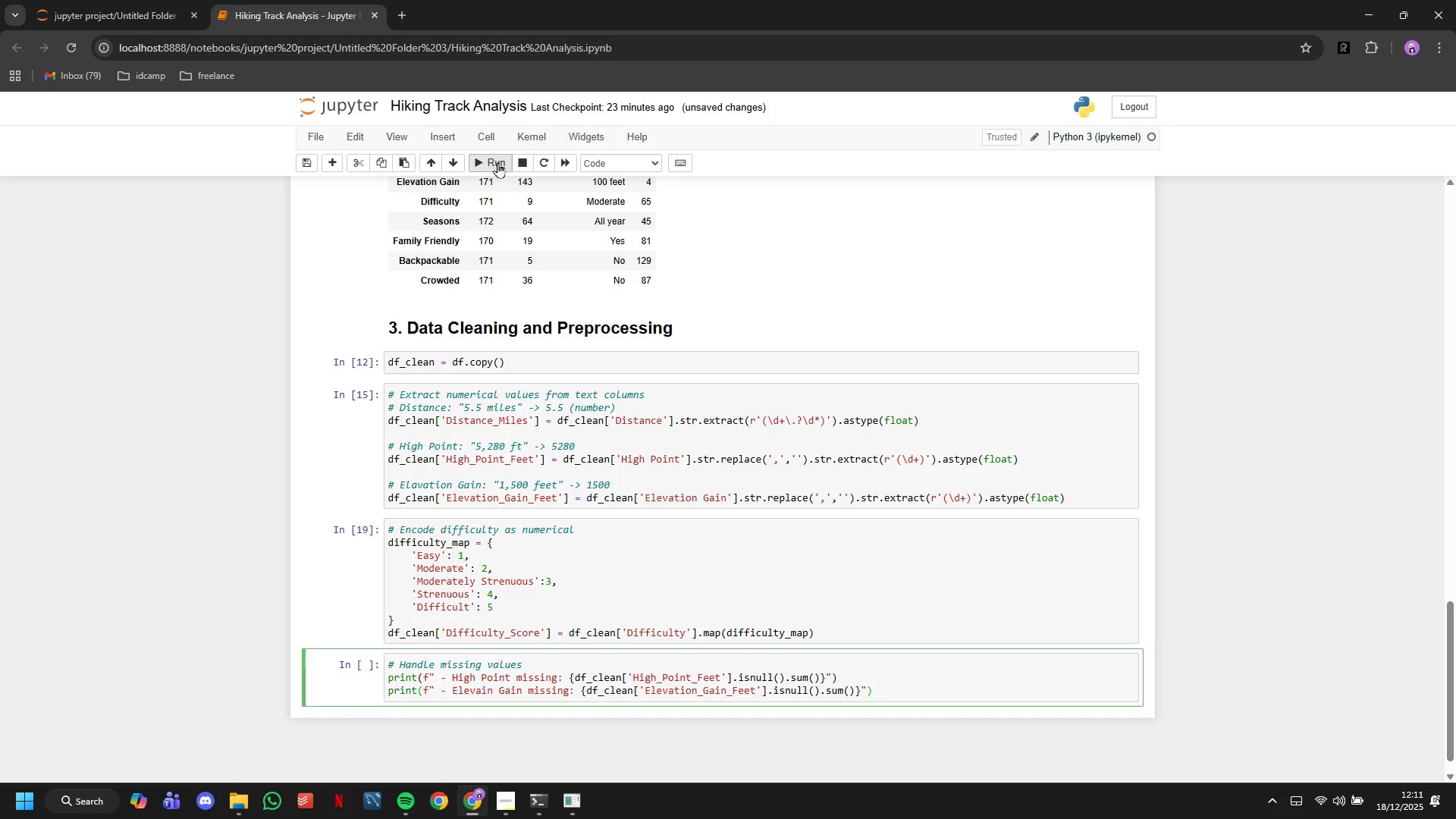 
left_click([497, 162])
 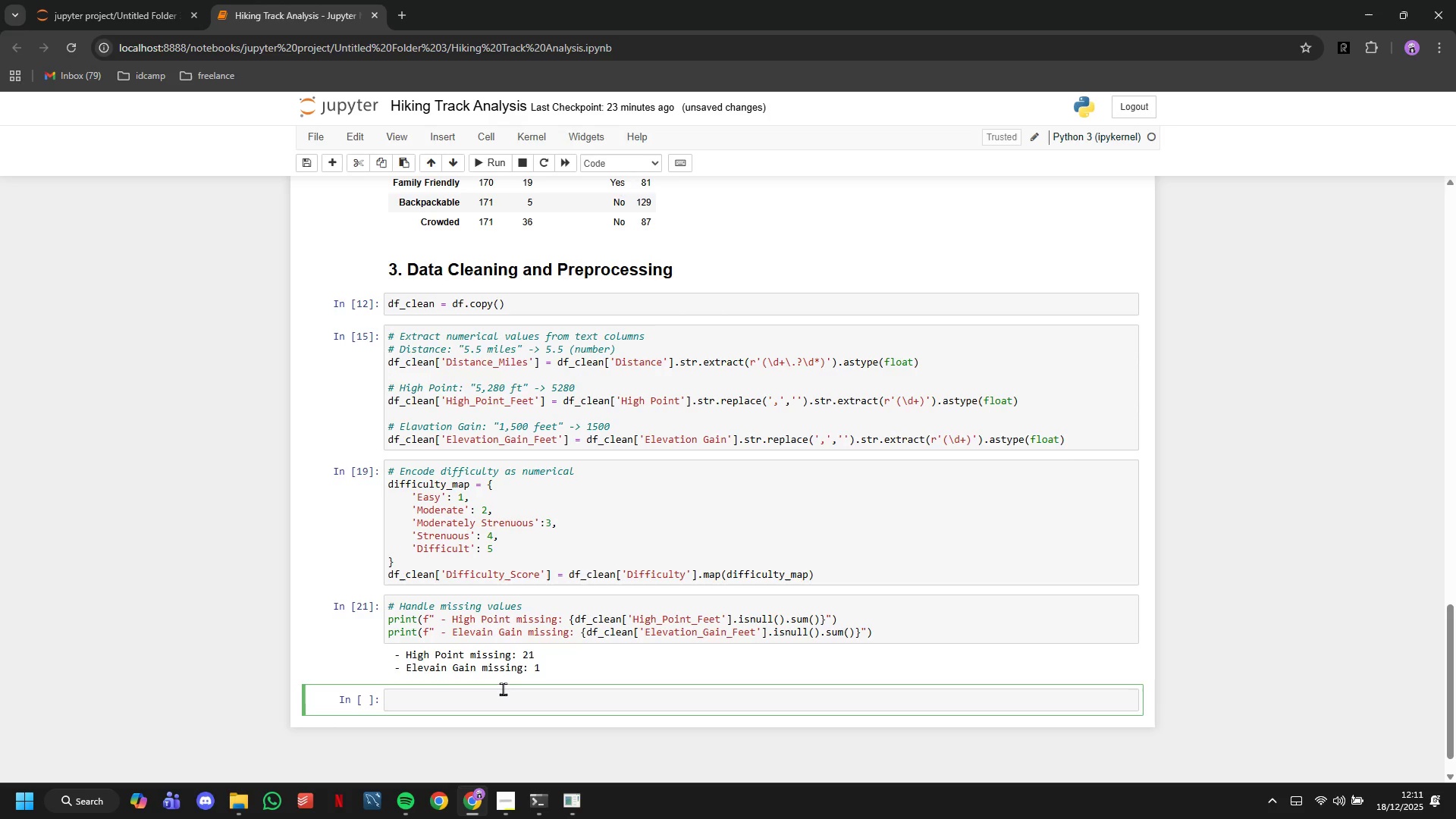 
type(# Fill missing values with e)
key(Backspace)
type(median)
 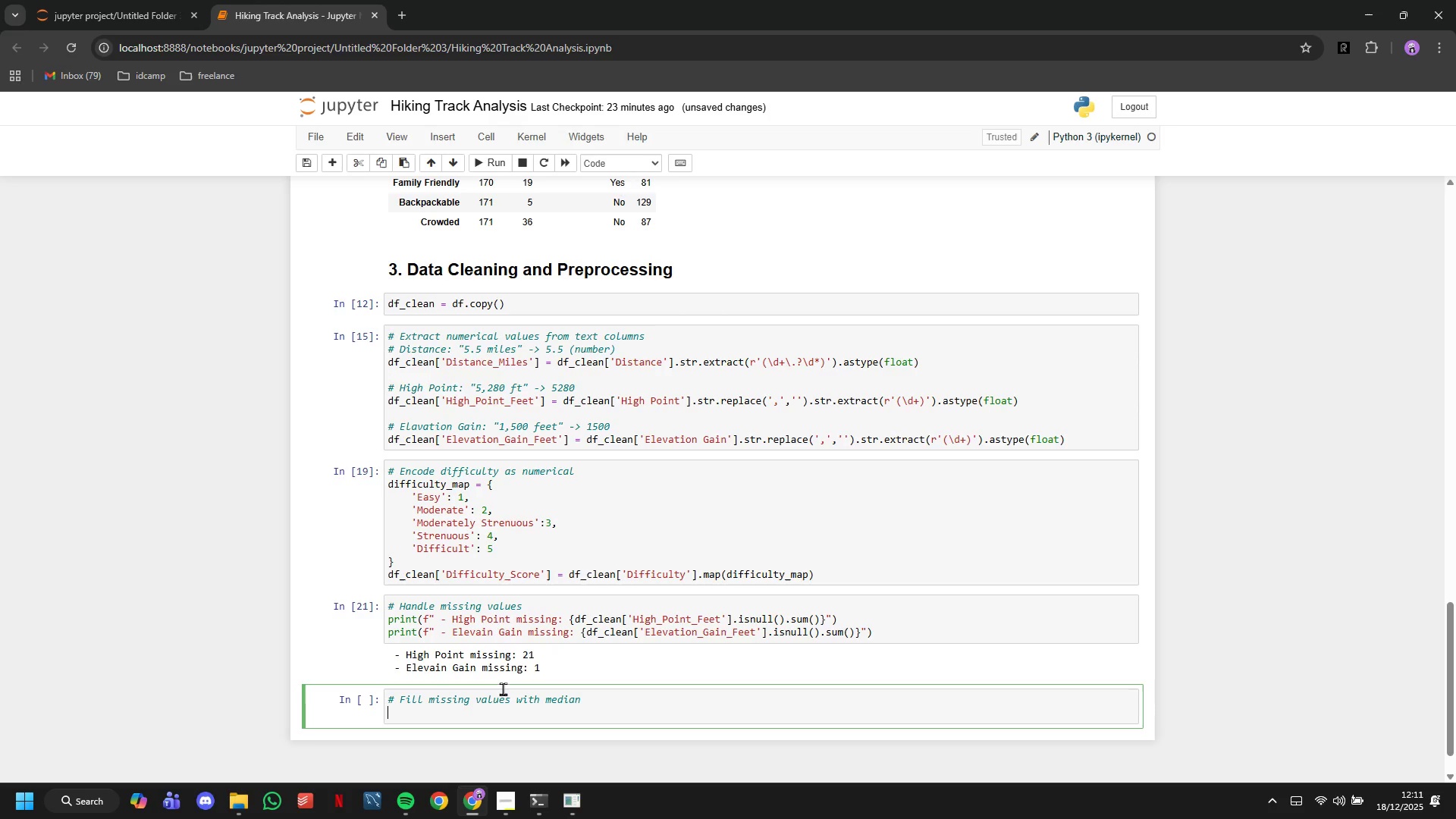 
key(Enter)
 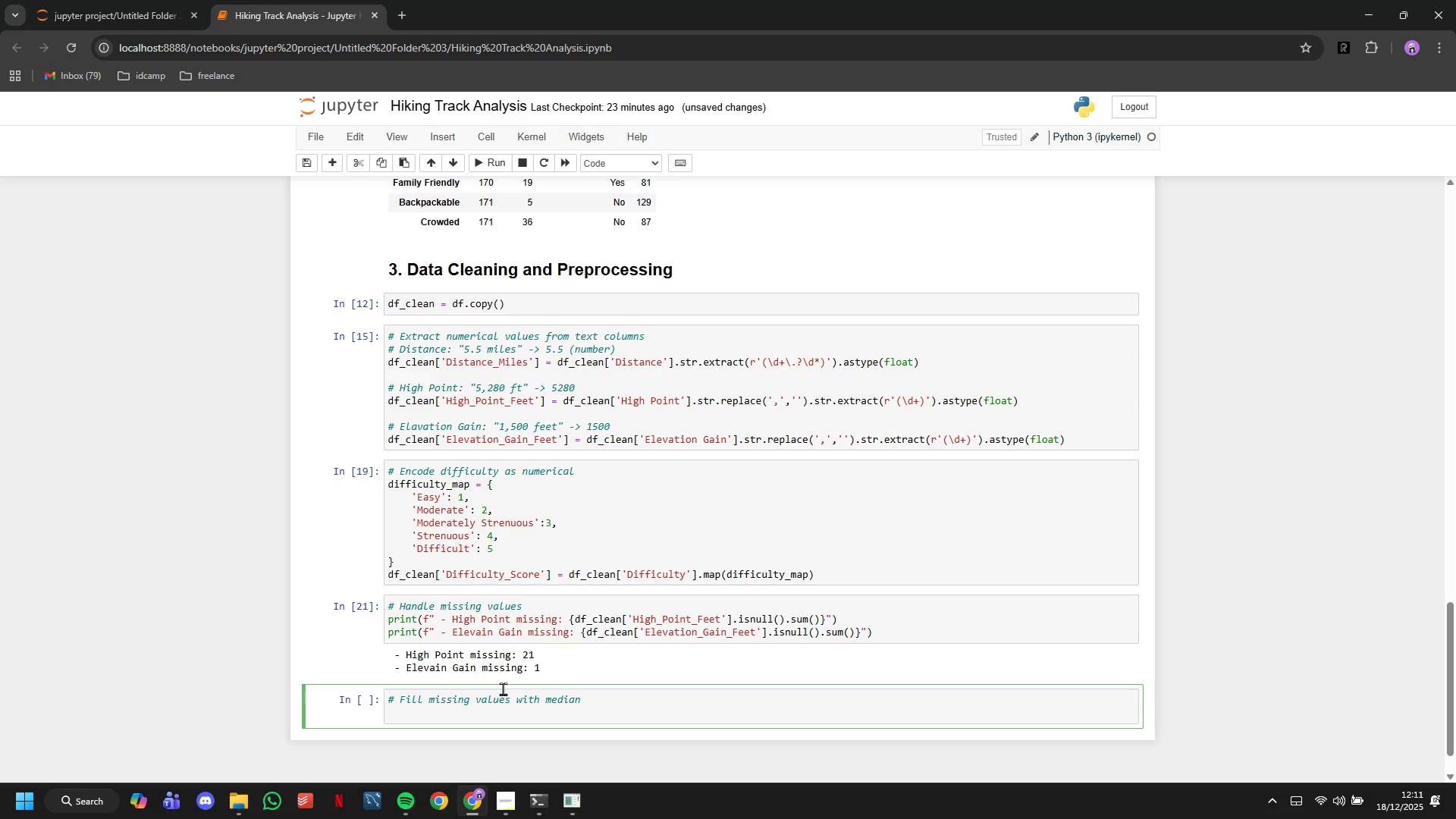 
wait(5.08)
 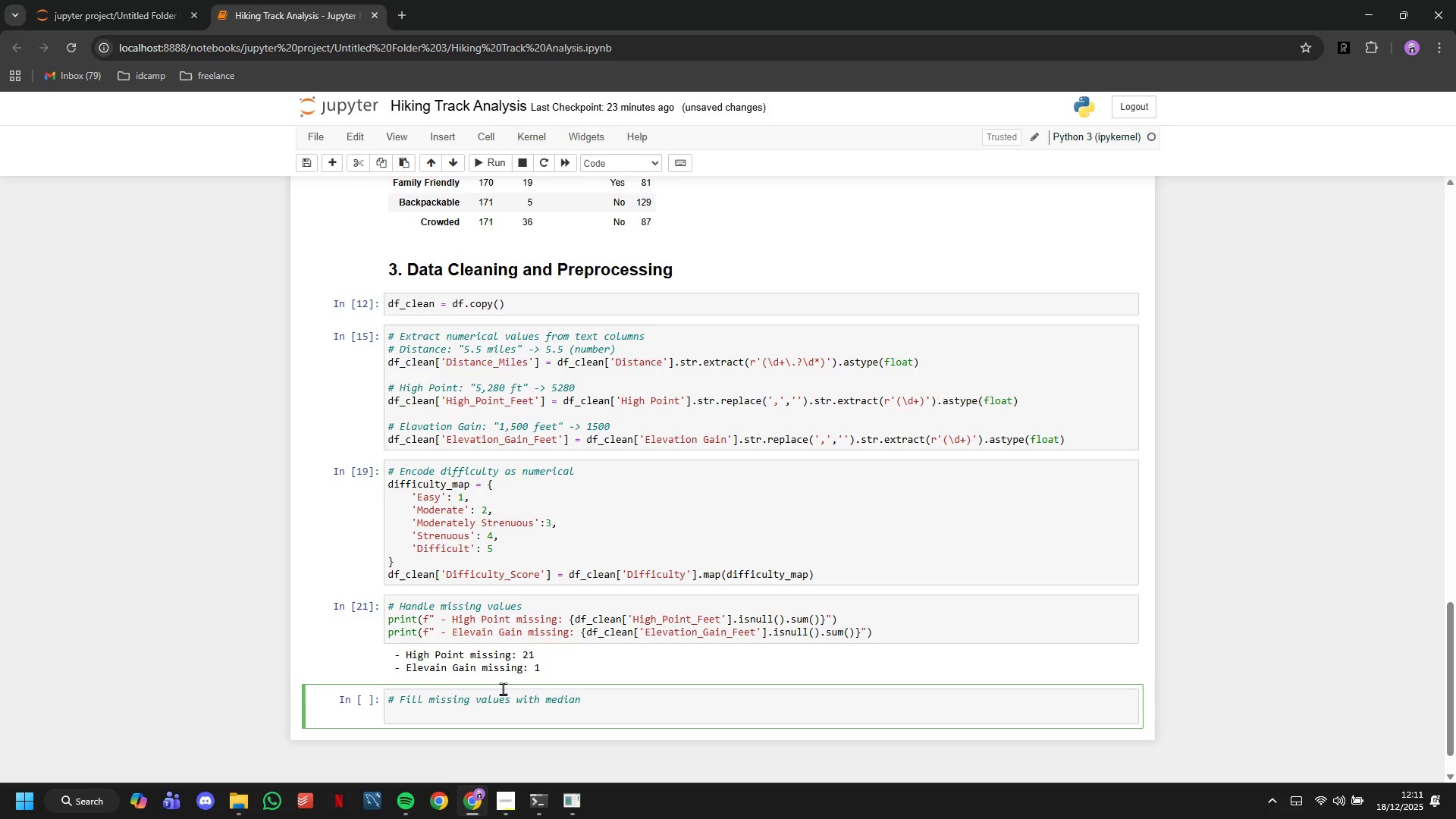 
type(df_clean['High_Point_Feet)
 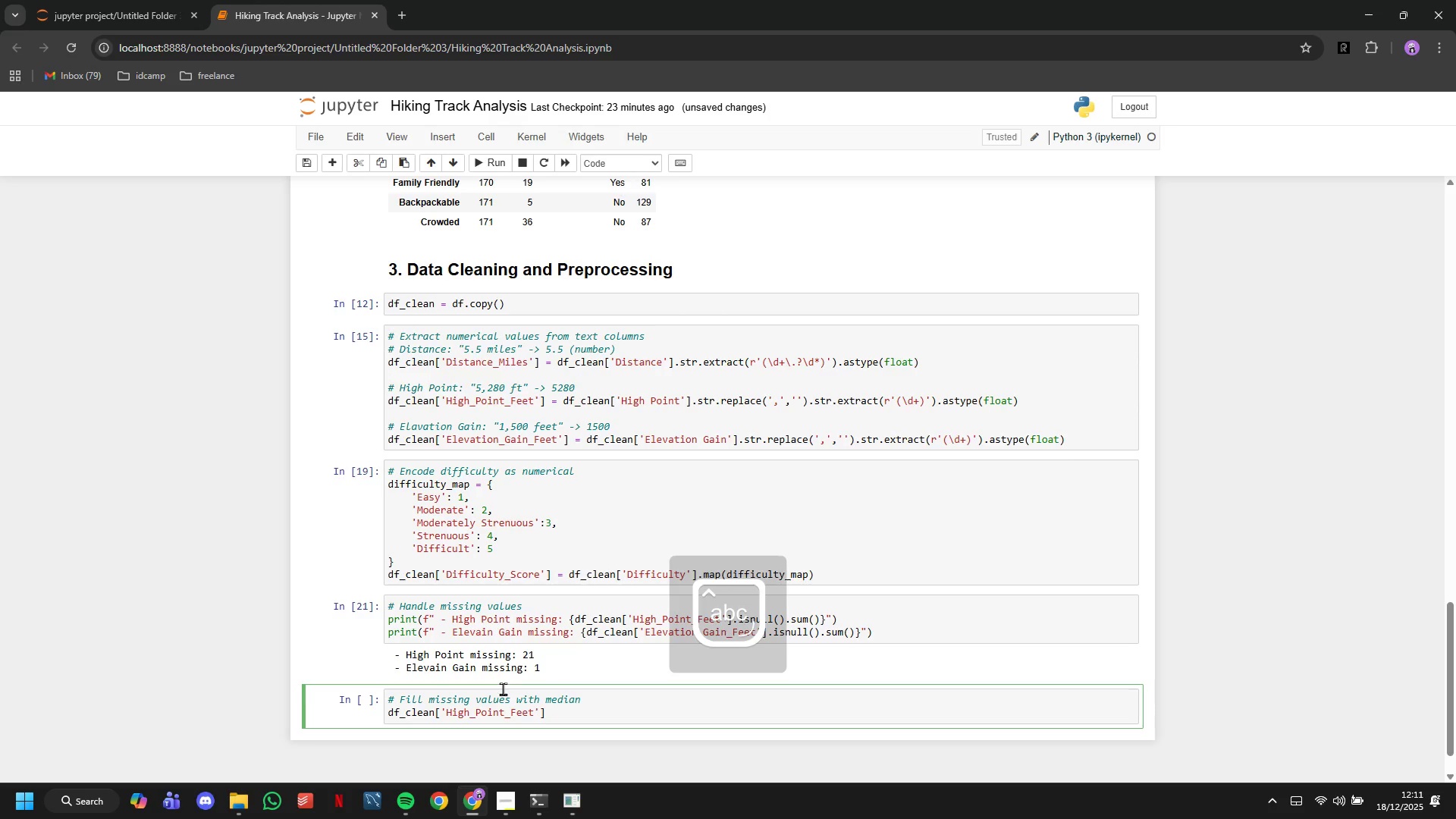 
key(ArrowRight)
 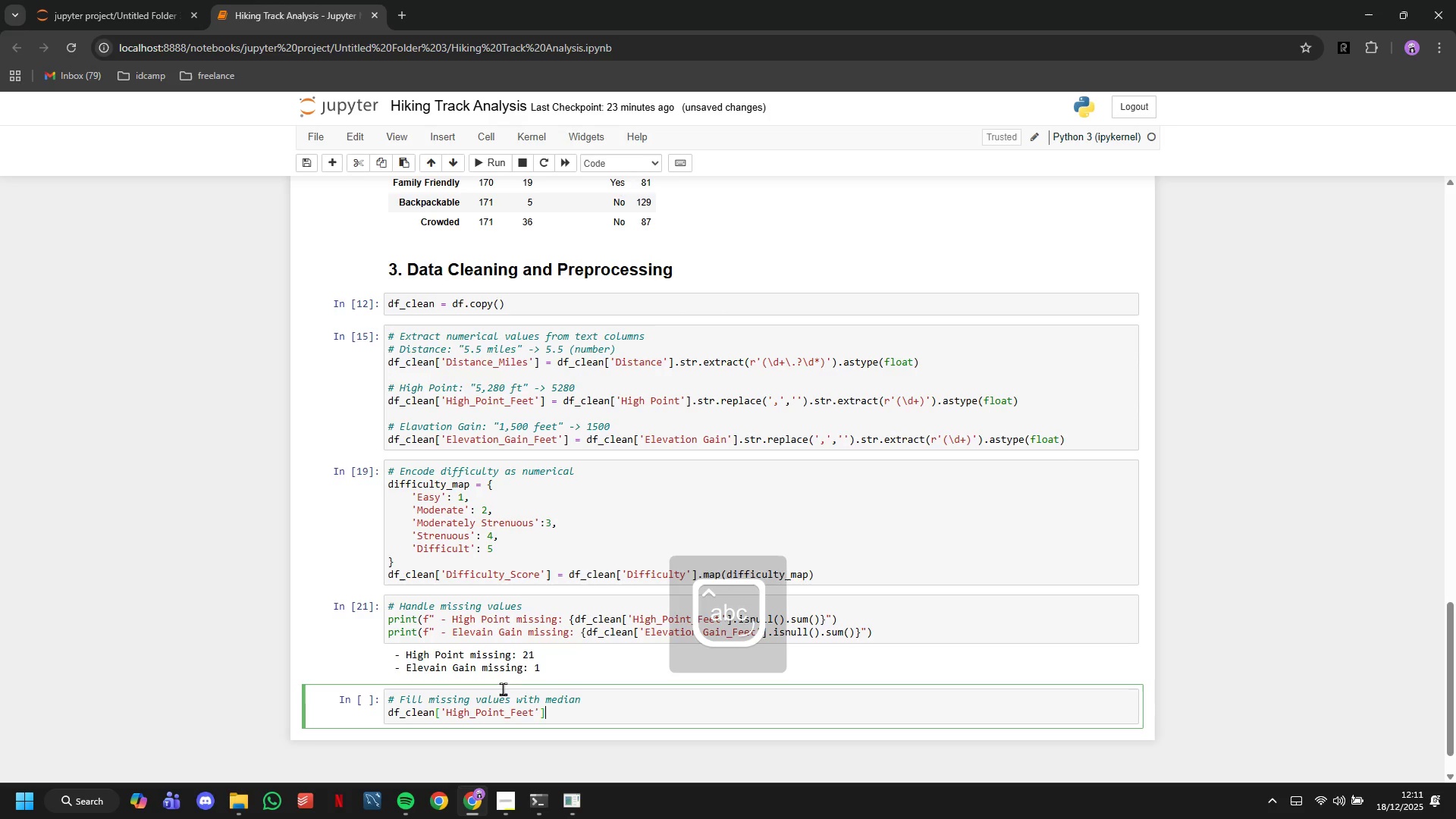 
key(ArrowRight)
 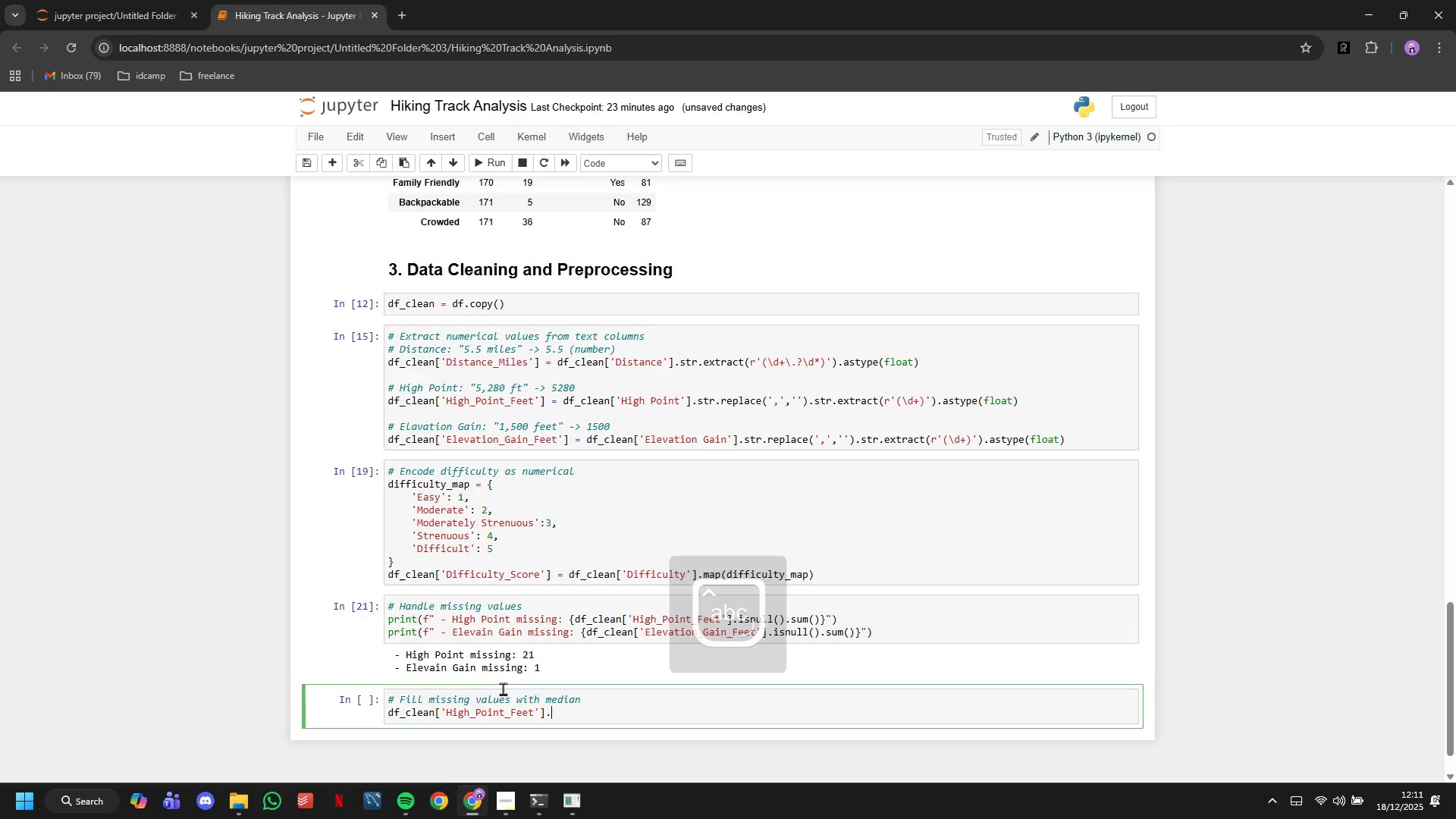 
type(.fillna(df_clean['High_Point_Feet)
 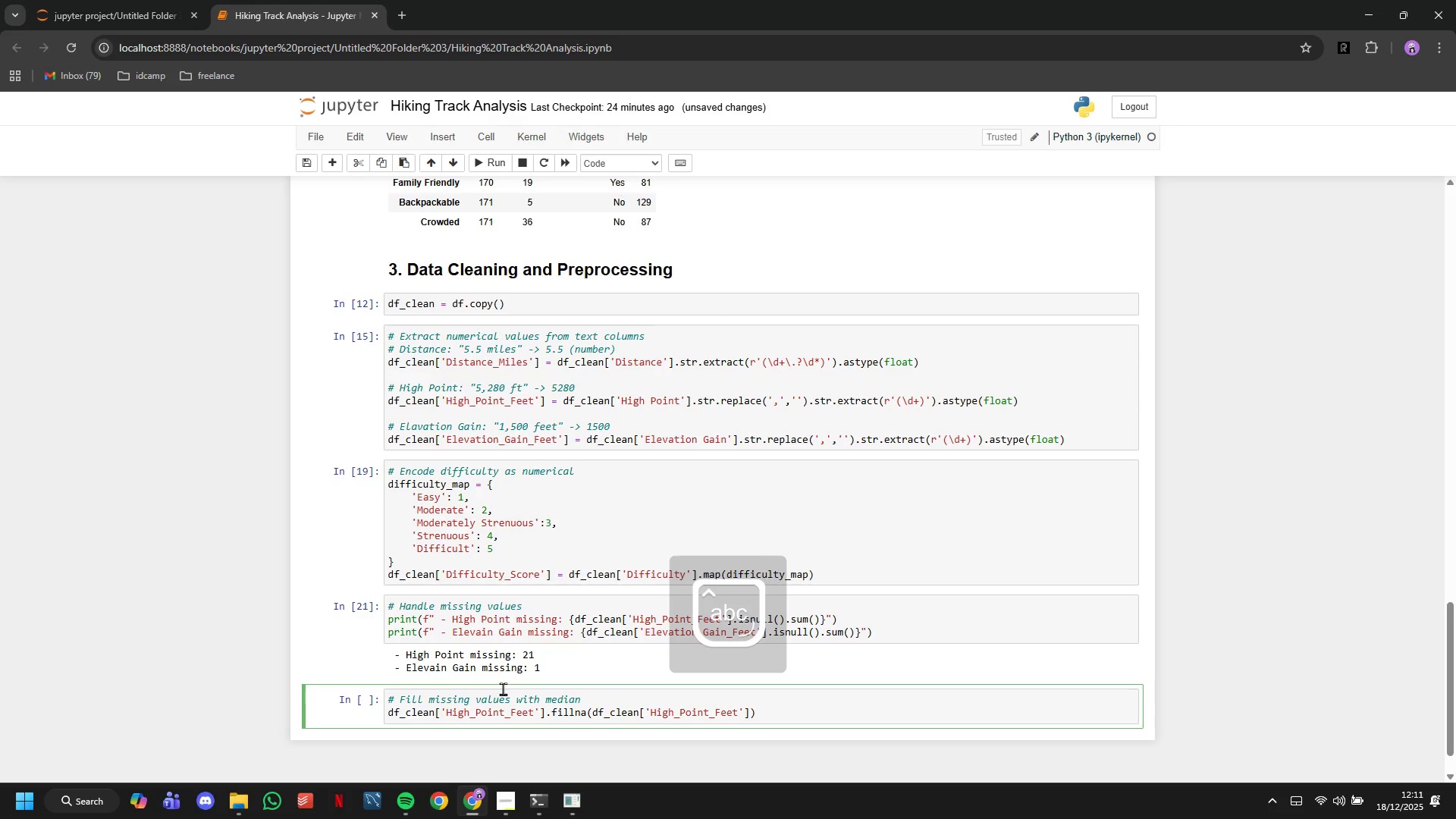 
key(ArrowRight)
 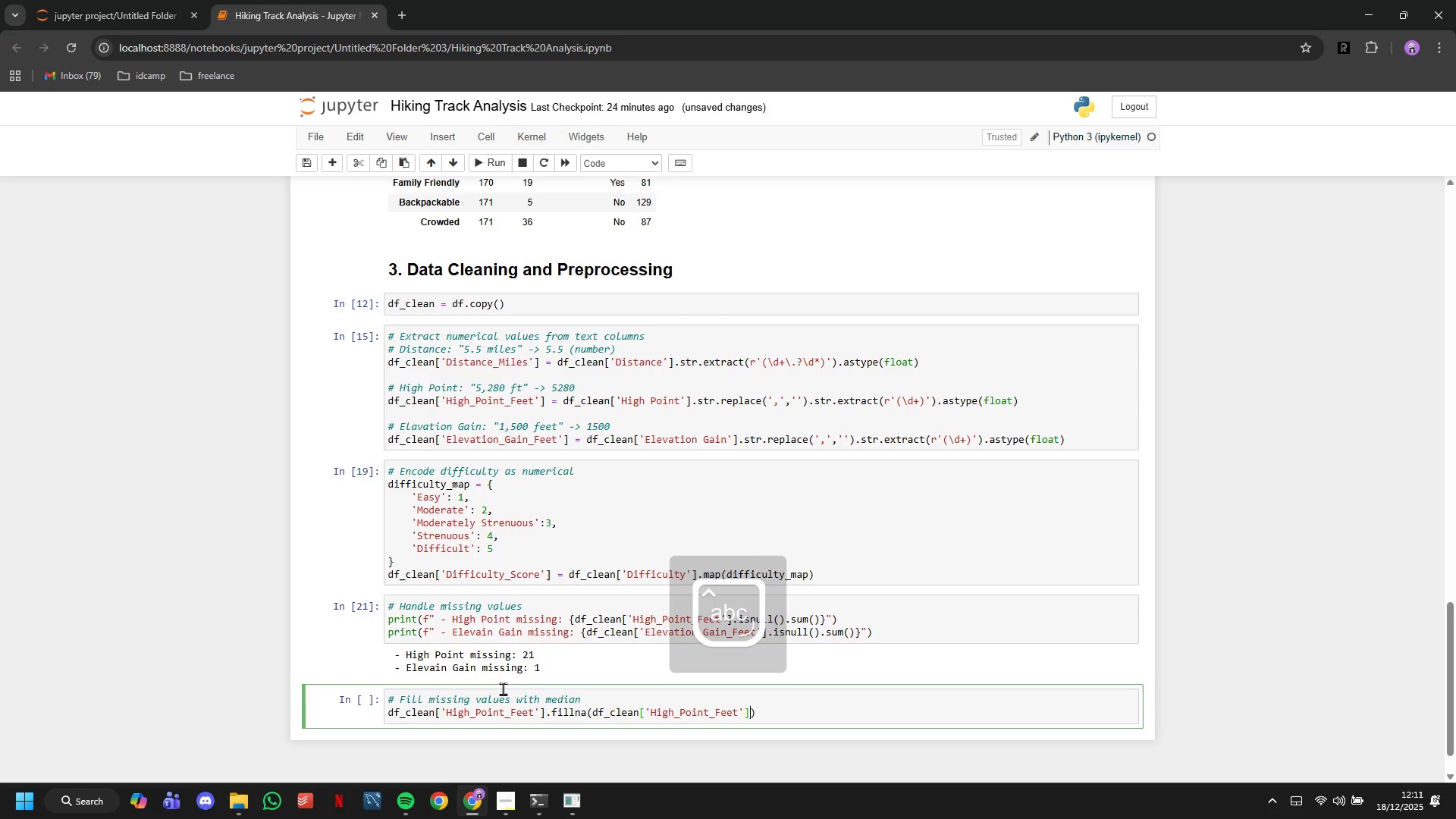 
key(ArrowRight)
 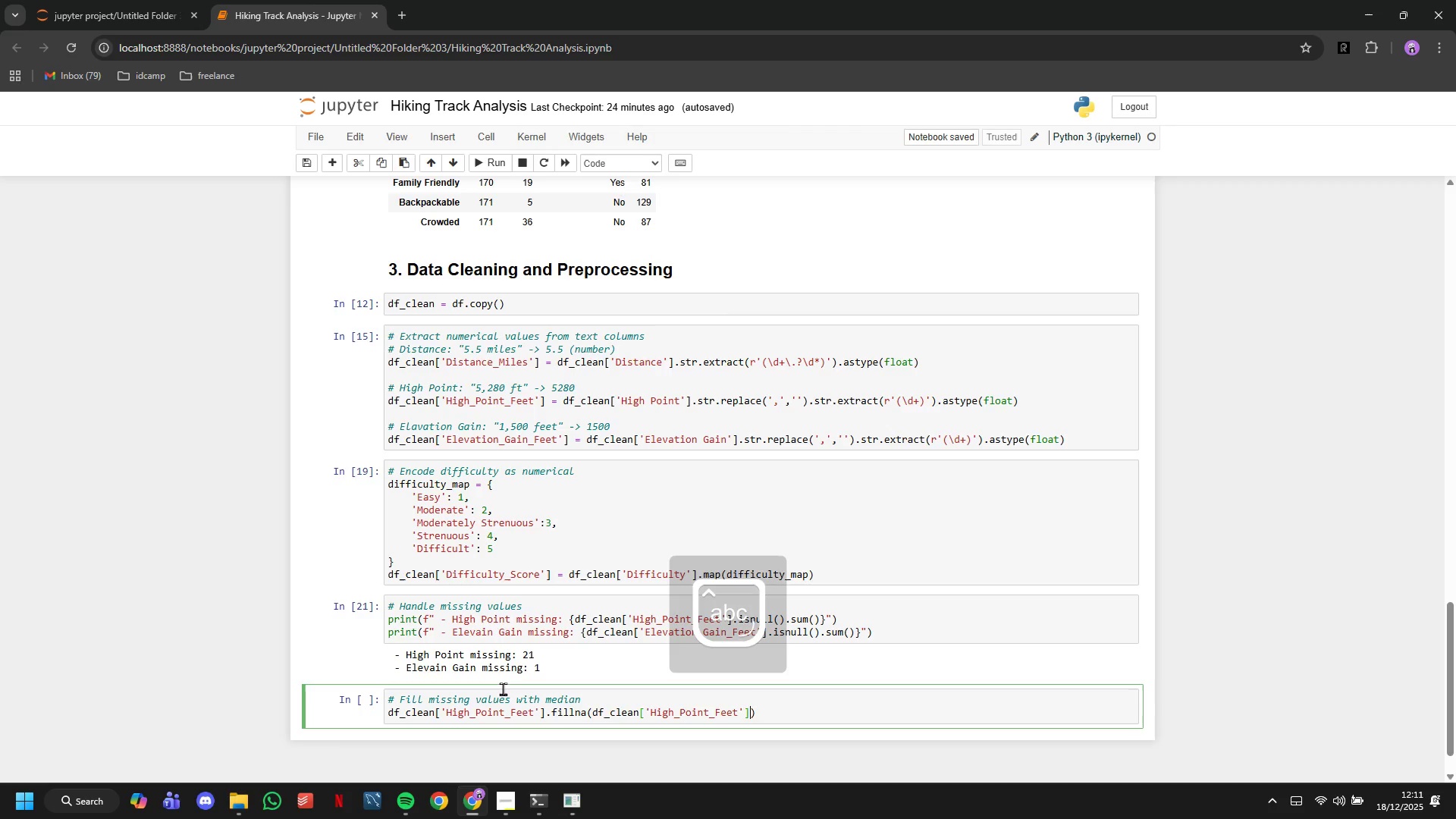 
type(.median()
 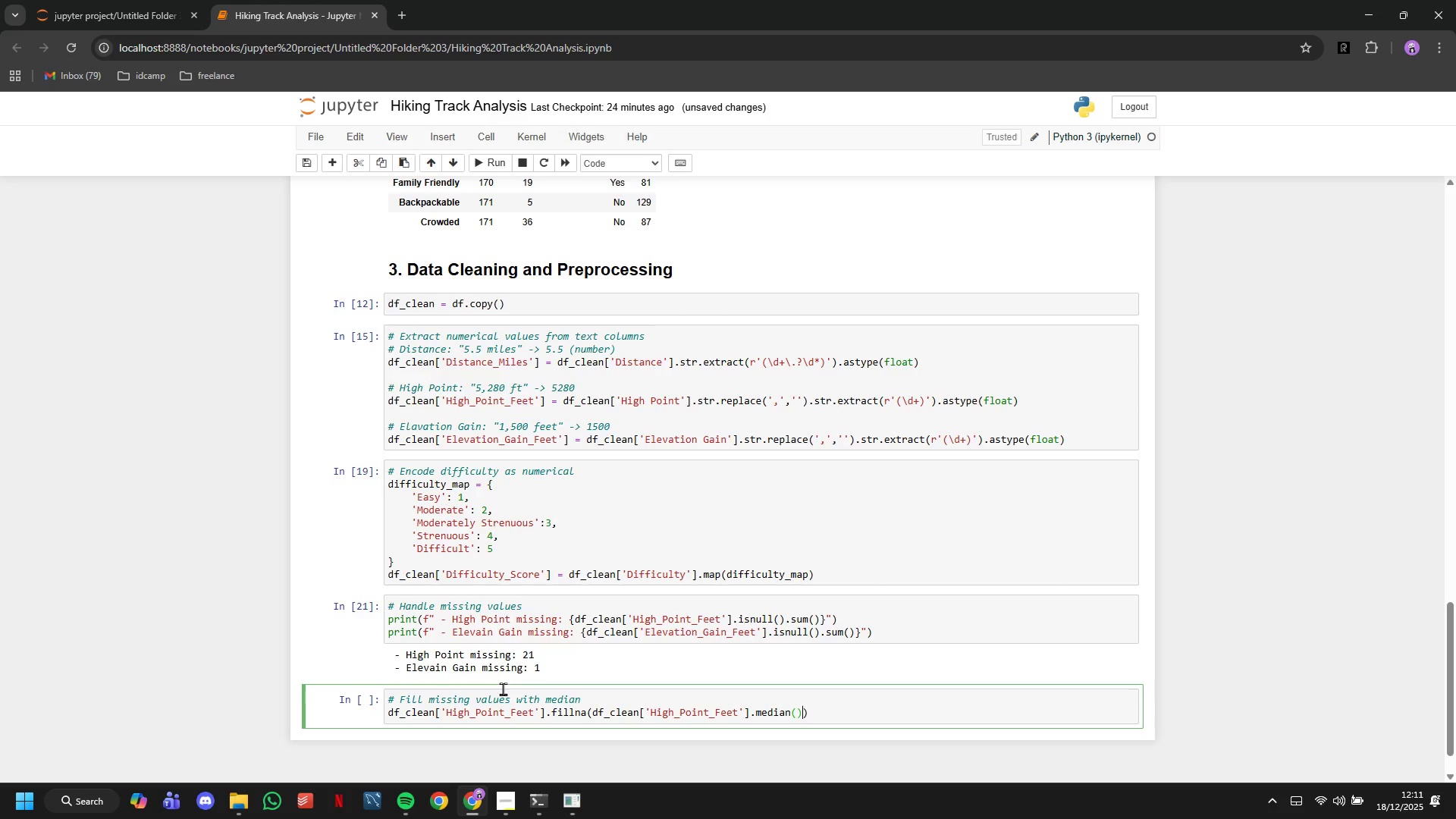 
 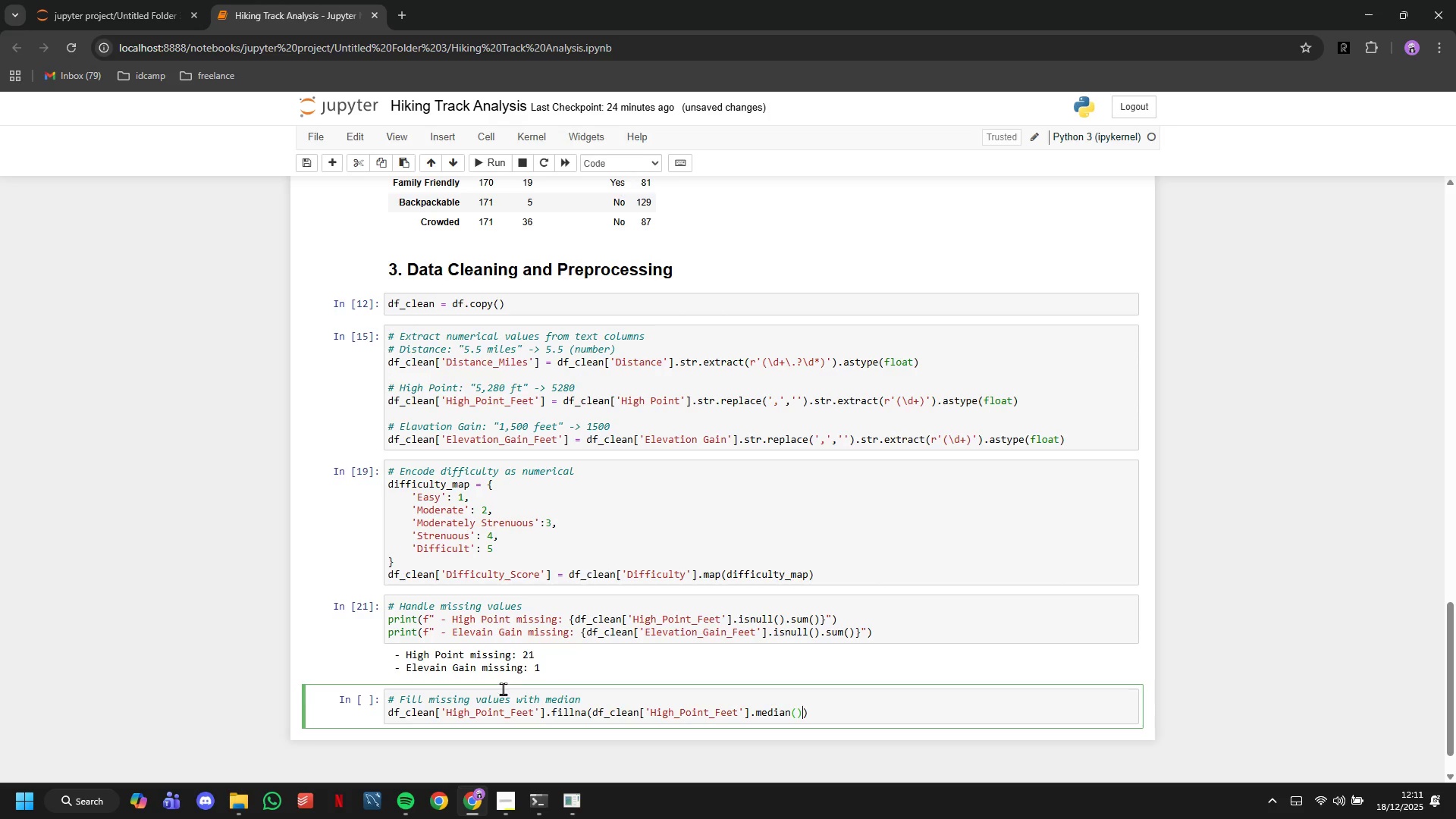 
key(ArrowRight)
 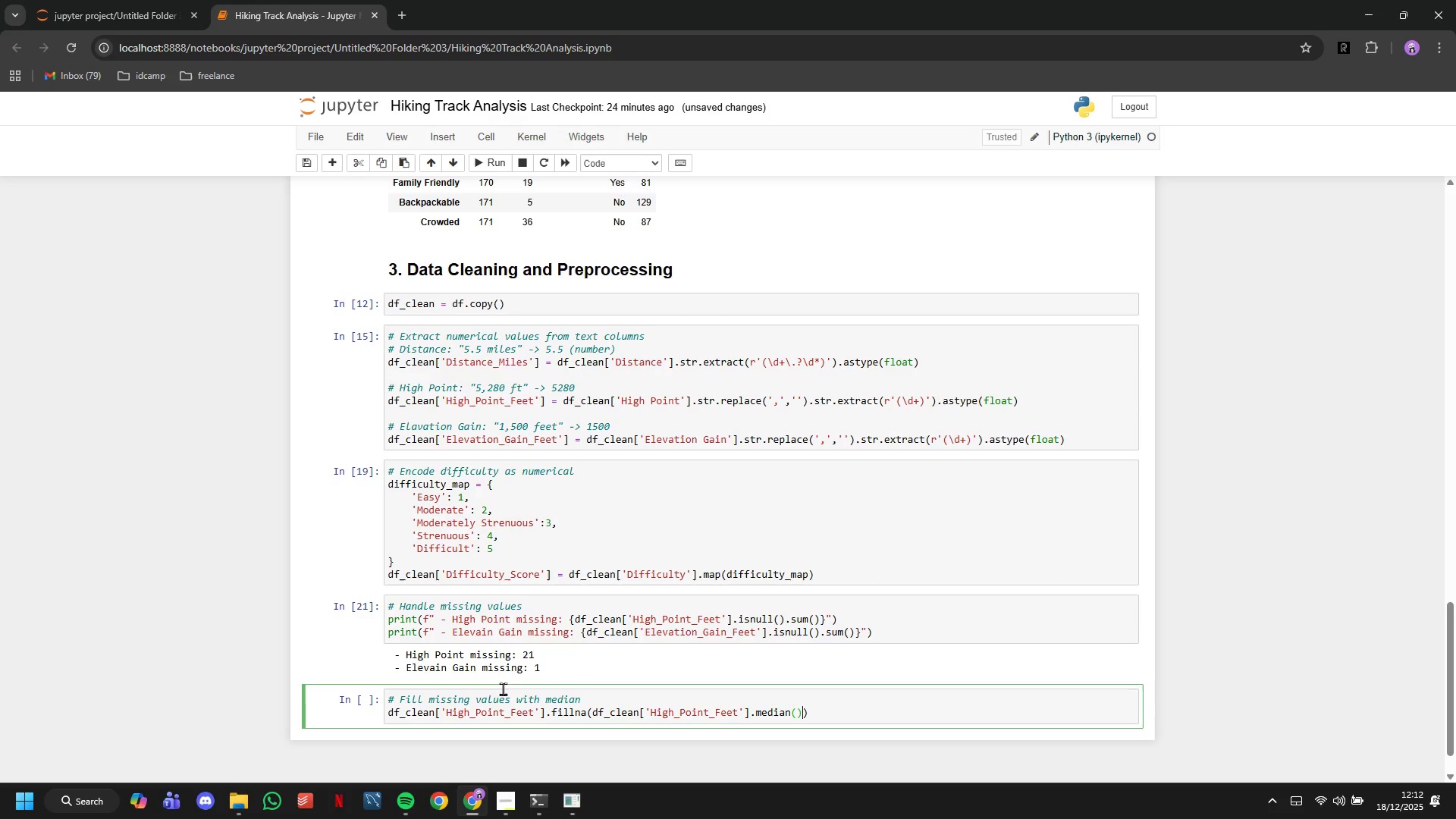 
type(, inplace = true)
 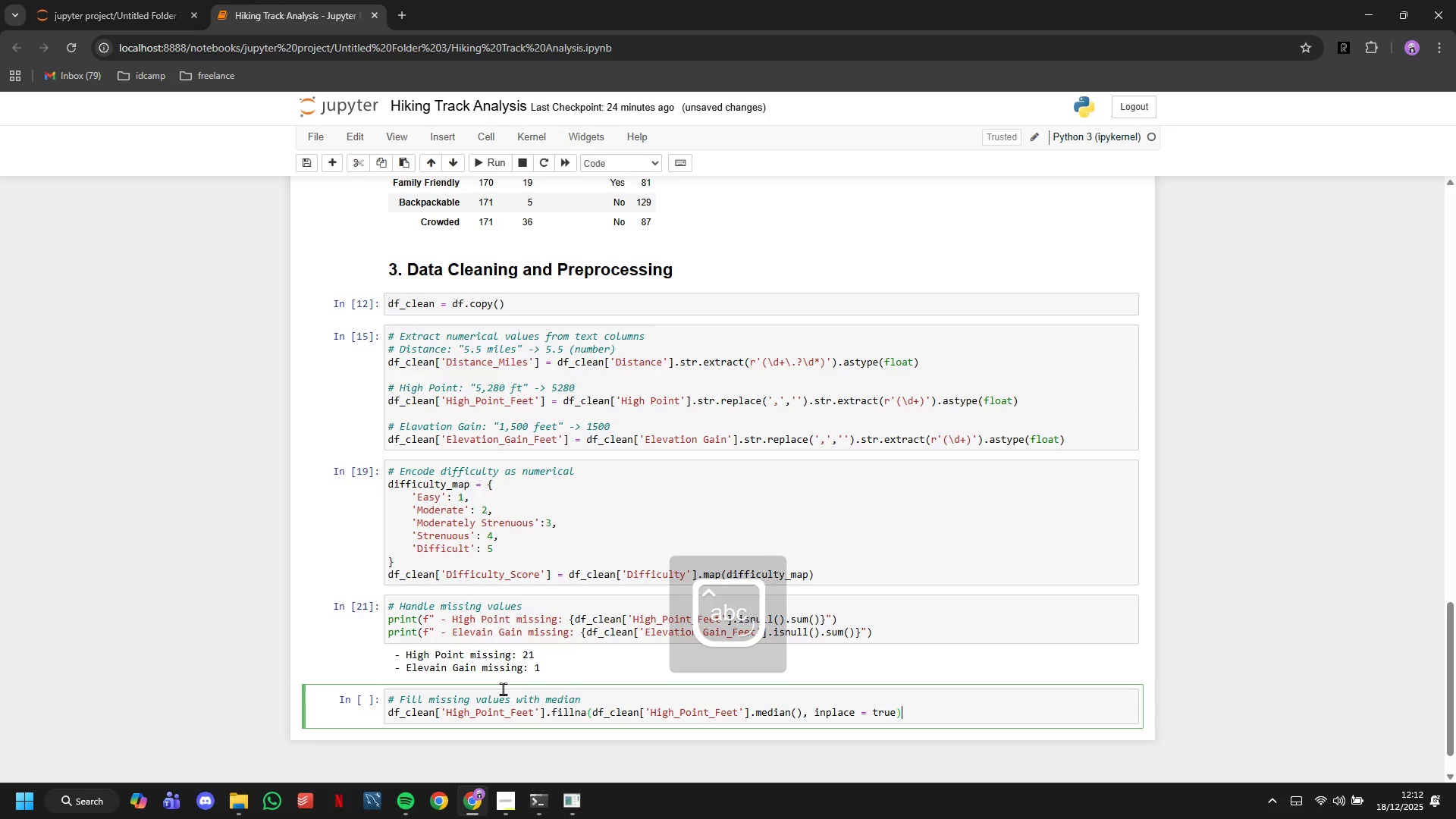 
key(ArrowRight)
 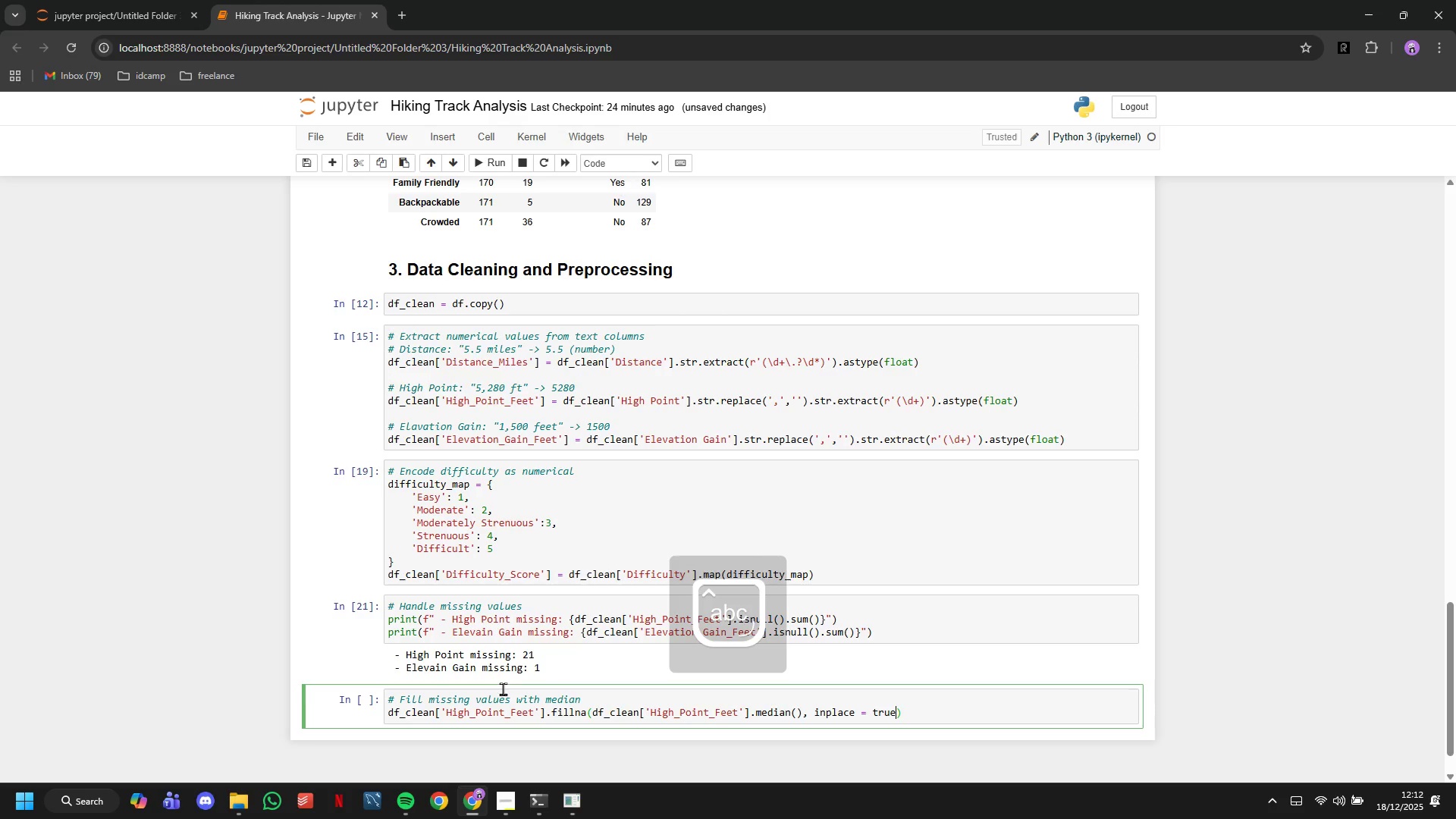 
key(ArrowLeft)
 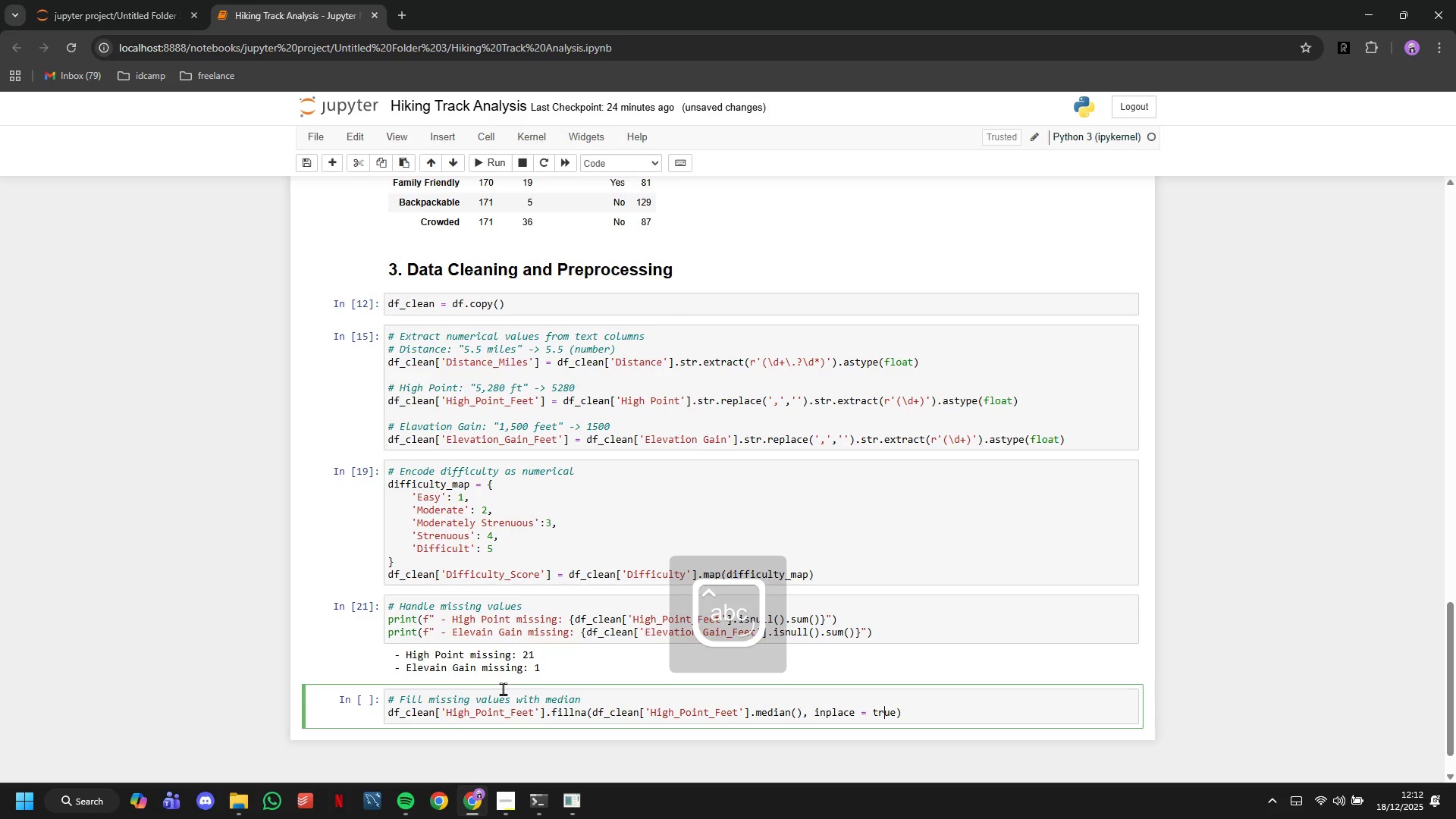 
key(ArrowLeft)
 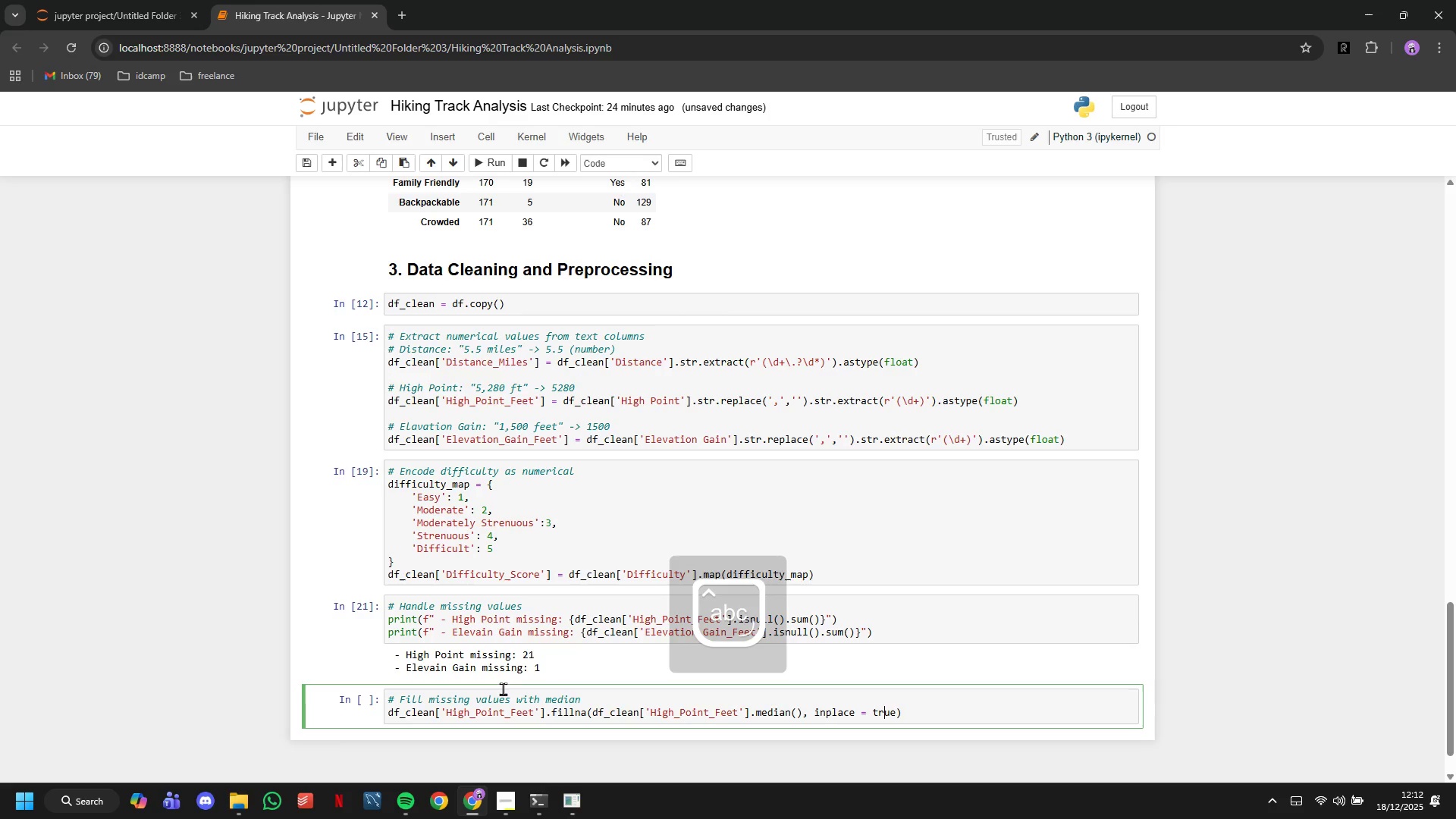 
key(ArrowLeft)
 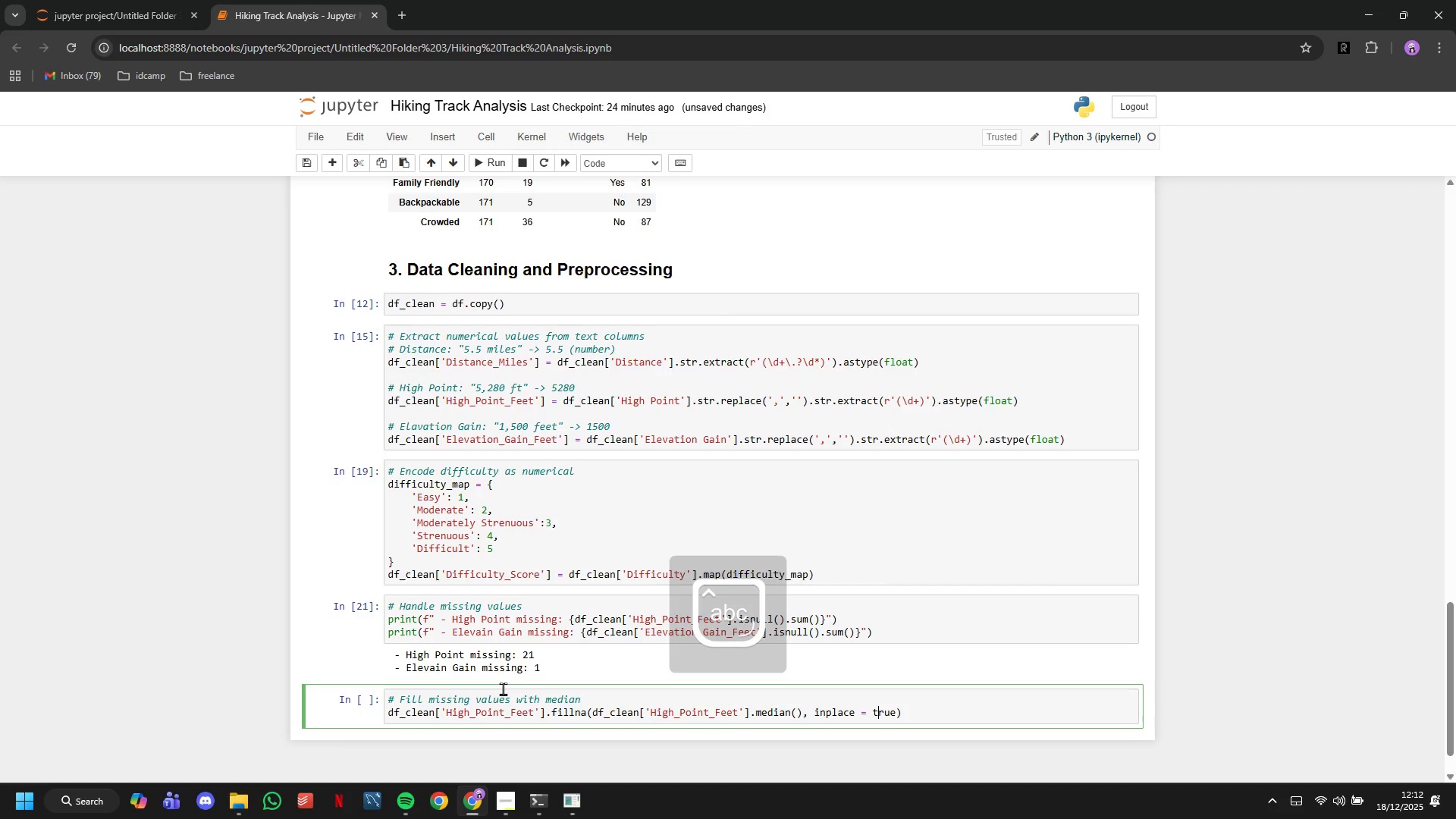 
key(ArrowLeft)
 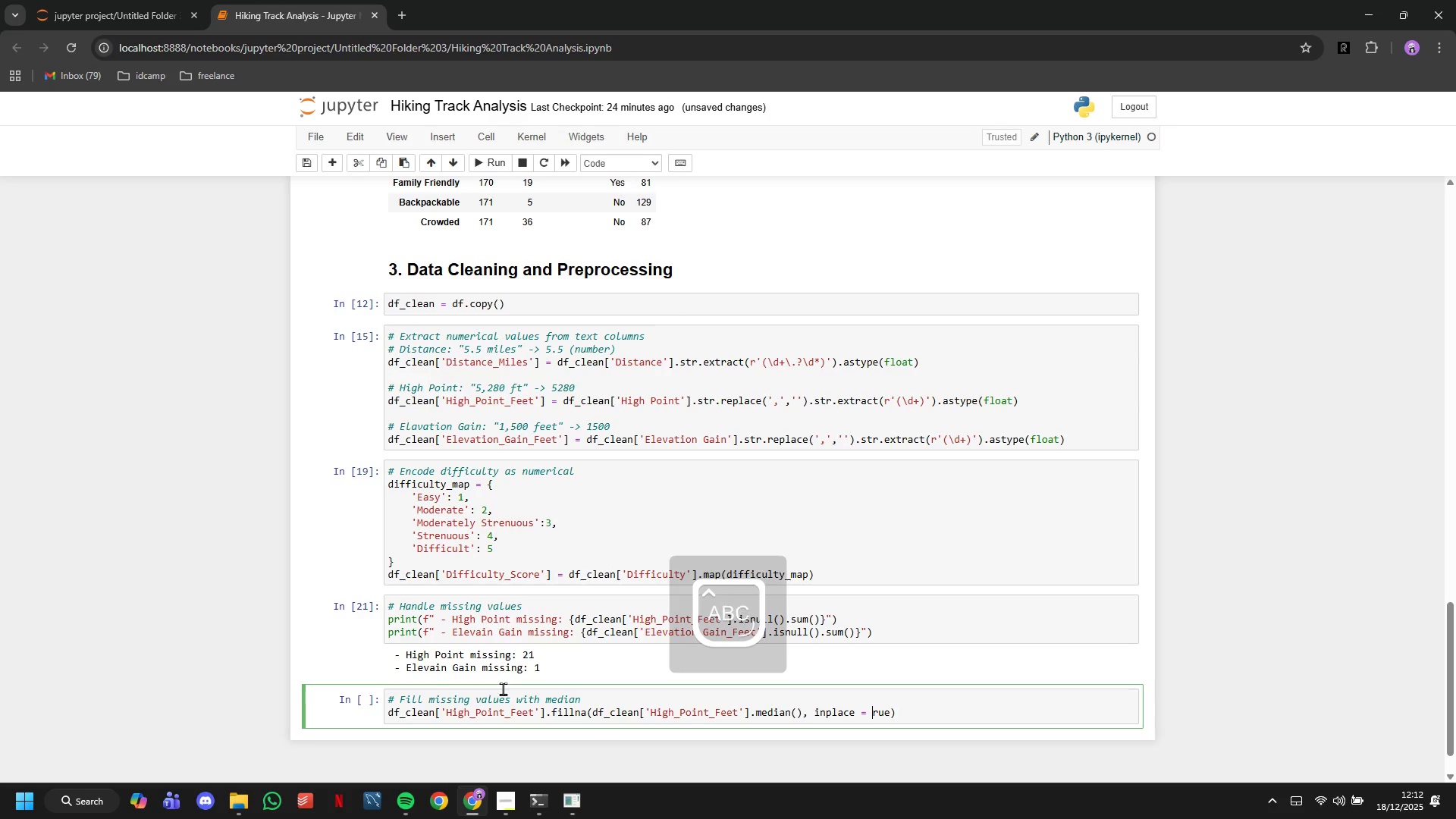 
key(Backspace)
 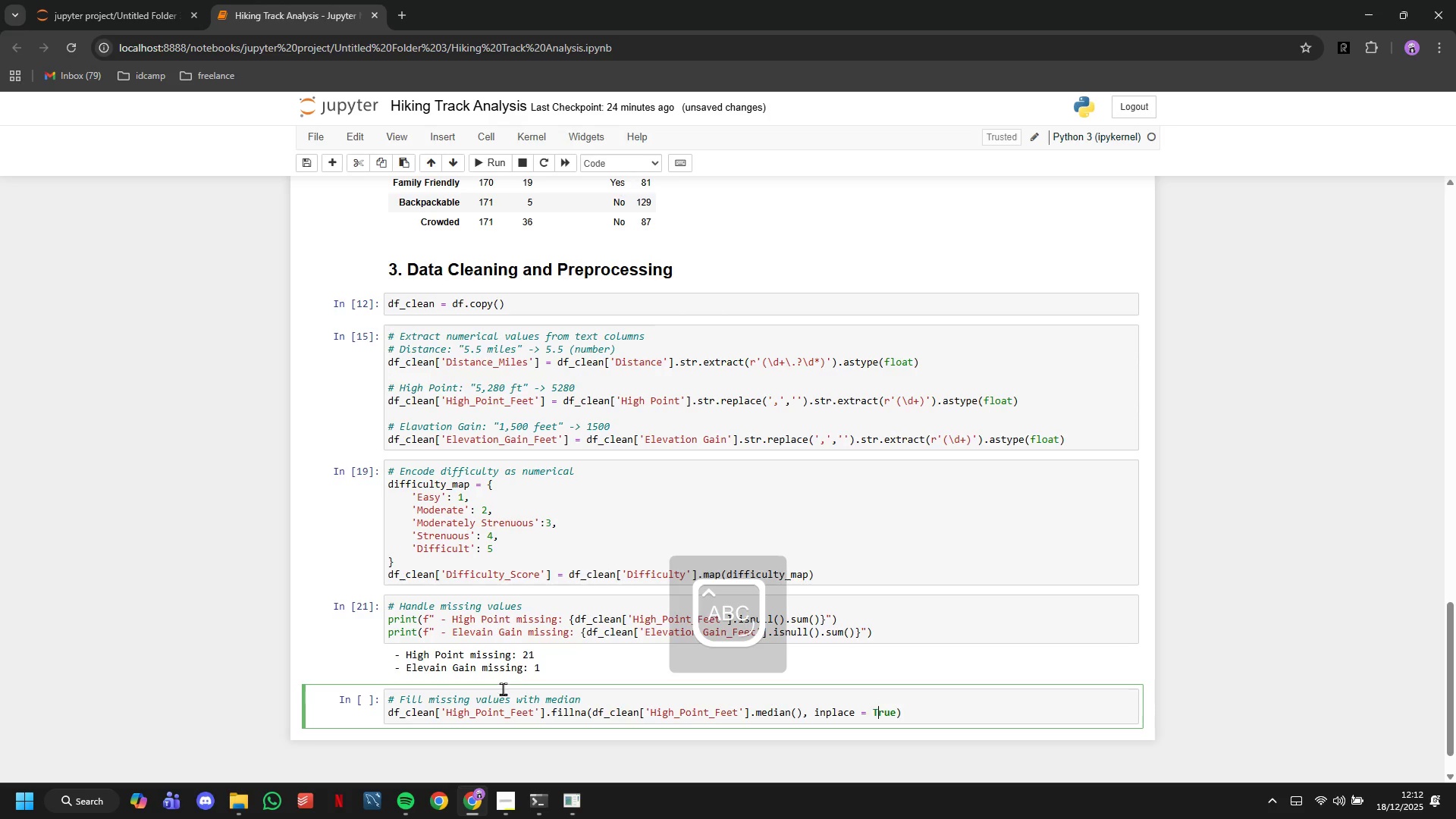 
key(CapsLock)
 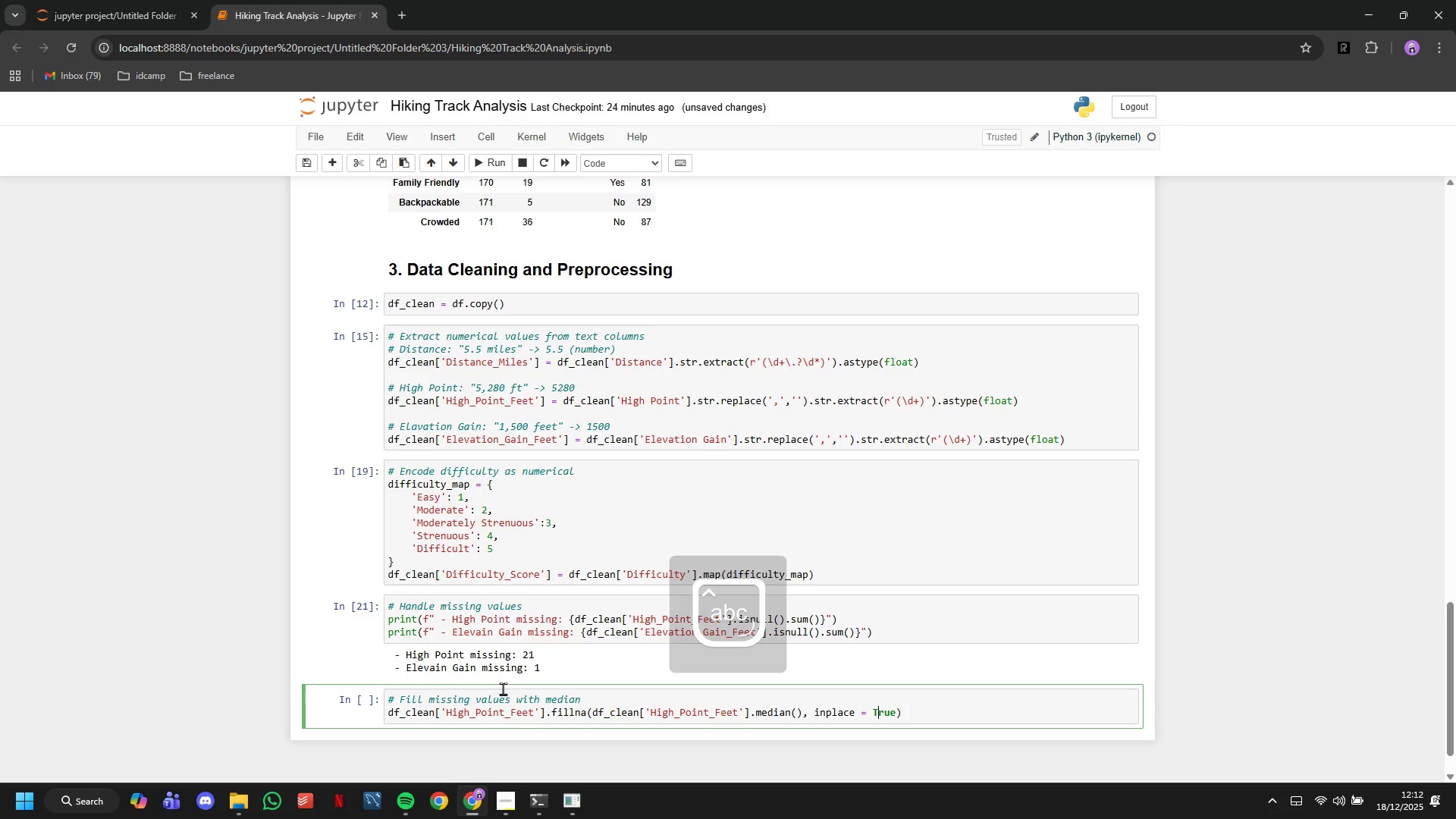 
key(T)
 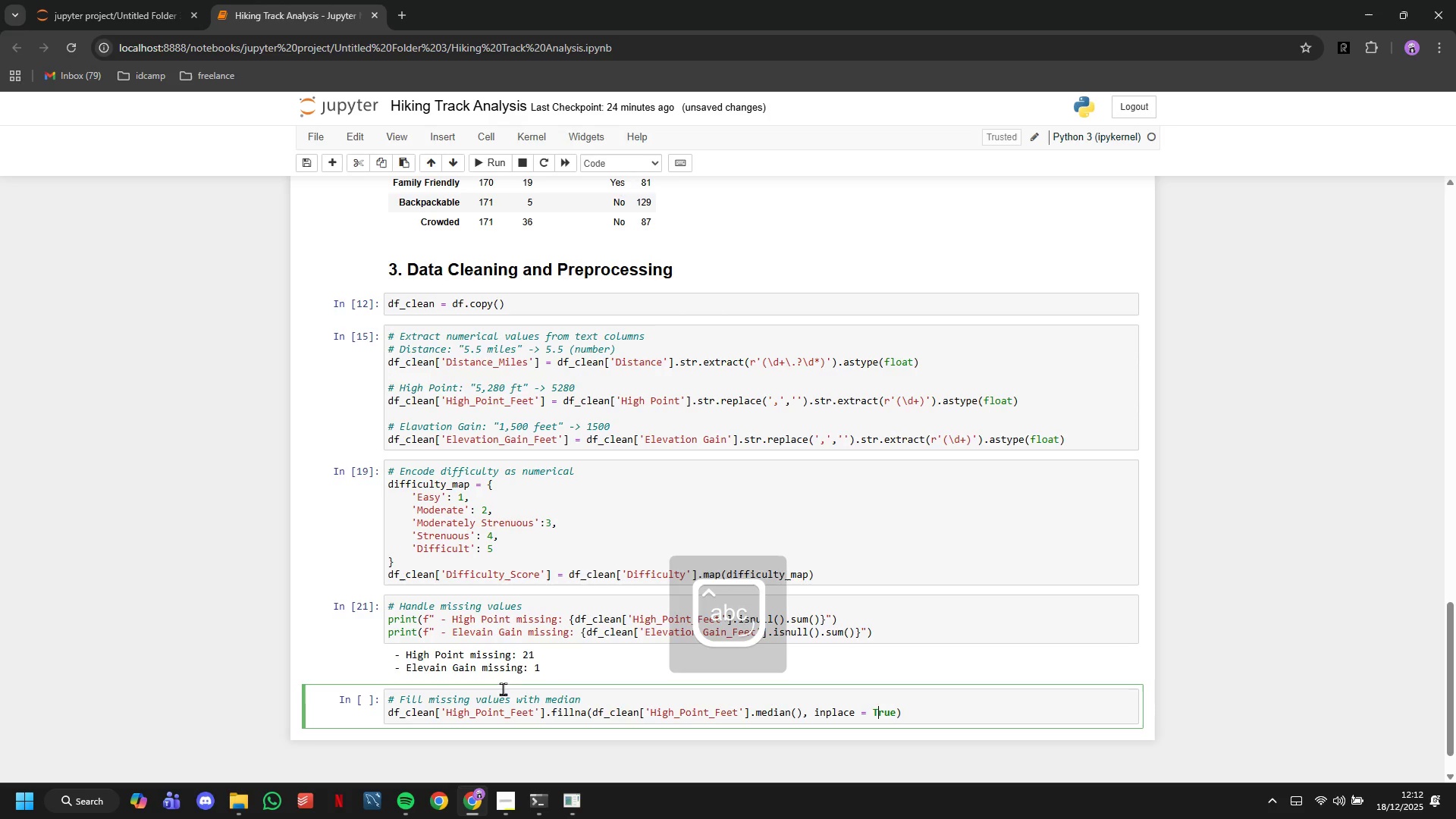 
key(CapsLock)
 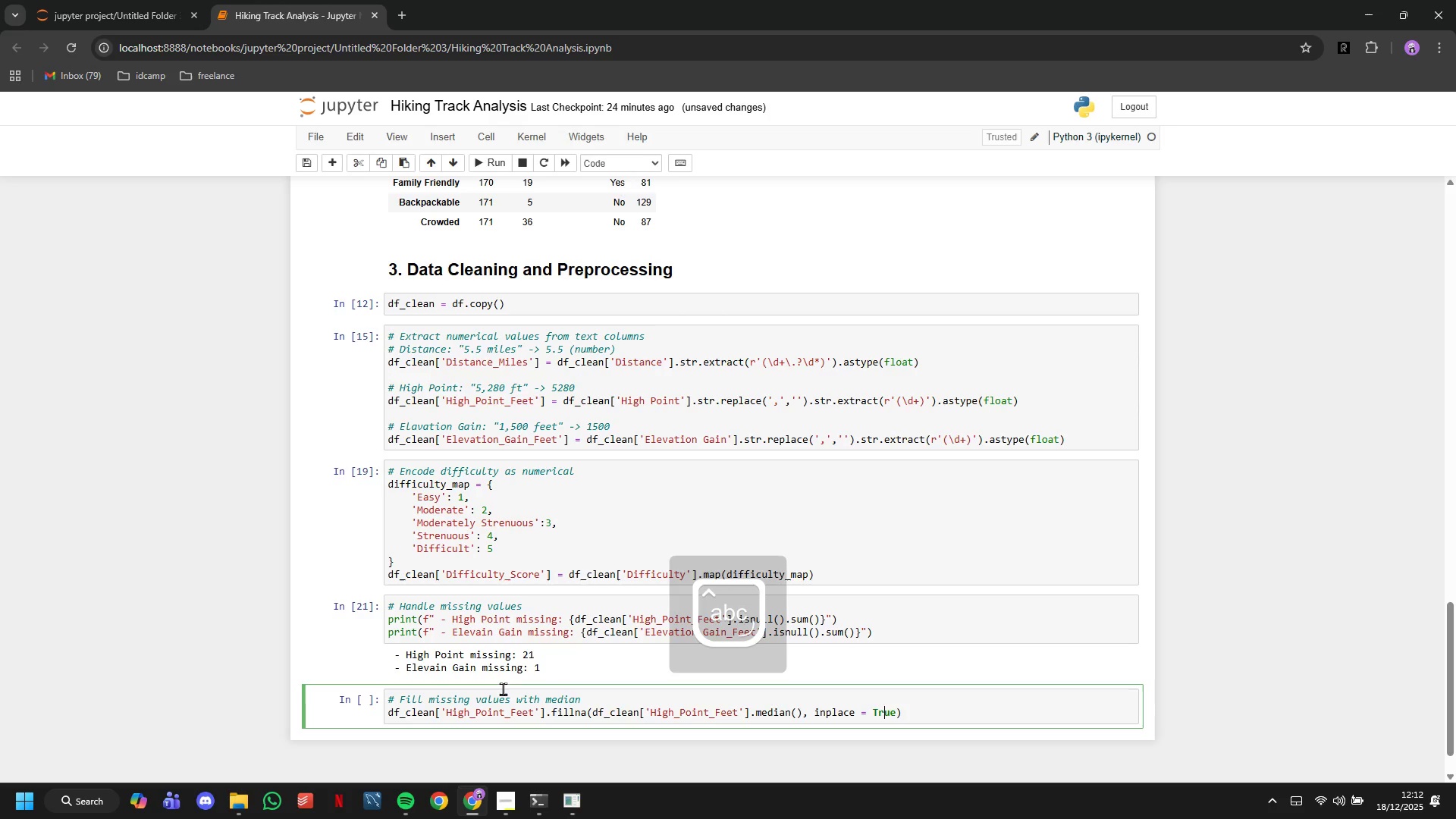 
key(ArrowRight)
 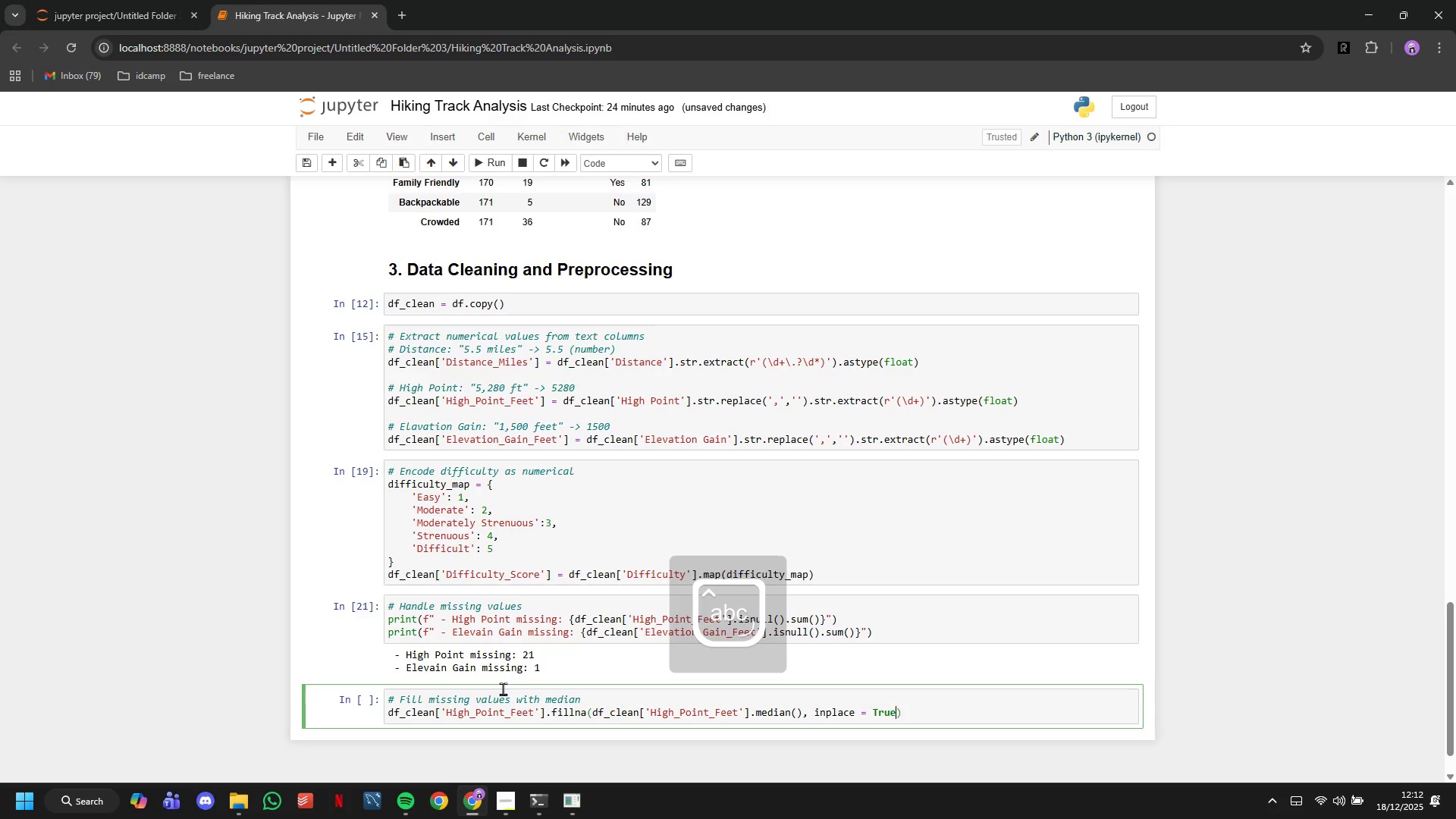 
key(ArrowRight)
 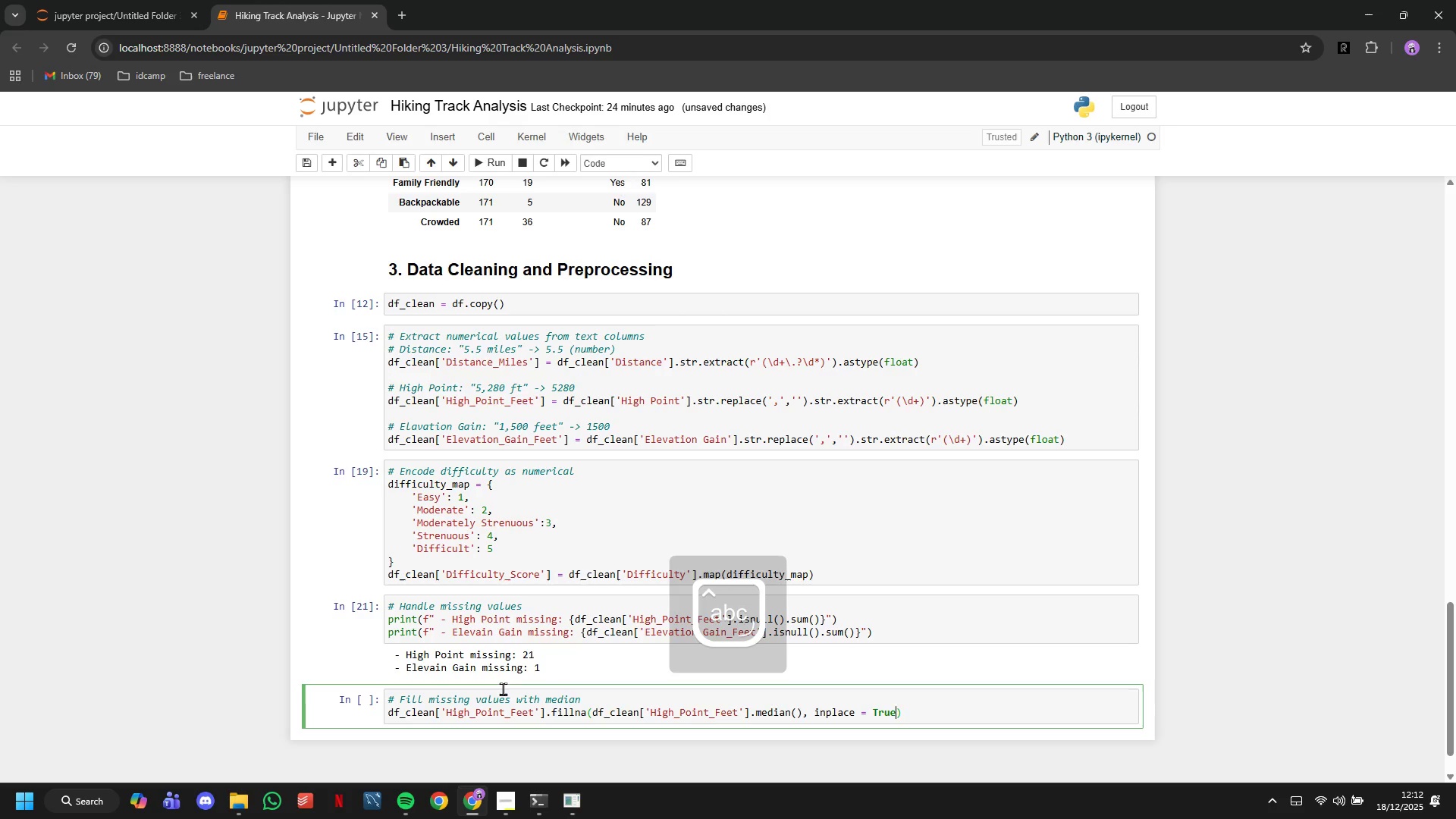 
key(ArrowRight)
 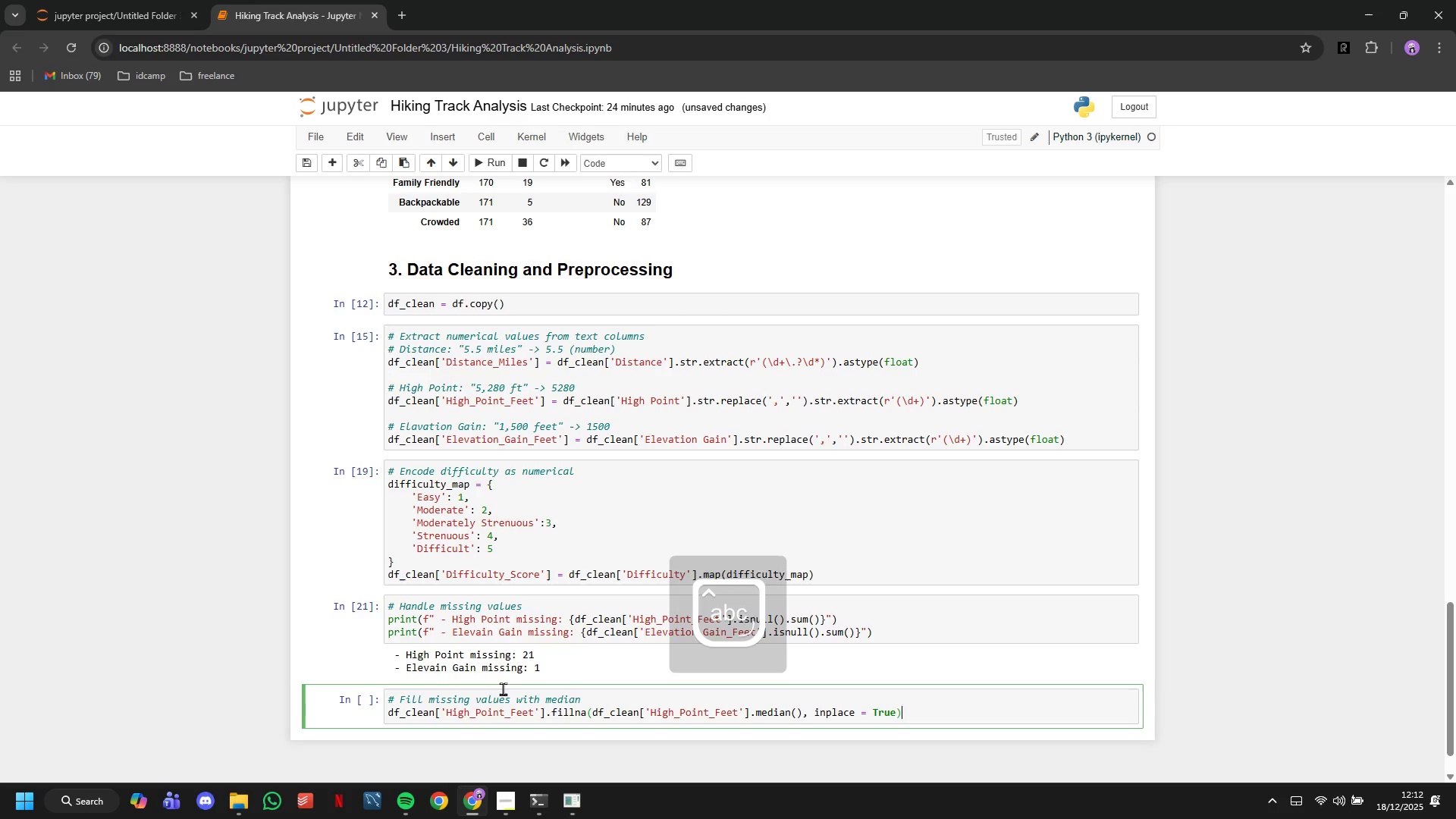 
key(ArrowRight)
 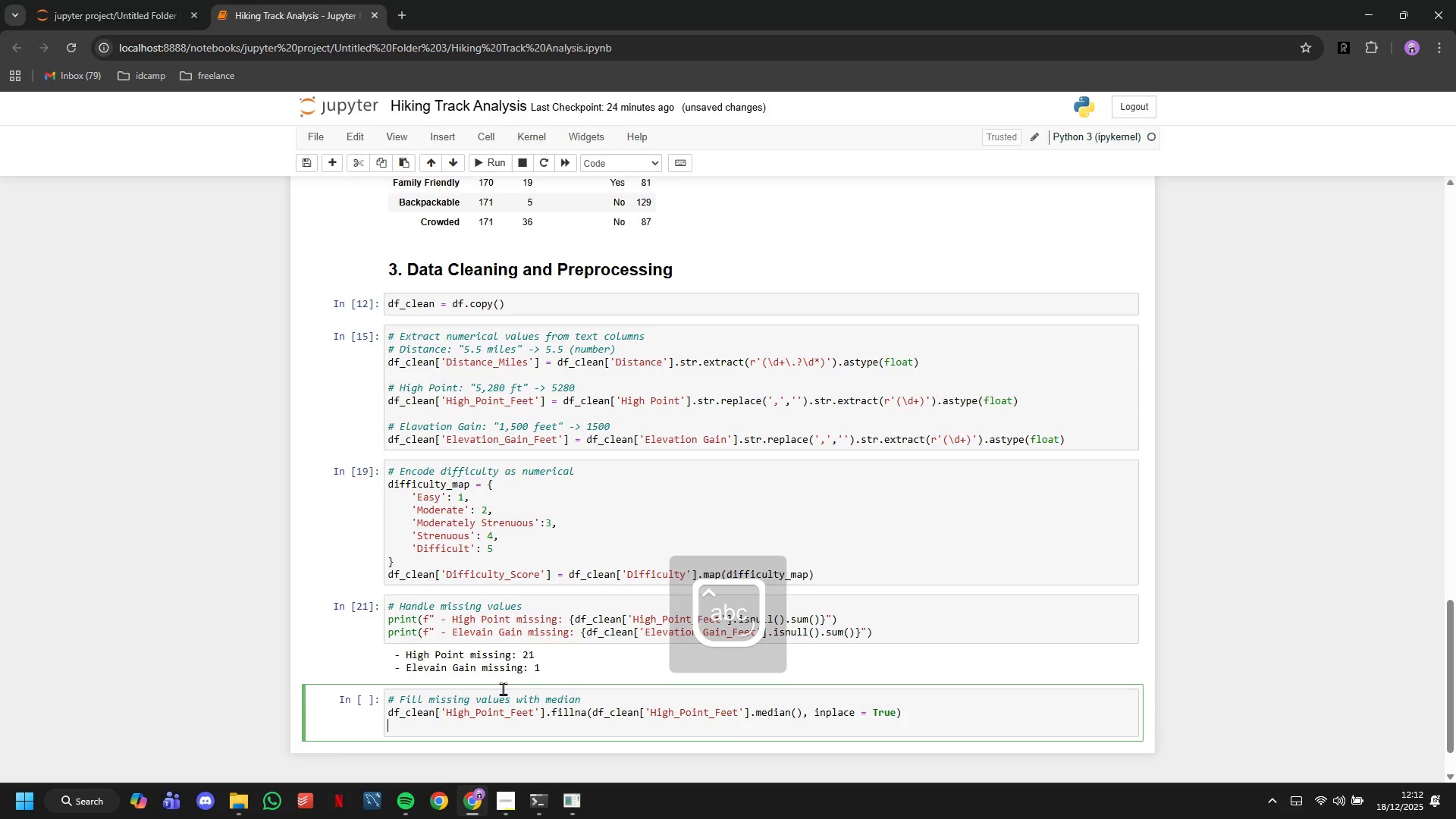 
key(Enter)
 